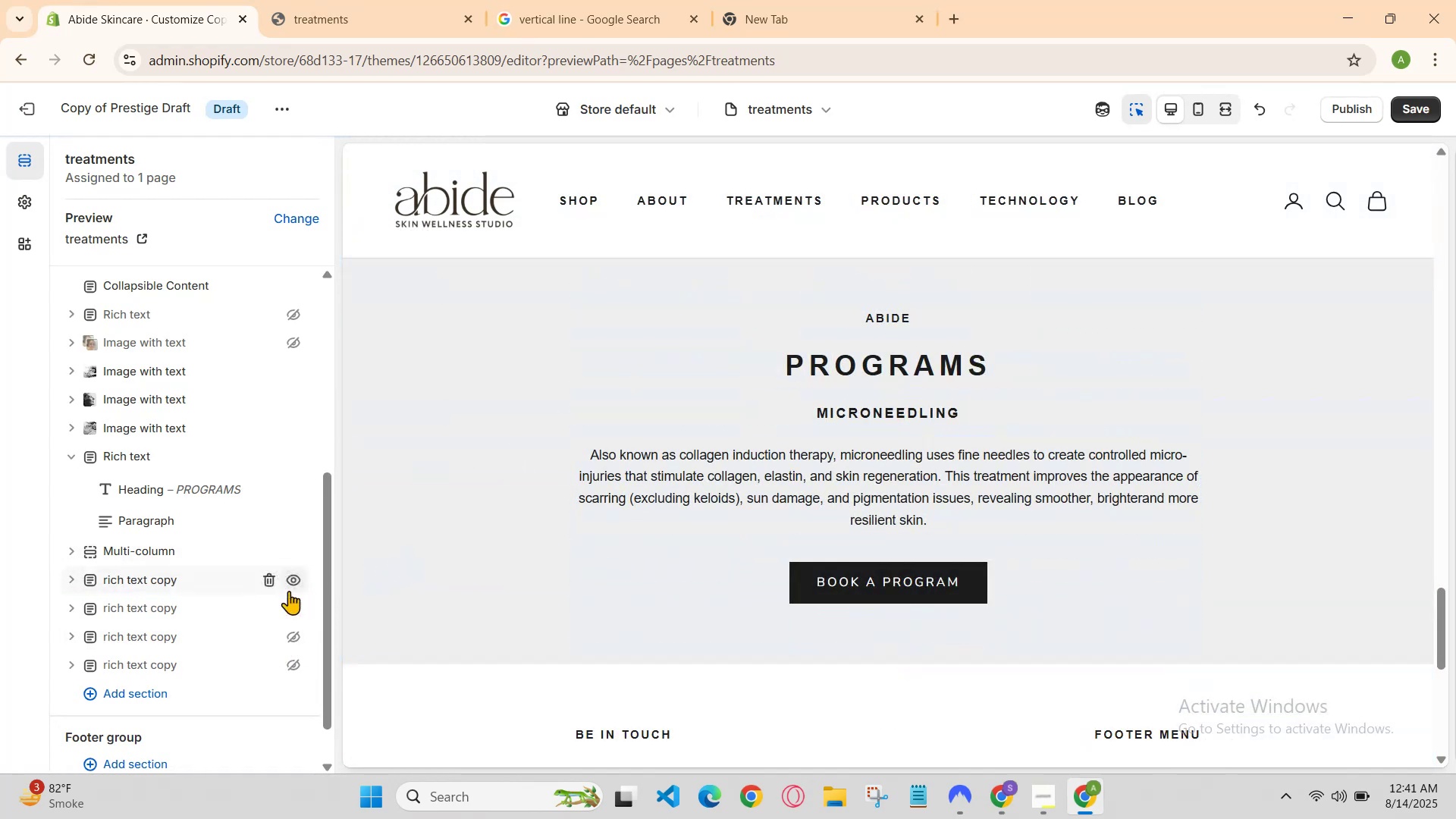 
left_click([297, 581])
 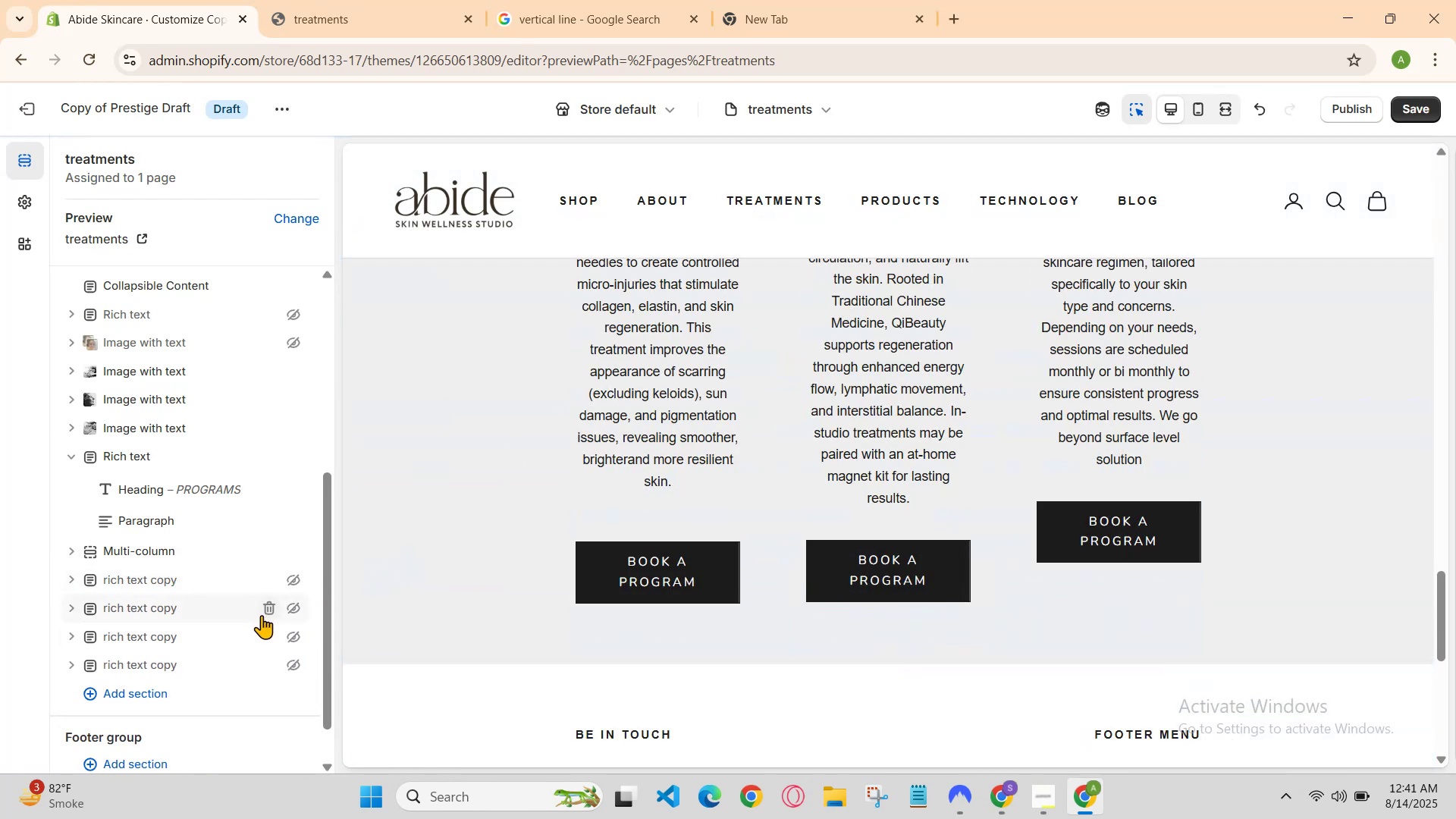 
mouse_move([313, 661])
 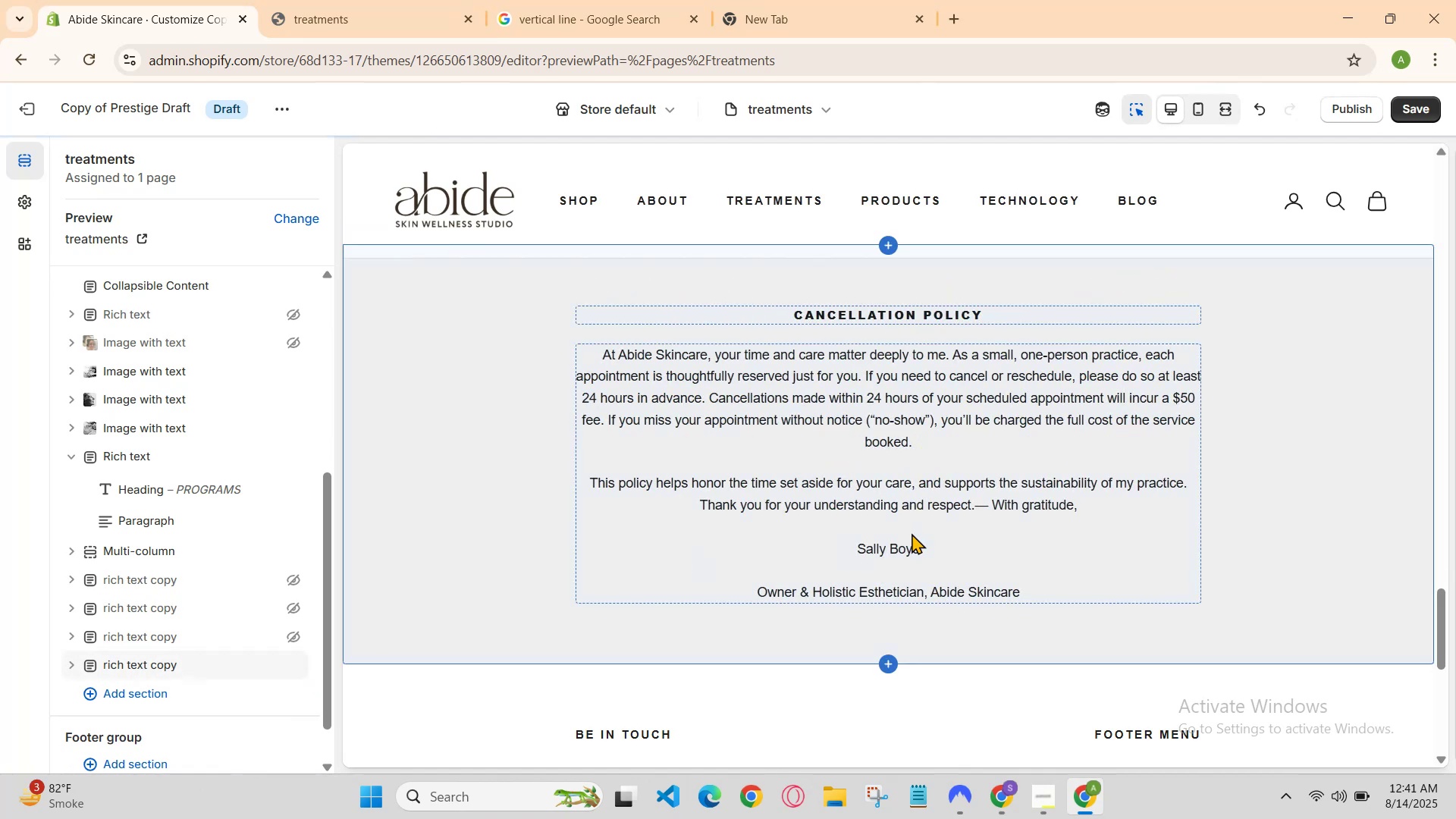 
scroll: coordinate [912, 533], scroll_direction: up, amount: 2.0
 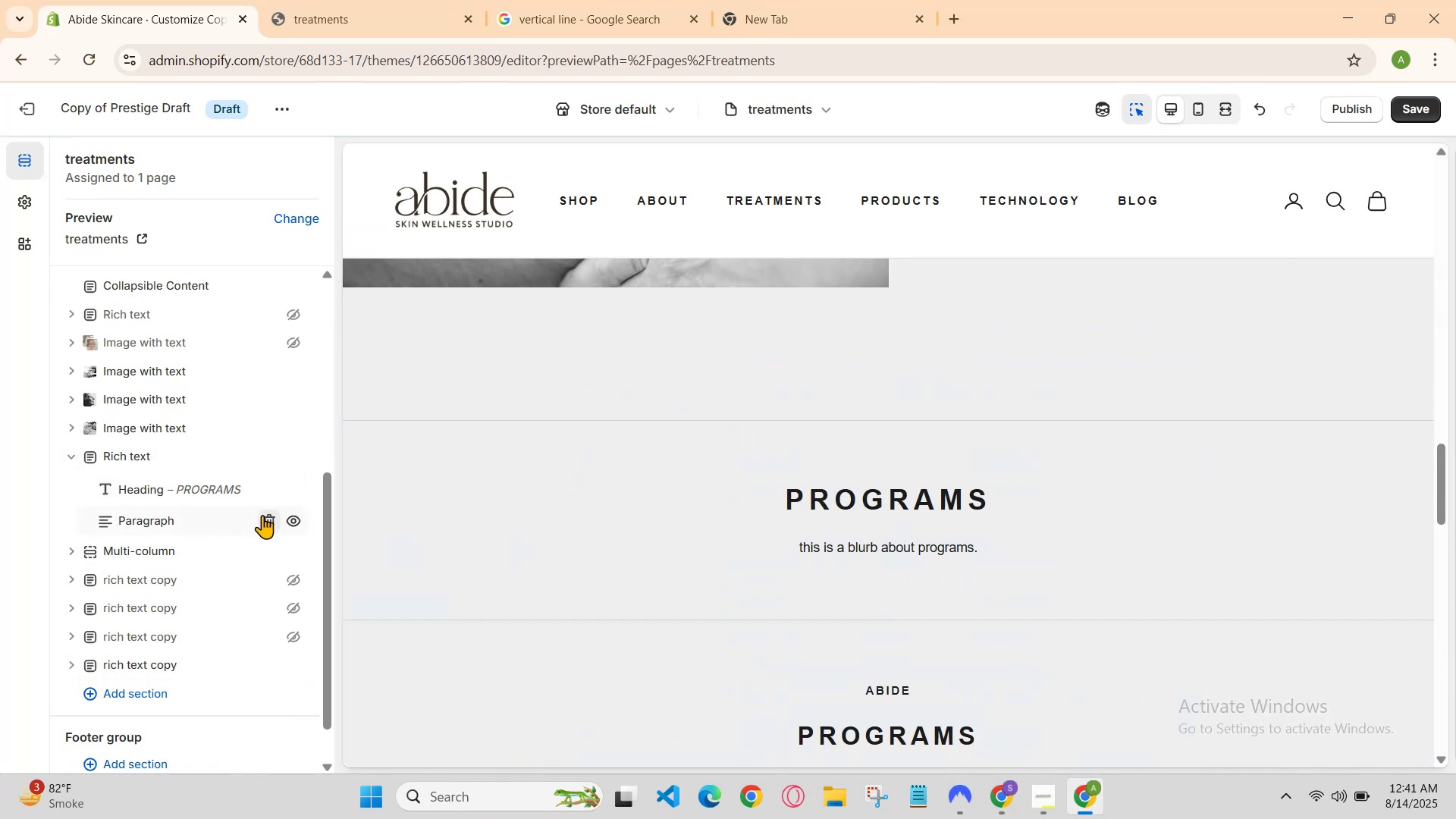 
left_click([292, 522])
 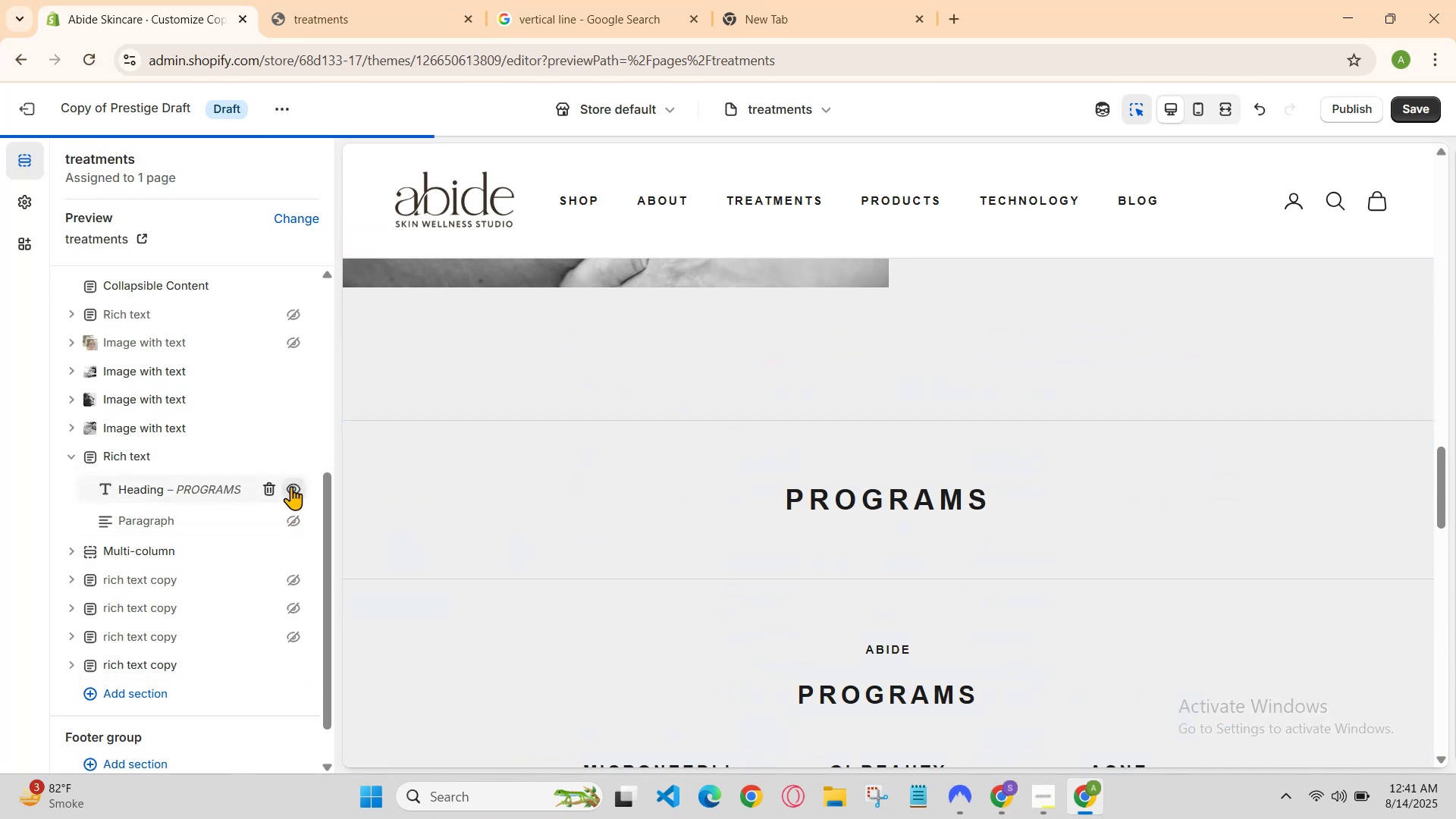 
left_click([291, 486])
 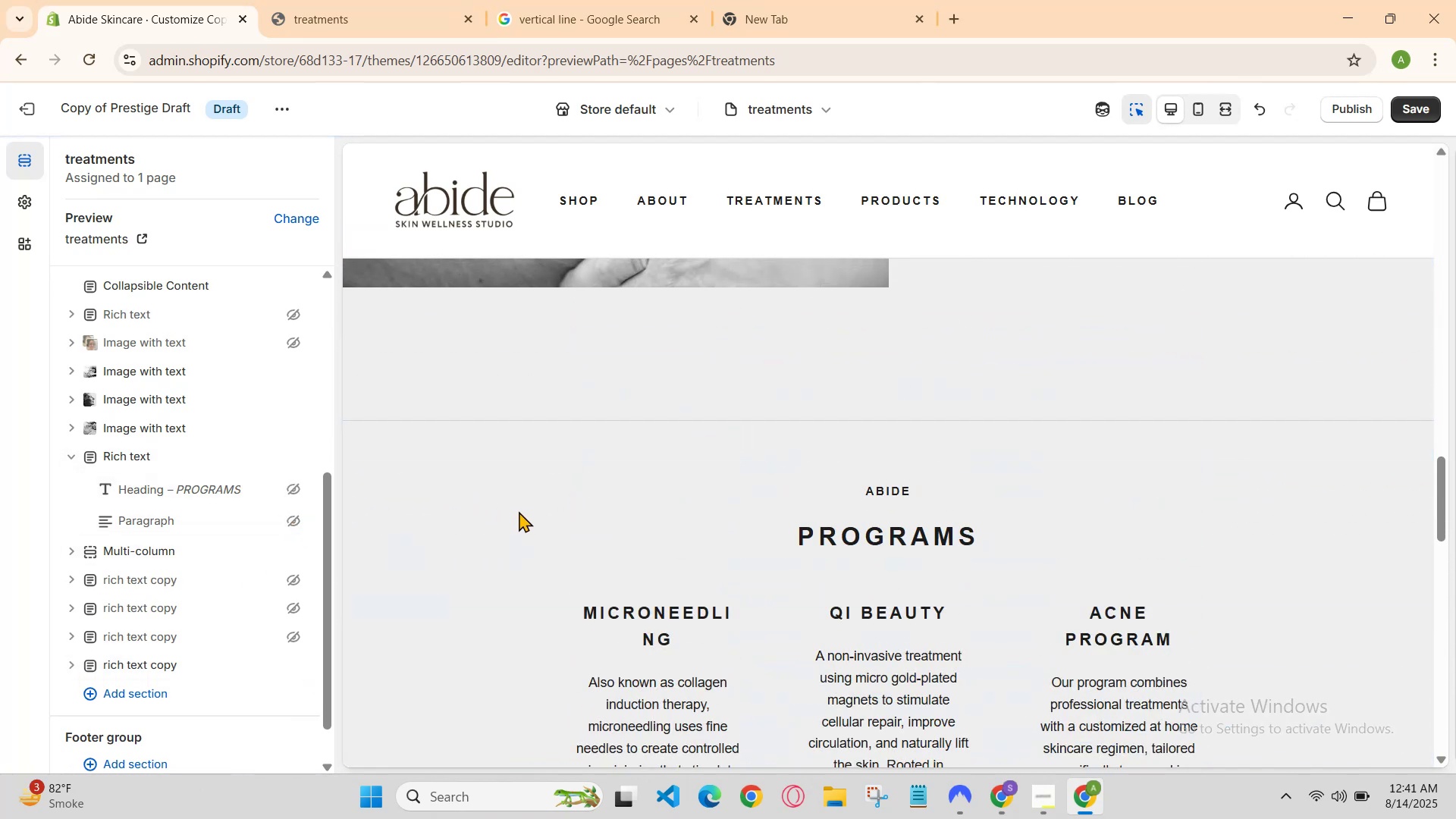 
scroll: coordinate [792, 563], scroll_direction: down, amount: 2.0
 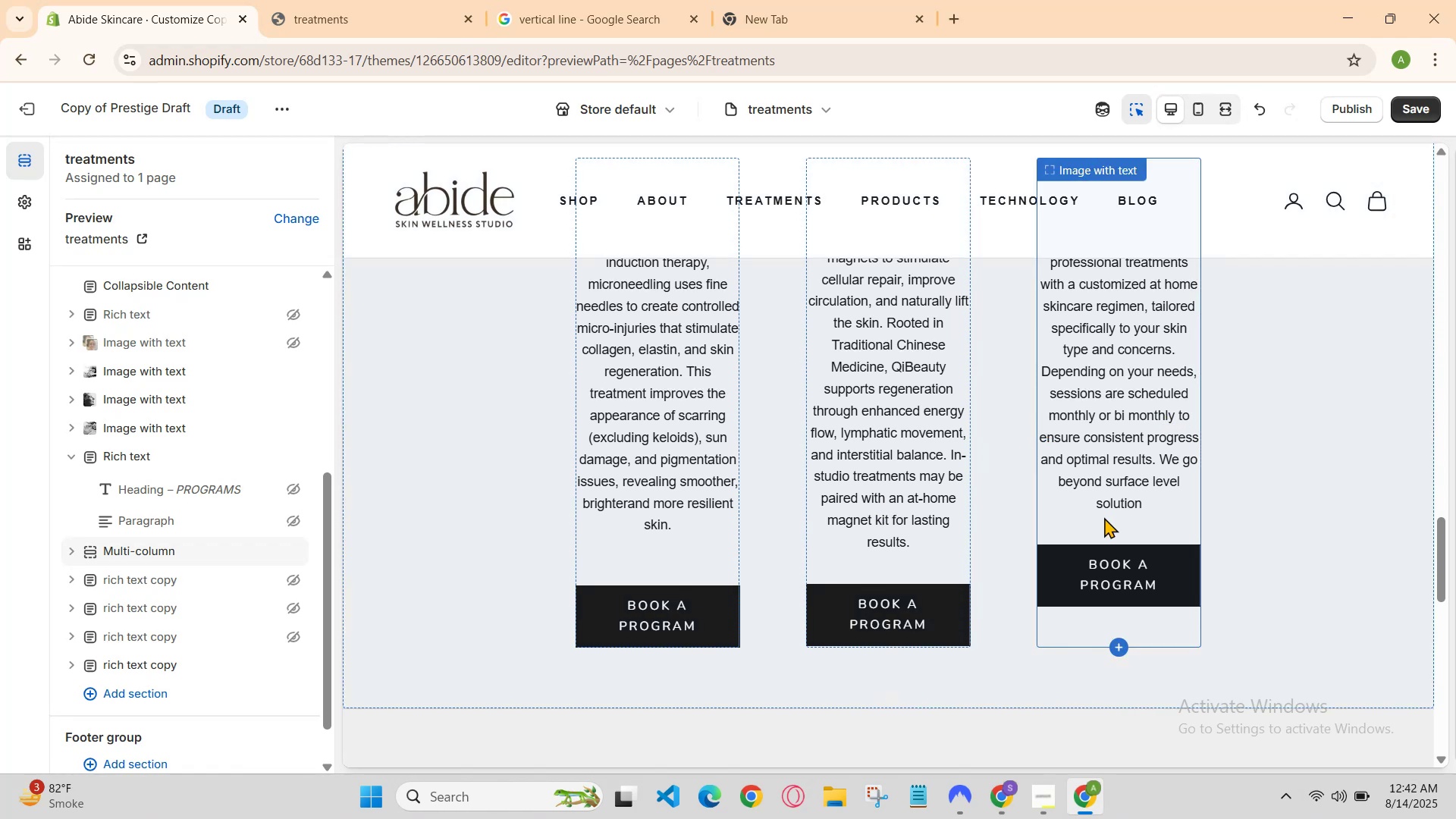 
left_click([1126, 463])
 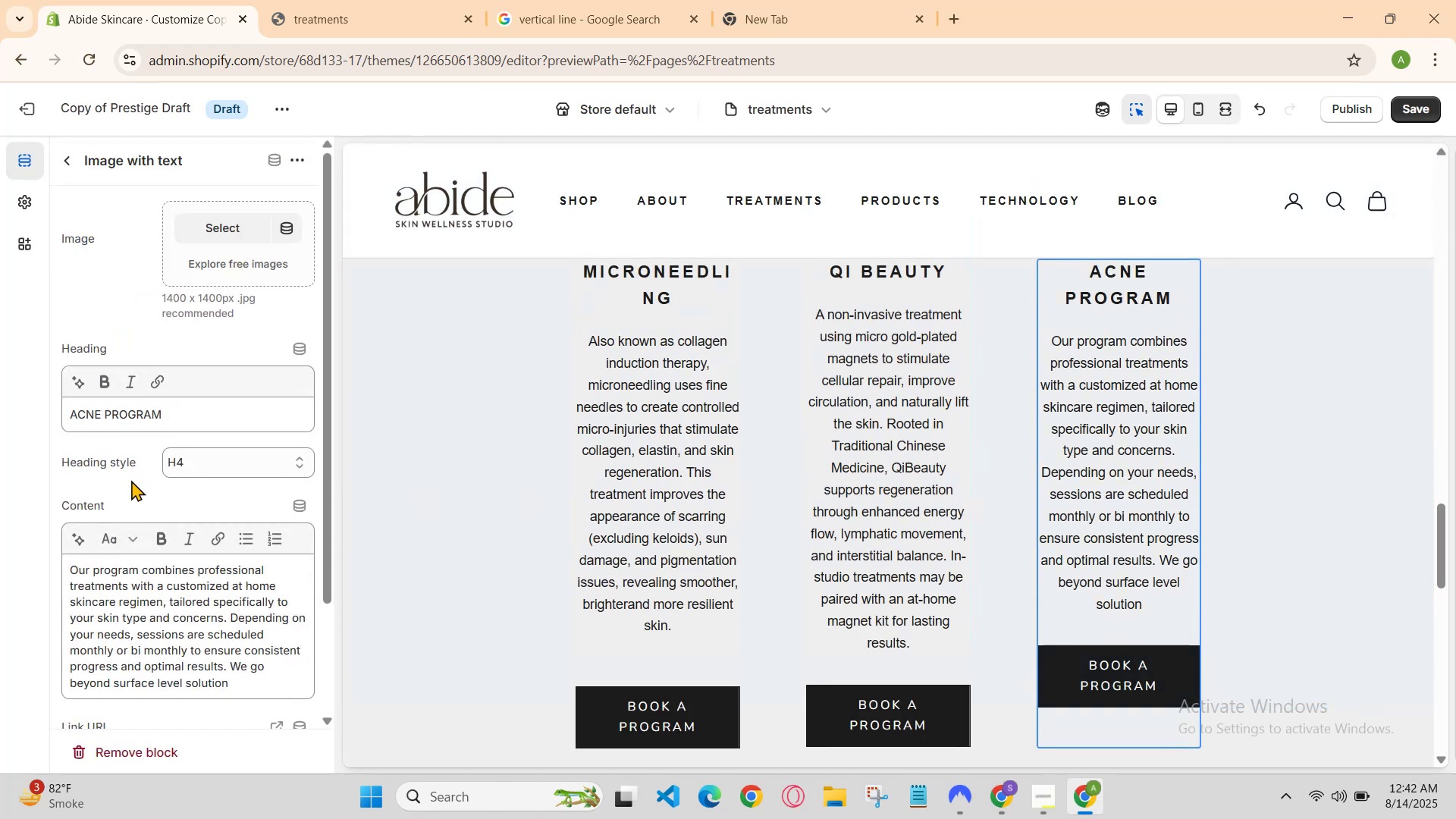 
scroll: coordinate [267, 661], scroll_direction: down, amount: 3.0
 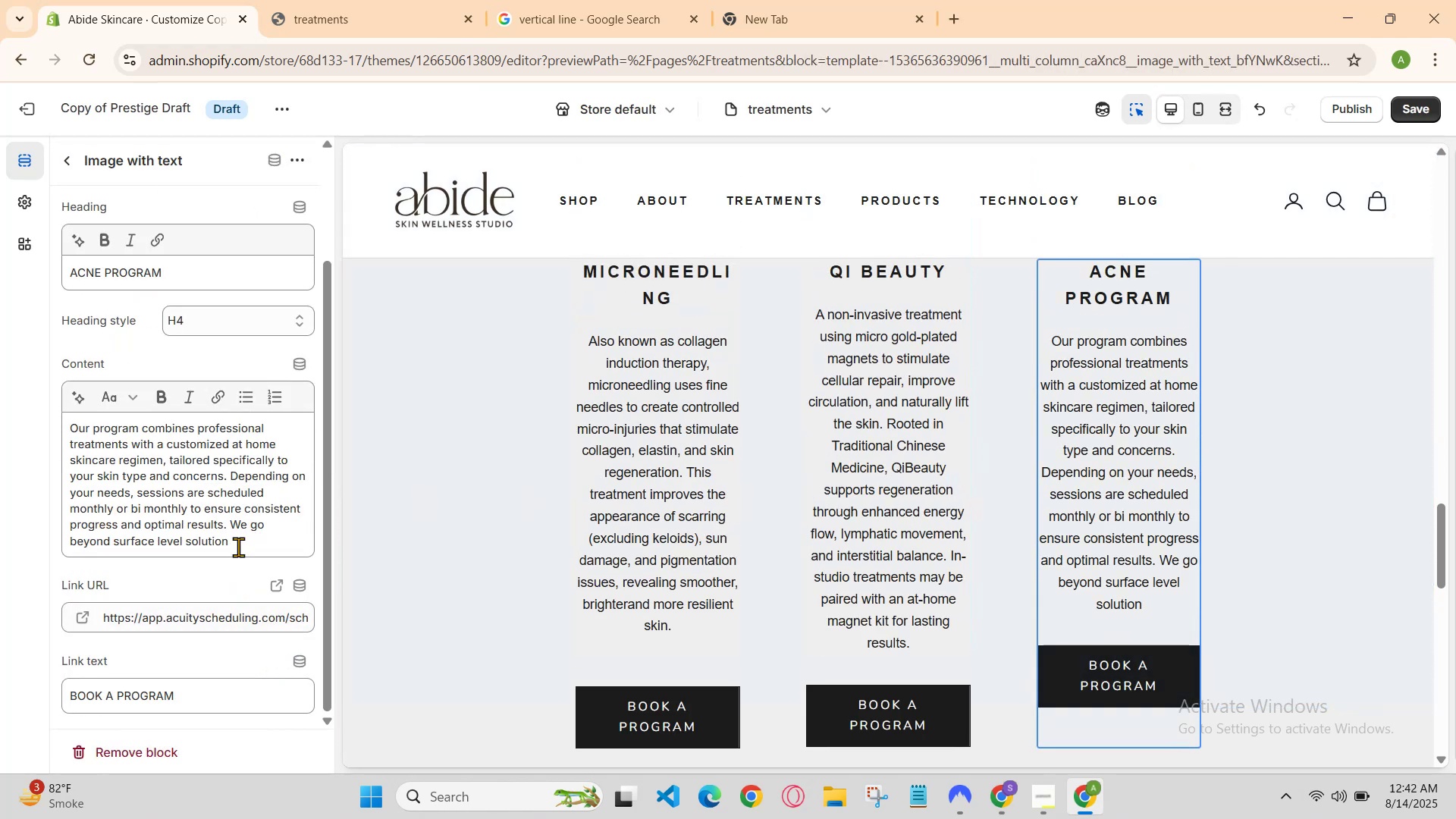 
left_click([238, 544])
 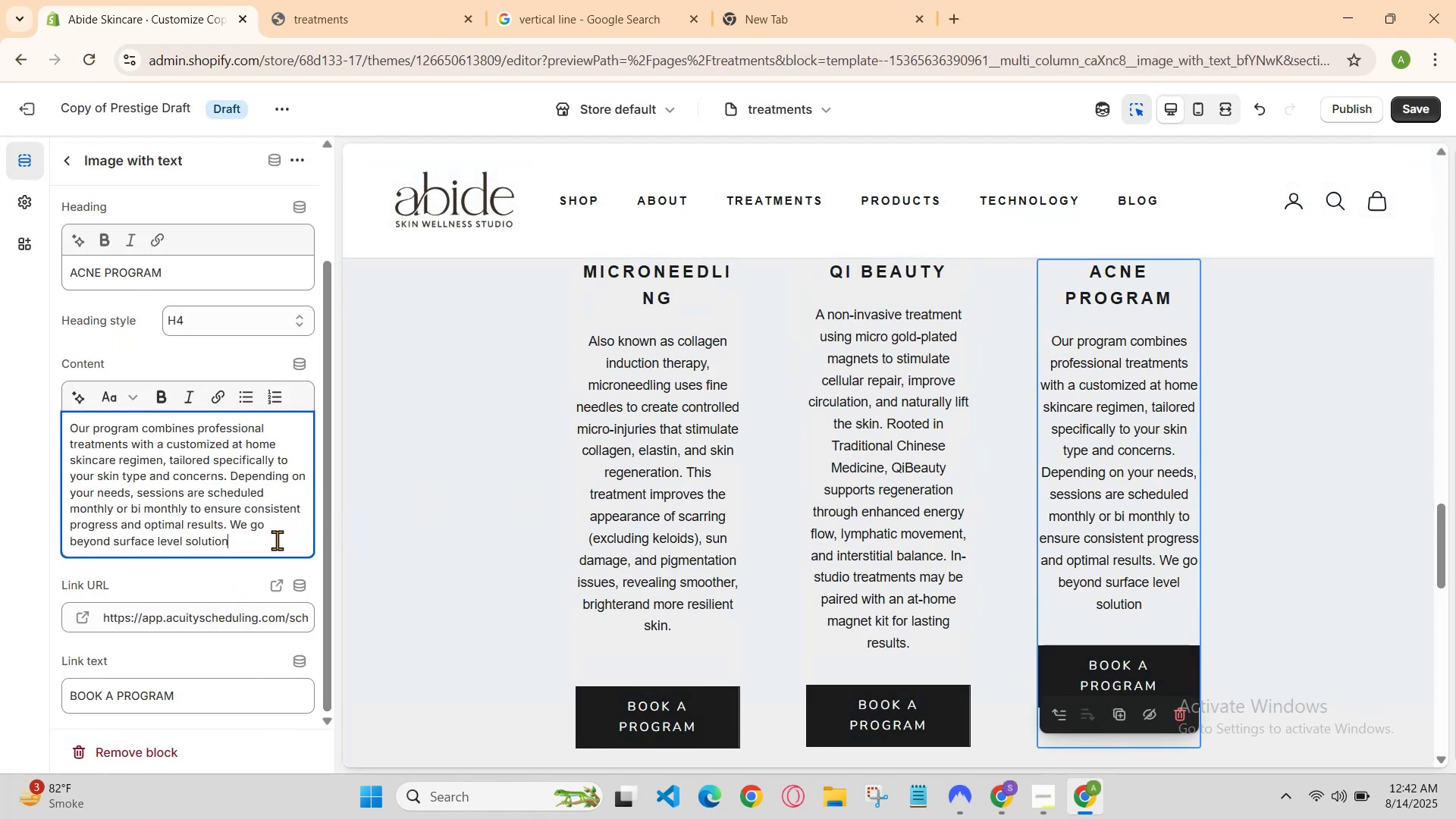 
scroll: coordinate [1038, 667], scroll_direction: down, amount: 1.0
 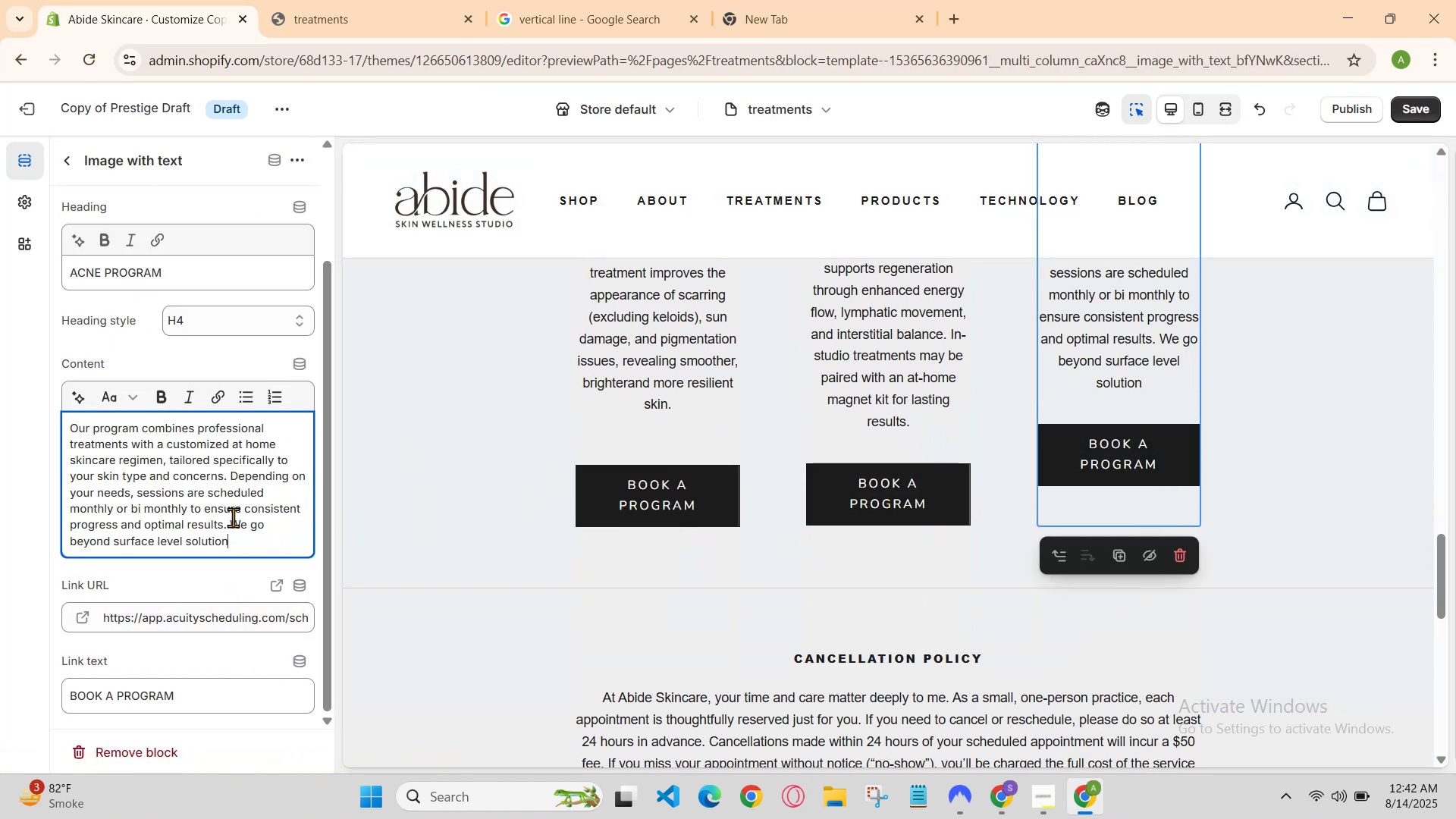 
left_click([244, 538])
 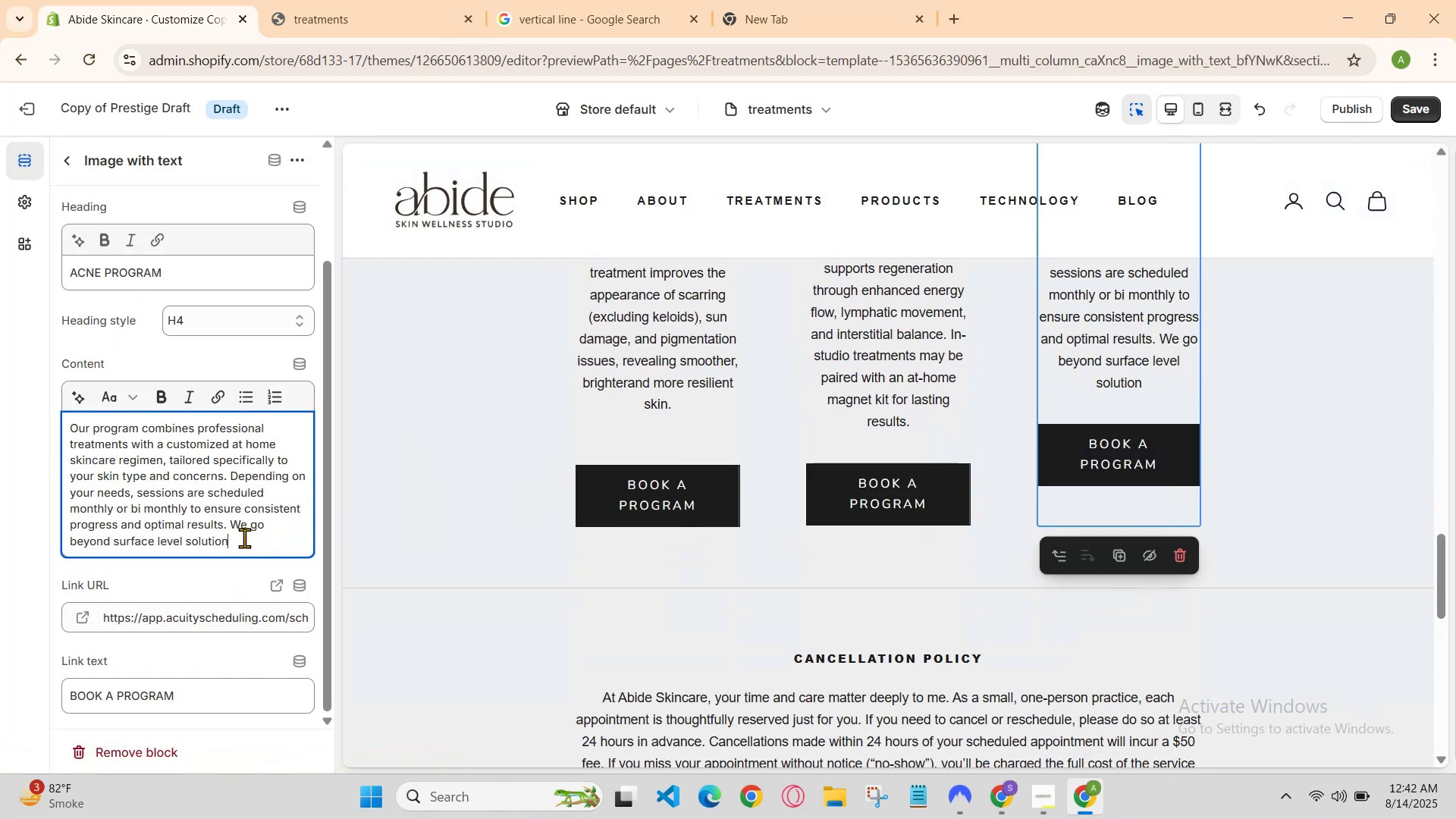 
type(ss)
key(Backspace)
key(Backspace)
 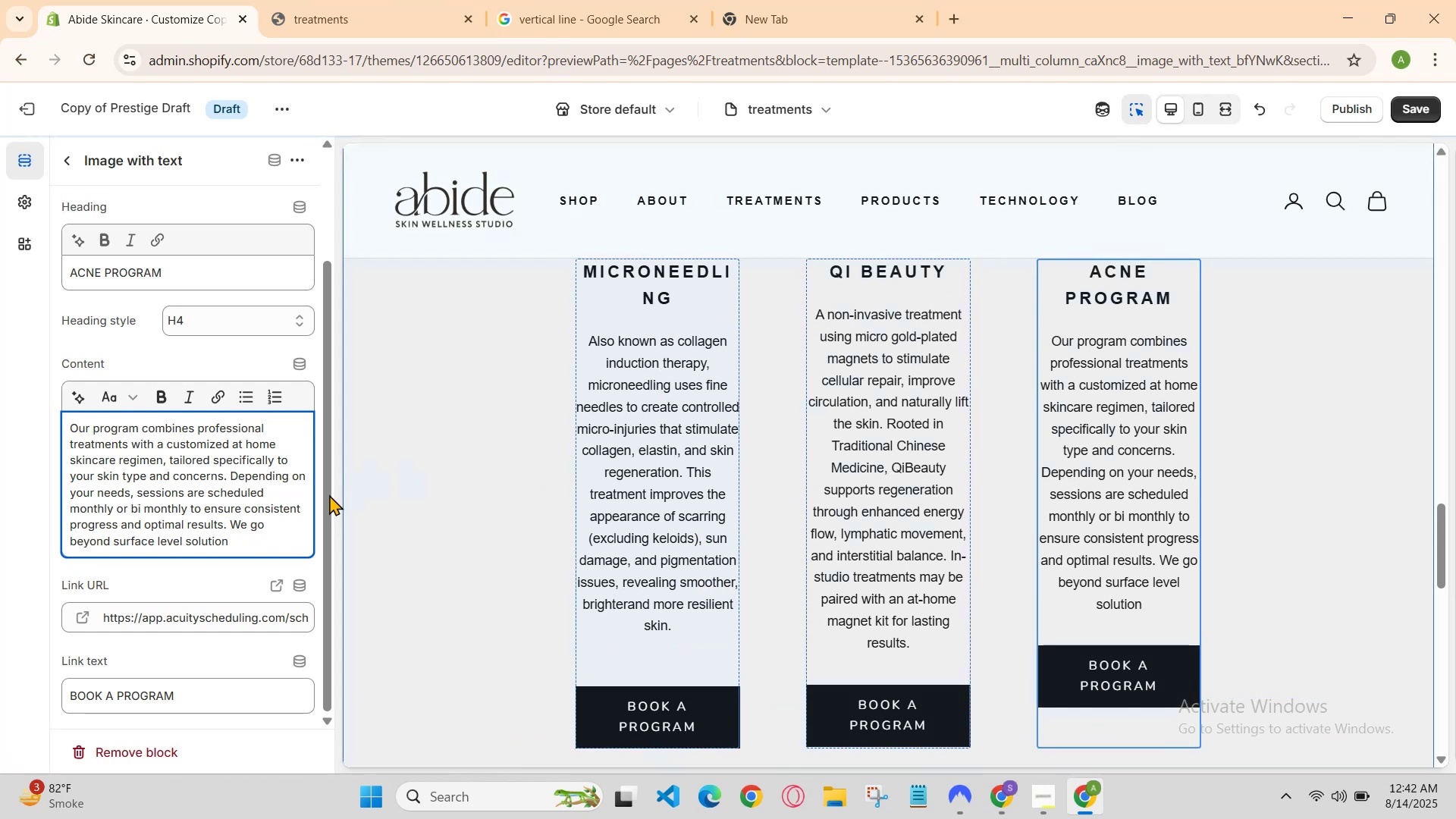 
left_click_drag(start_coordinate=[255, 546], to_coordinate=[56, 426])
 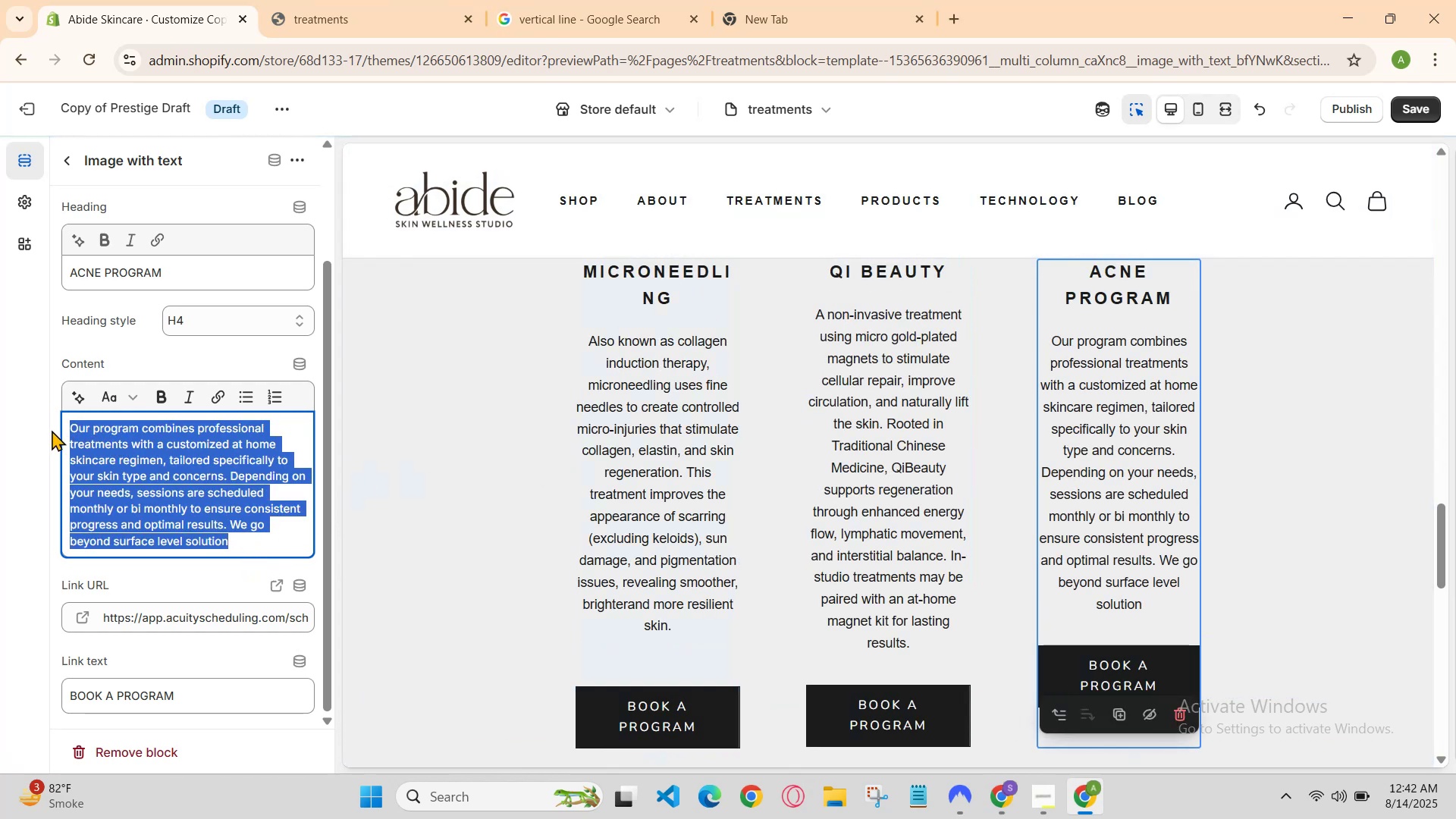 
hold_key(key=ControlLeft, duration=0.68)
 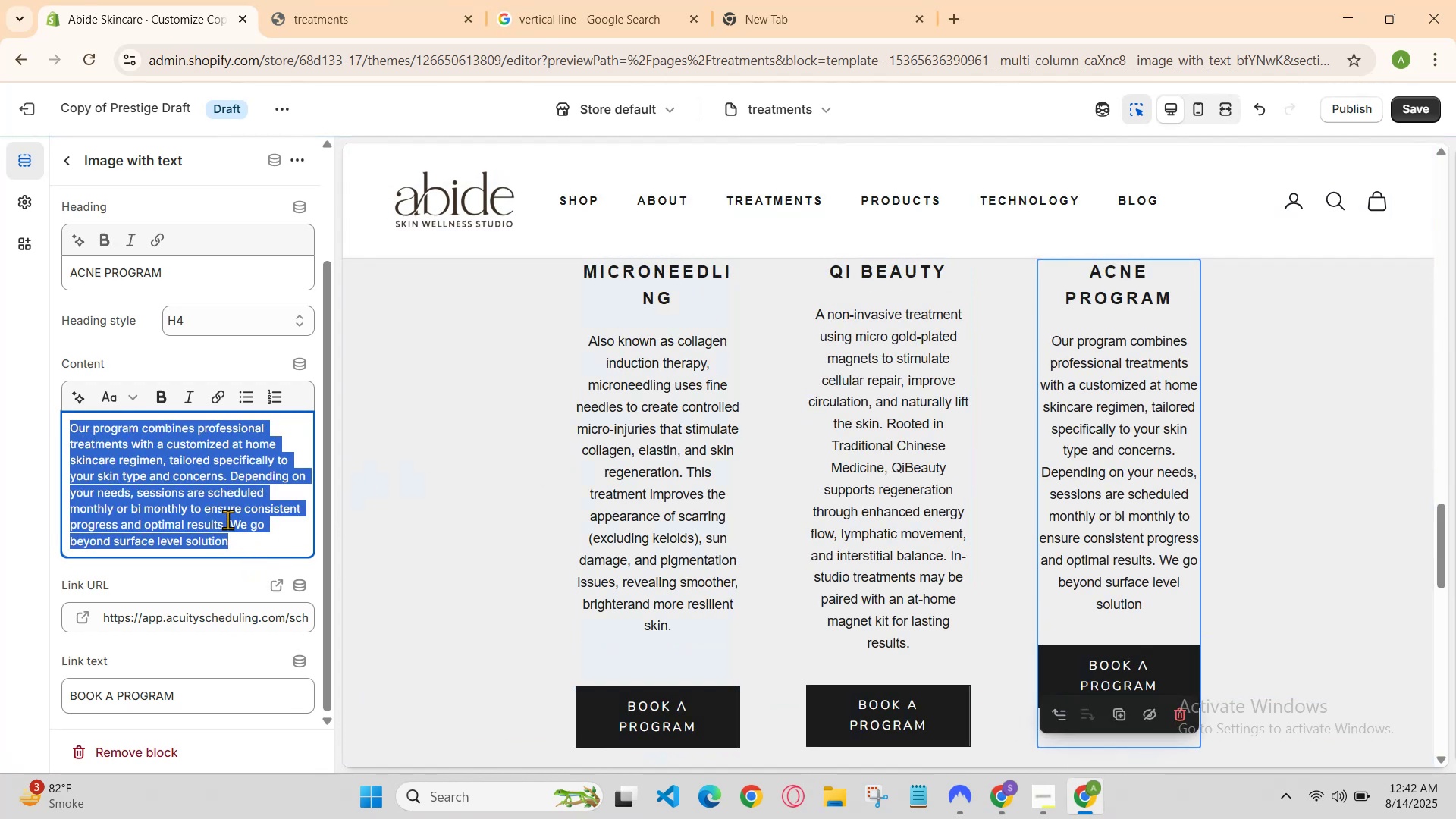 
left_click([240, 529])
 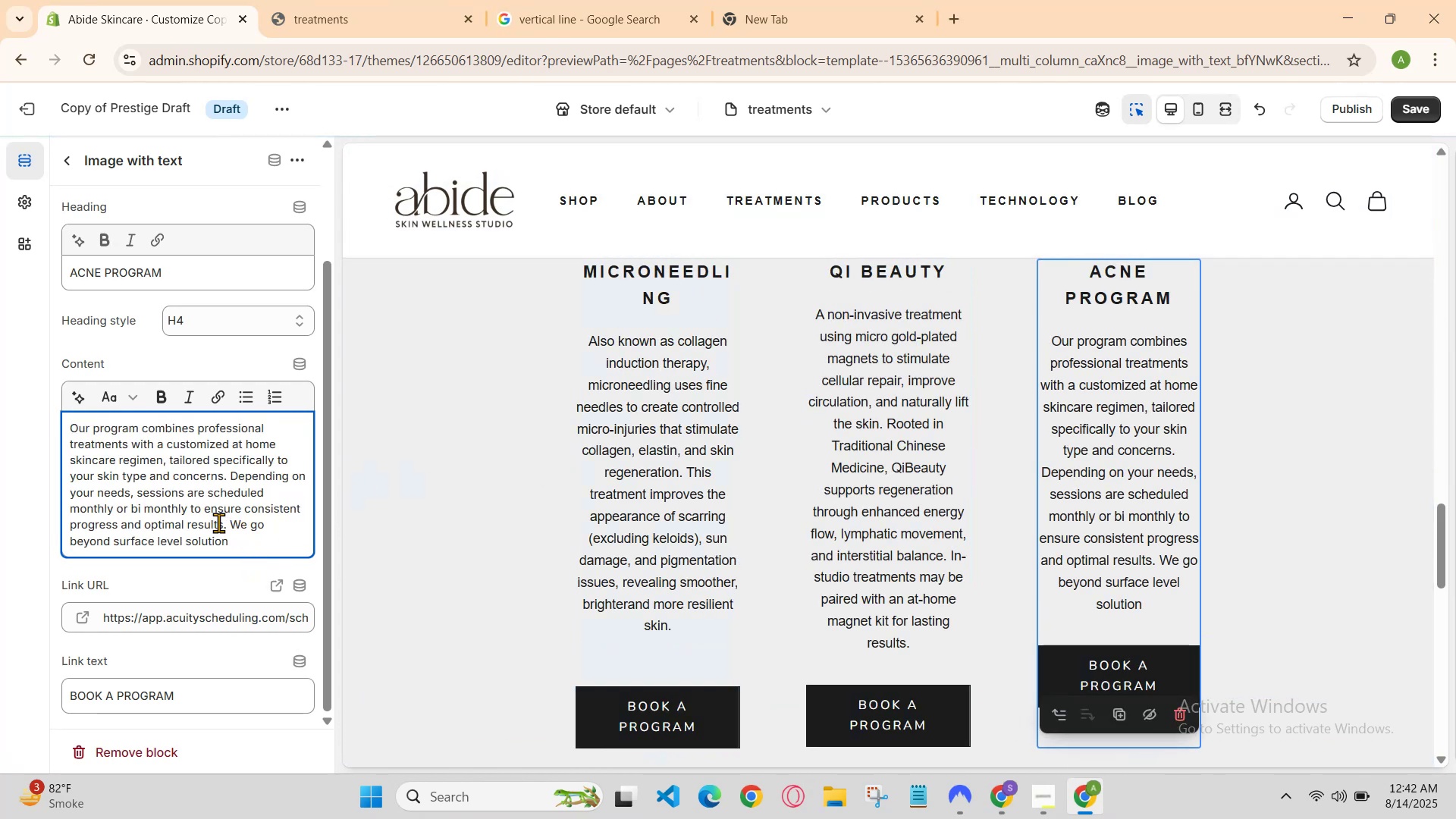 
left_click_drag(start_coordinate=[228, 525], to_coordinate=[246, 535])
 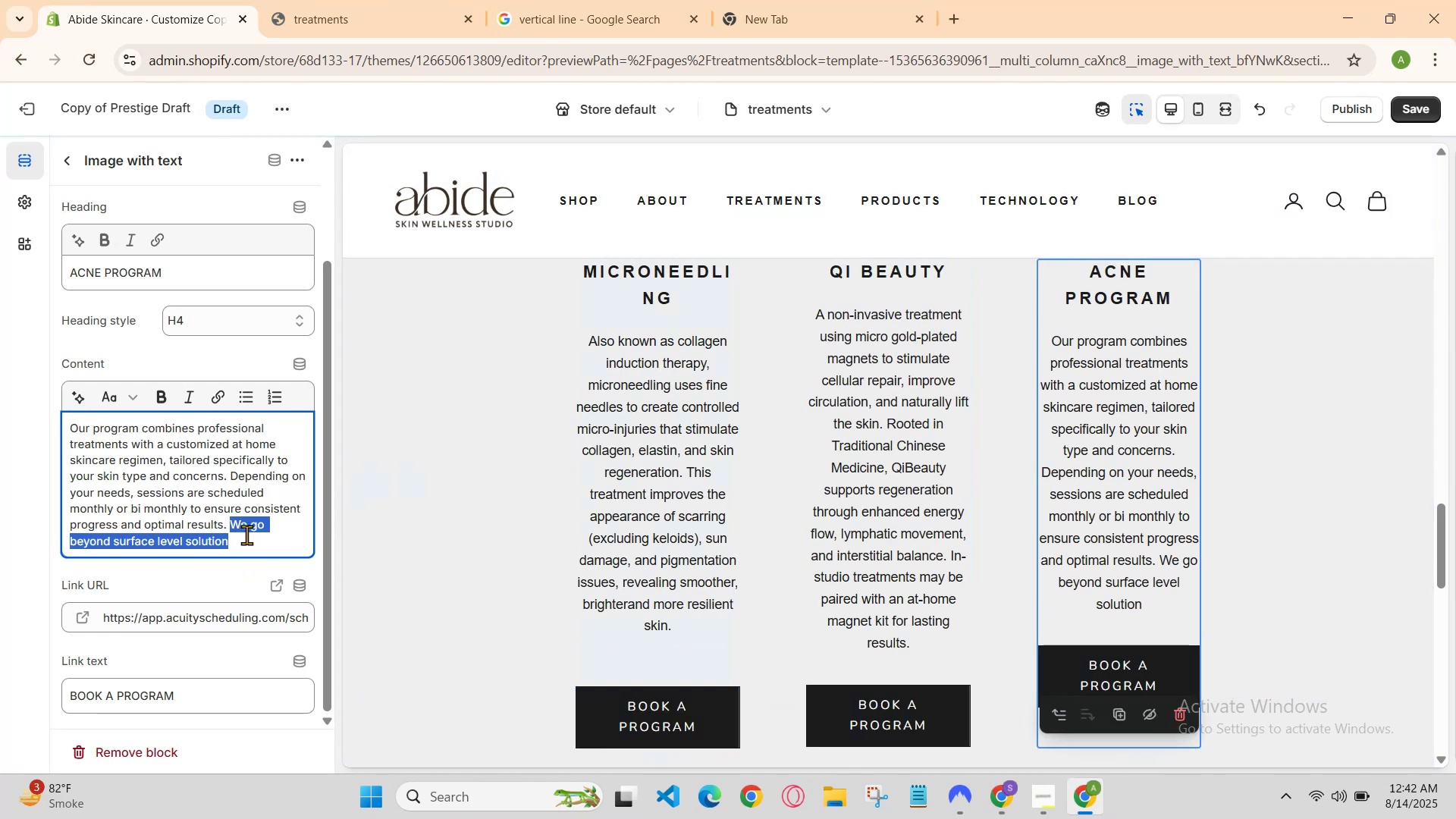 
key(Control+C)
 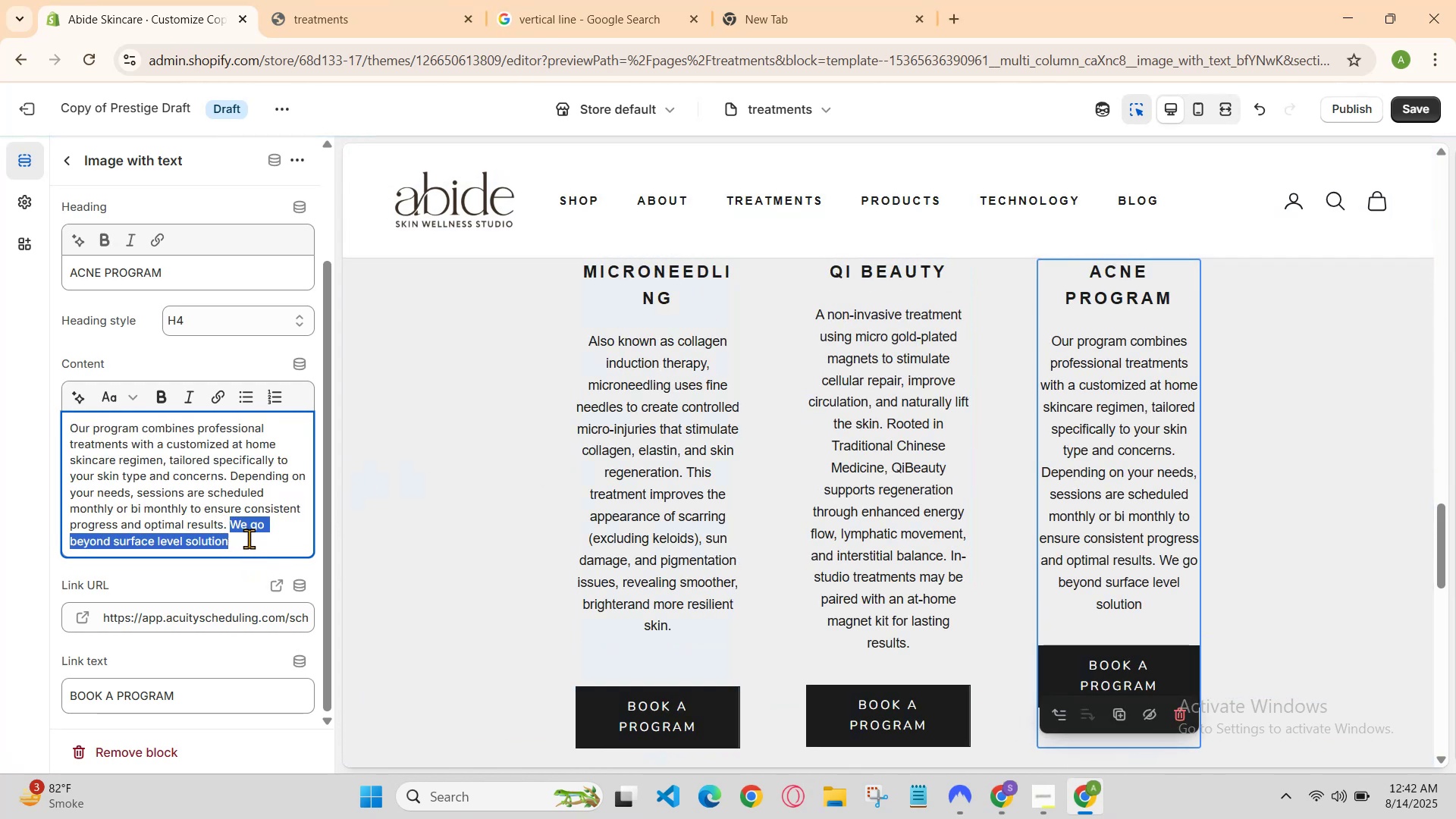 
left_click([249, 538])
 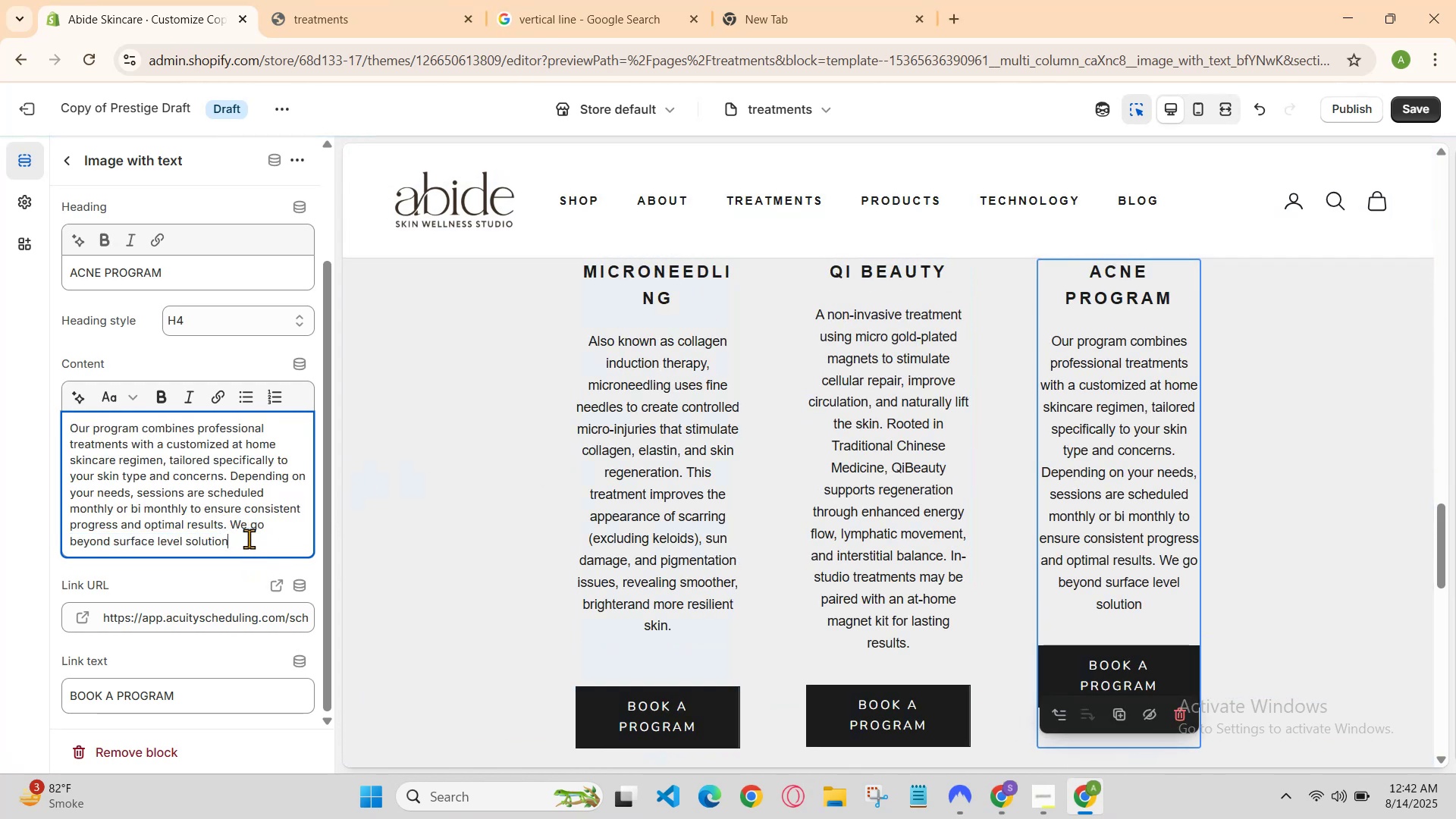 
key(Control+ControlLeft)
 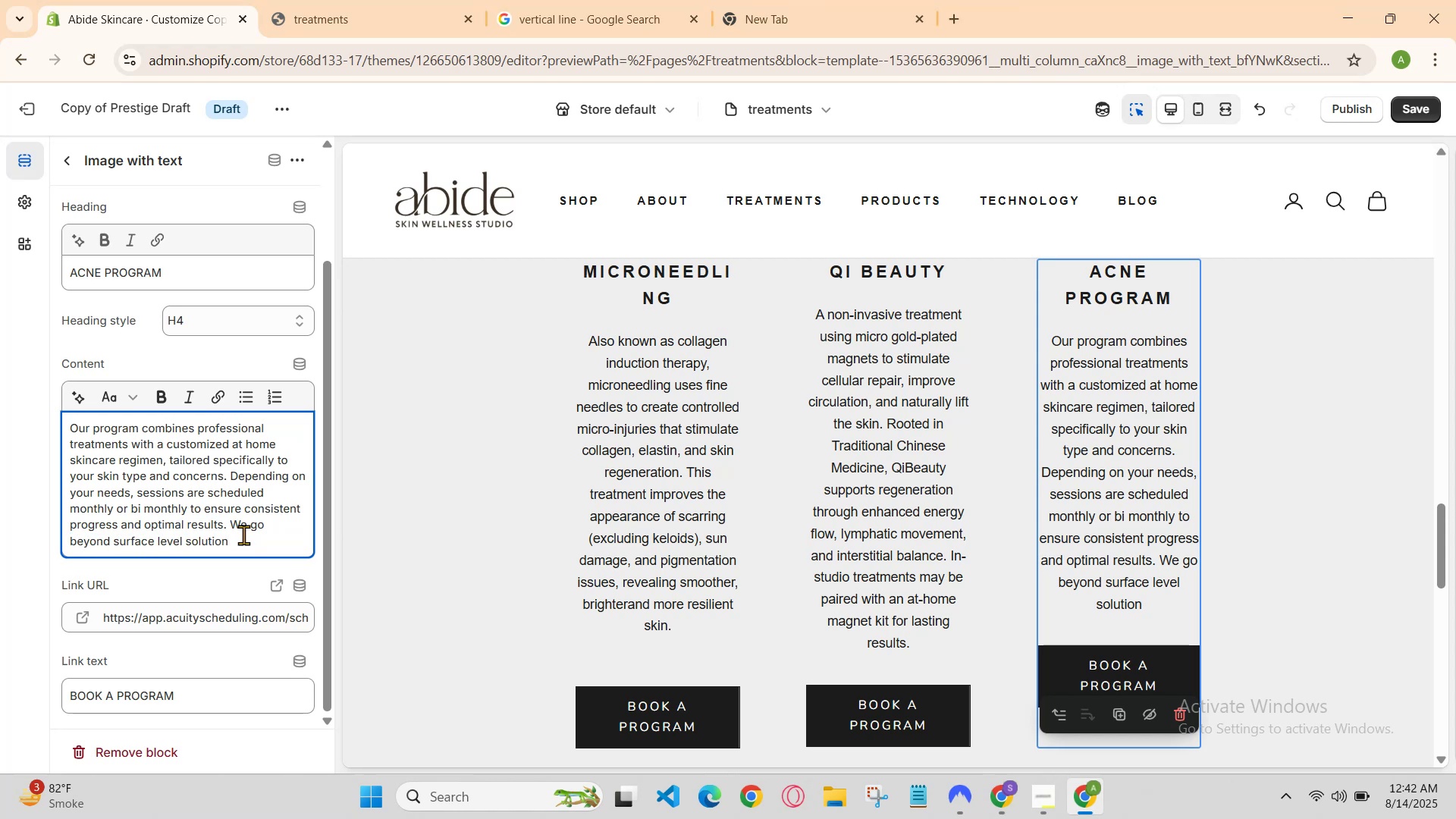 
key(Space)
 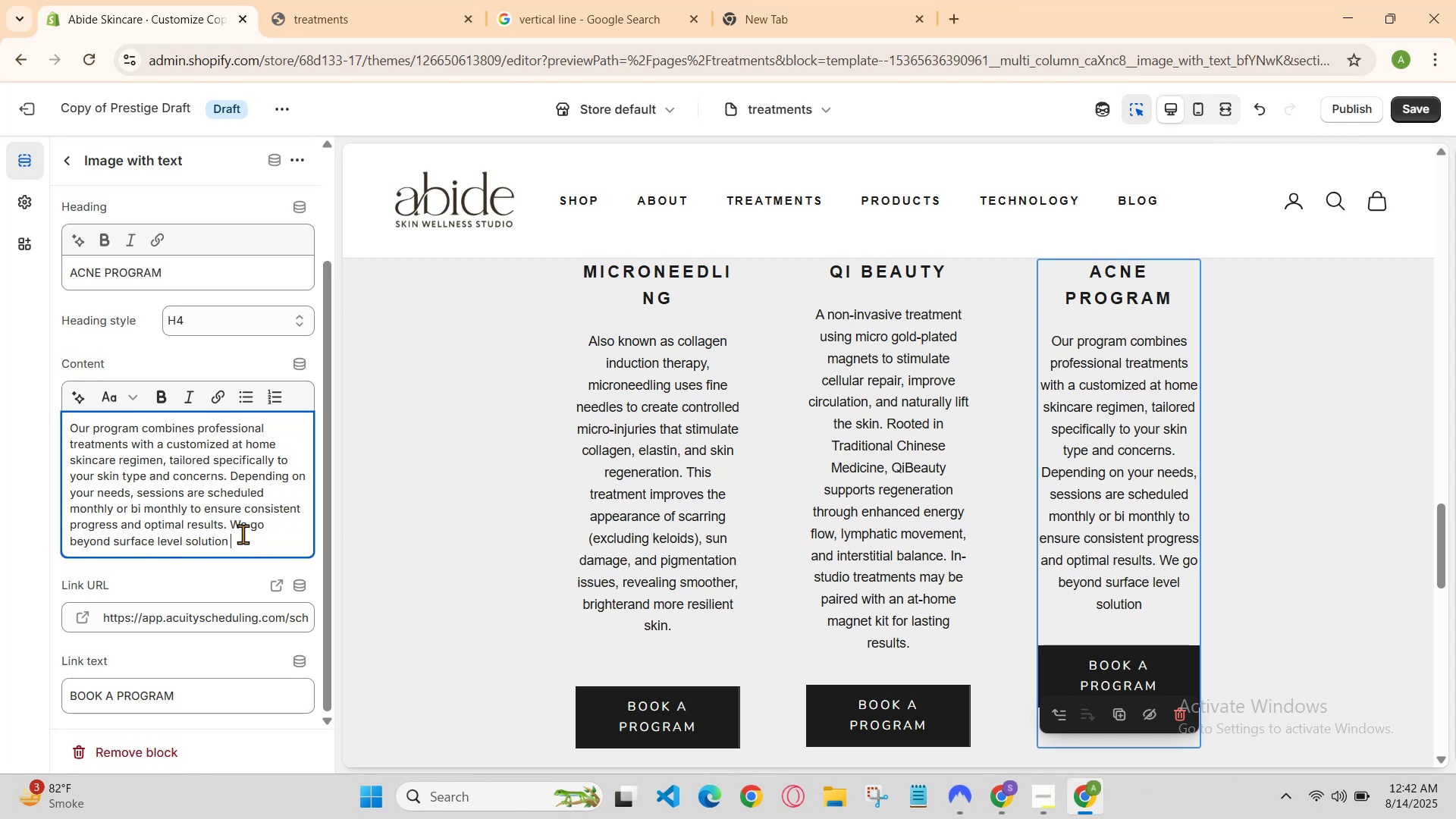 
key(Backspace)
 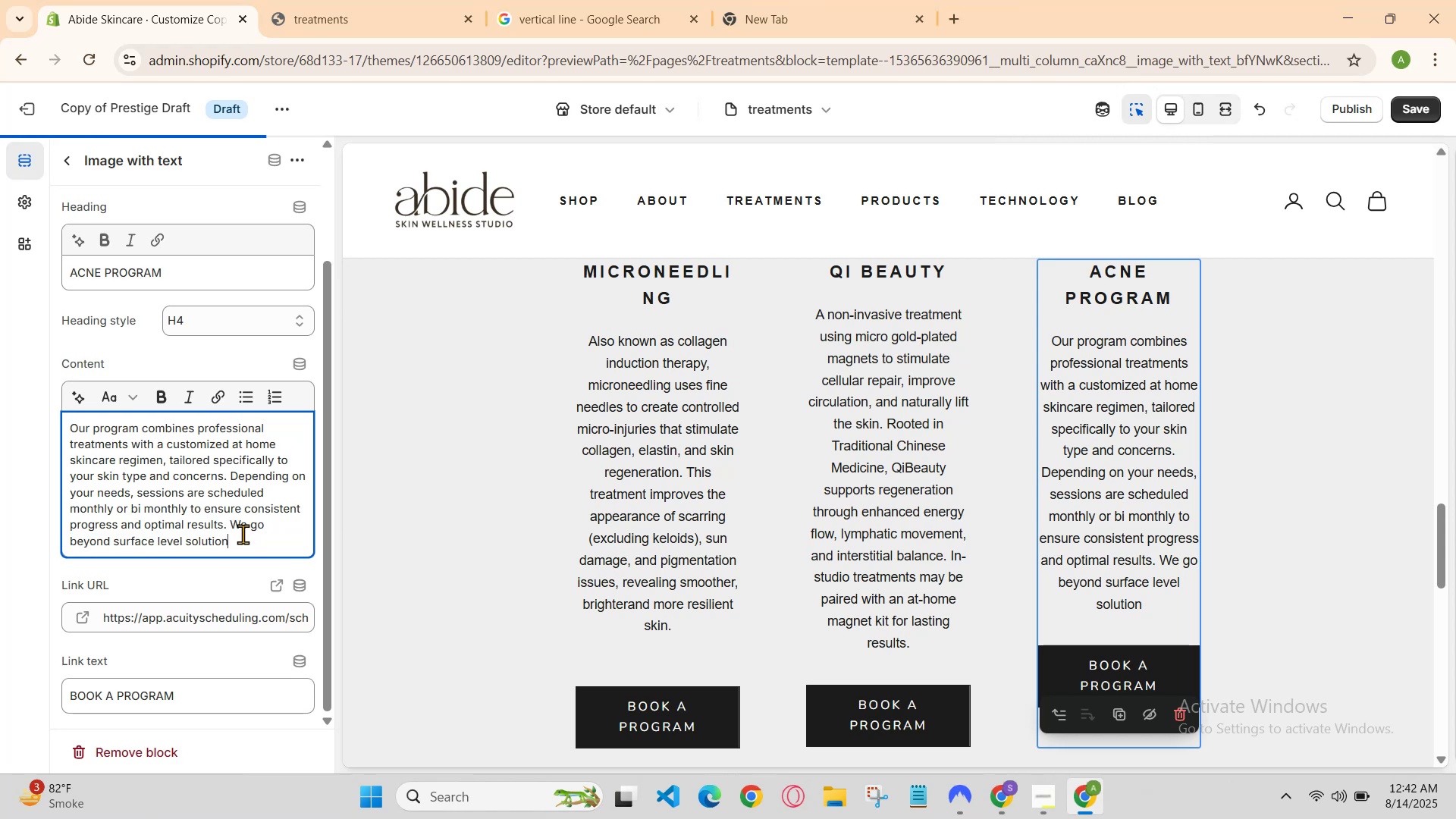 
key(Period)
 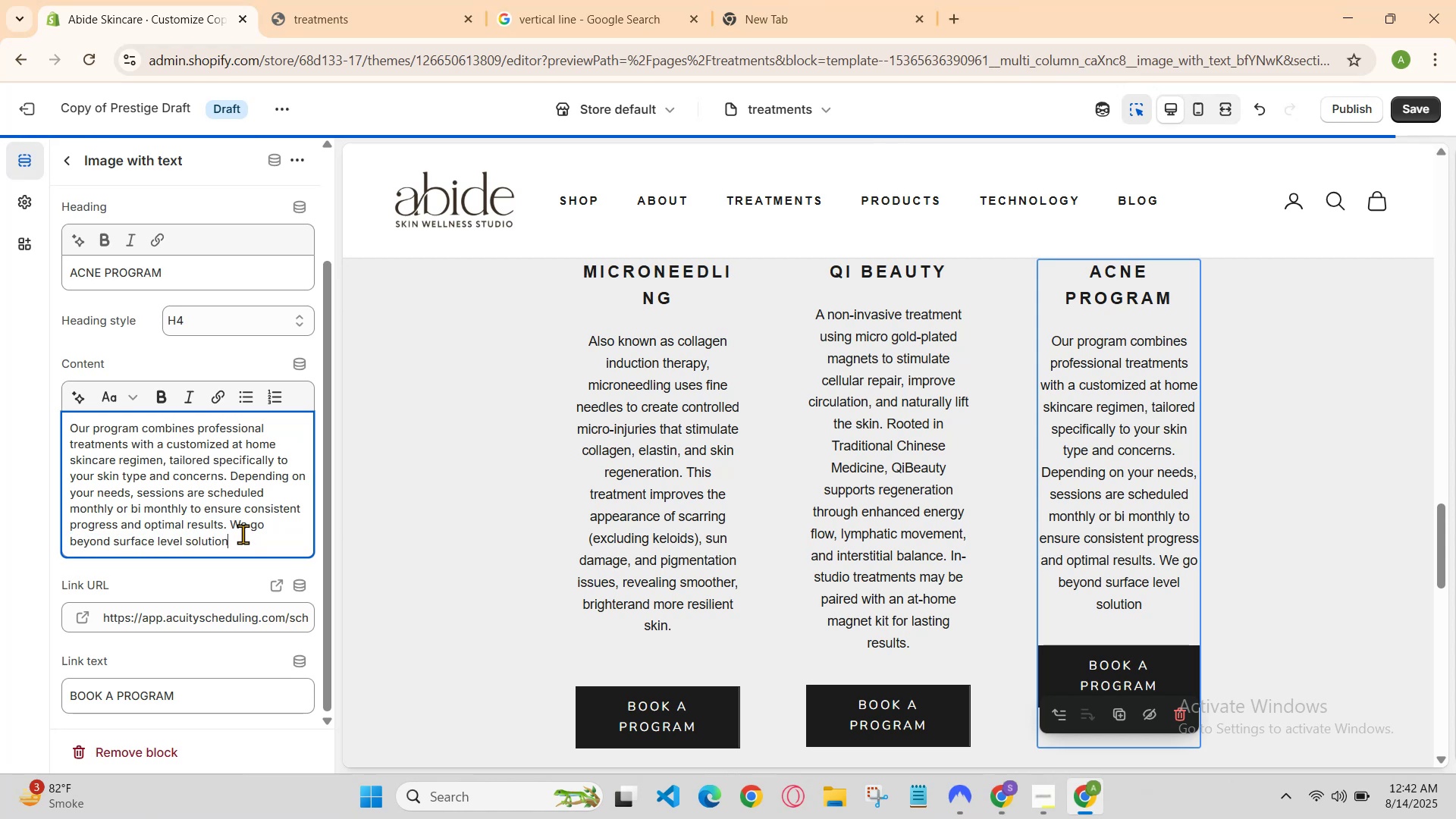 
key(Control+V)
 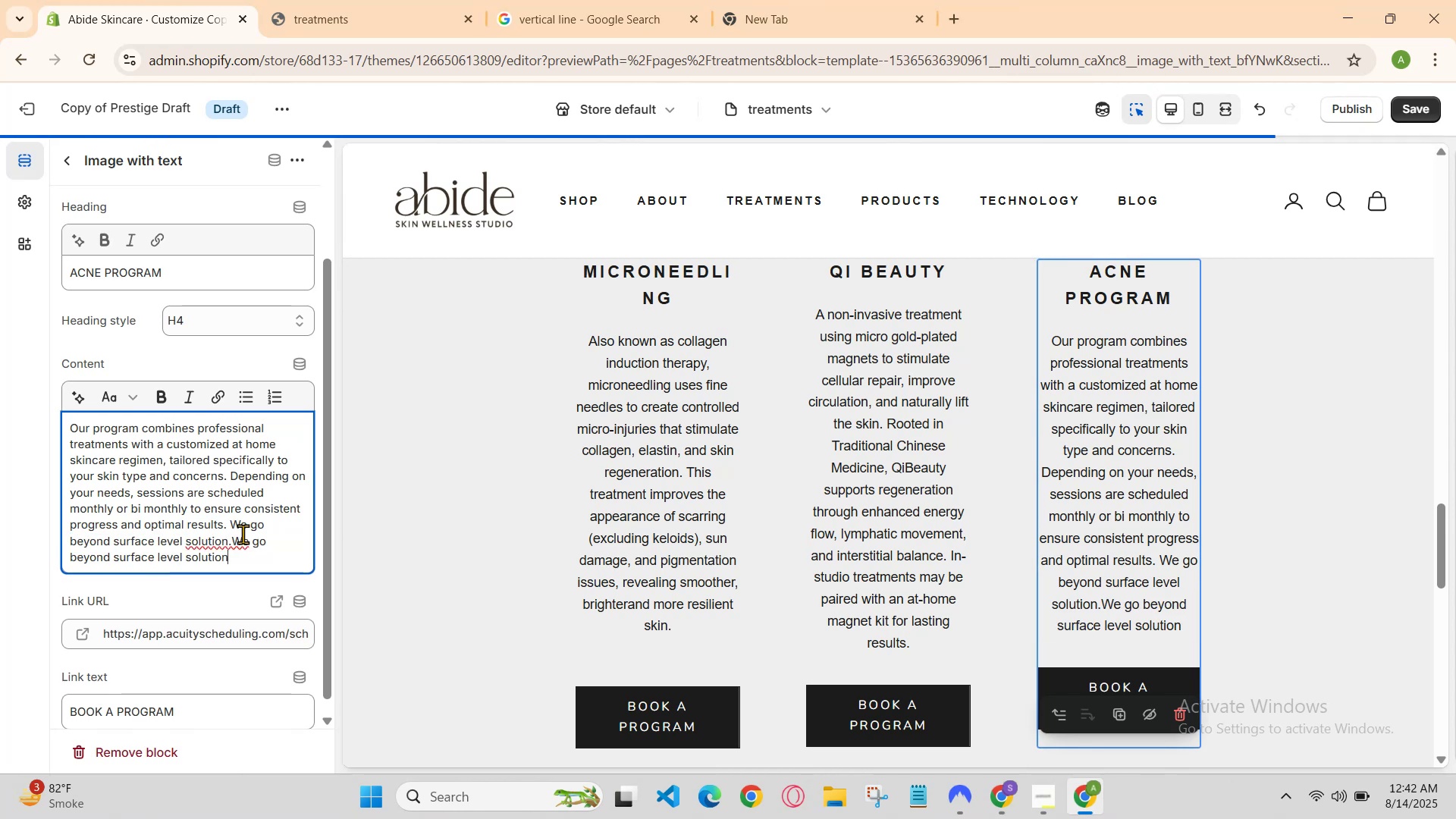 
scroll: coordinate [898, 651], scroll_direction: down, amount: 1.0
 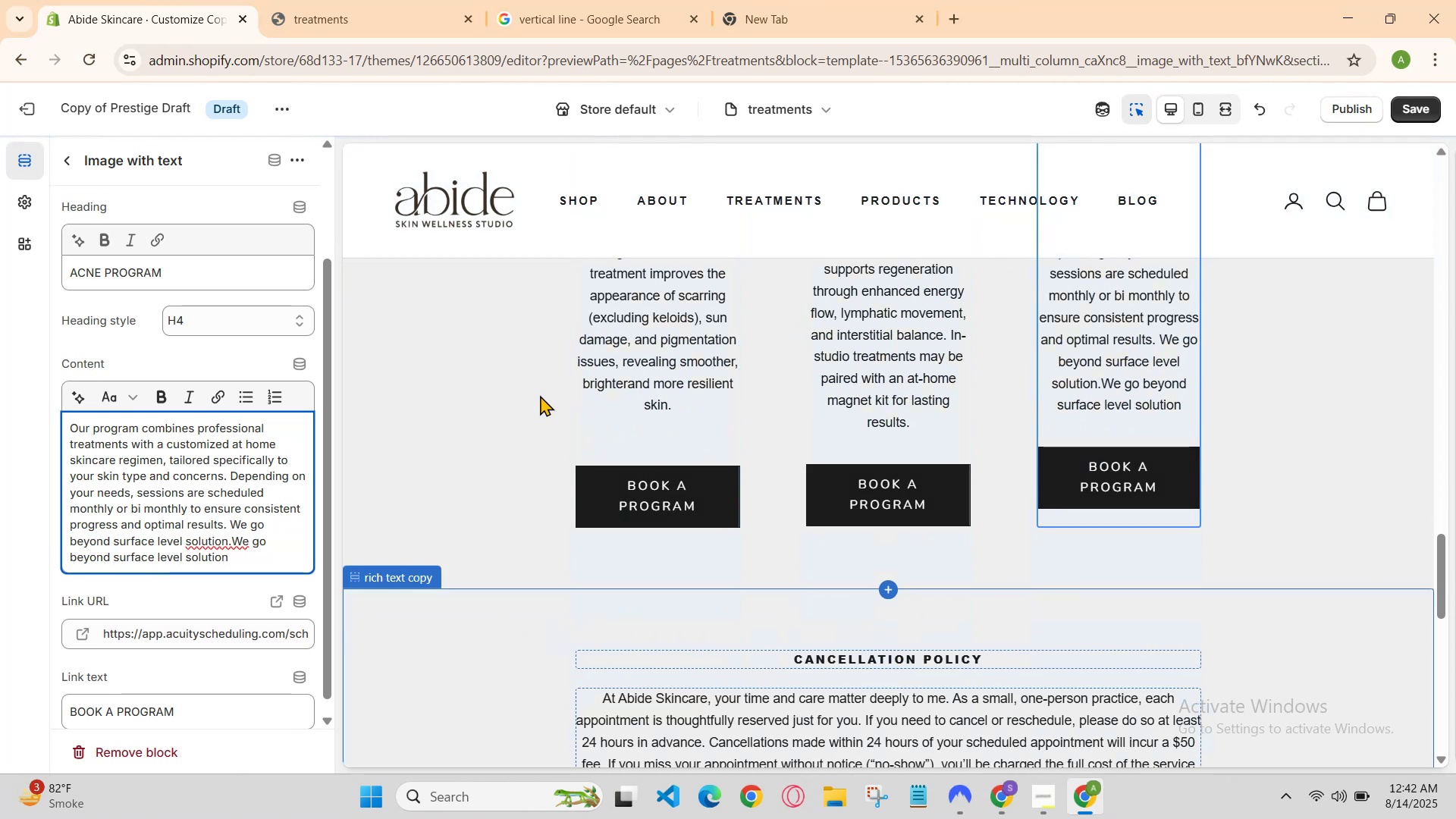 
key(Control+ControlLeft)
 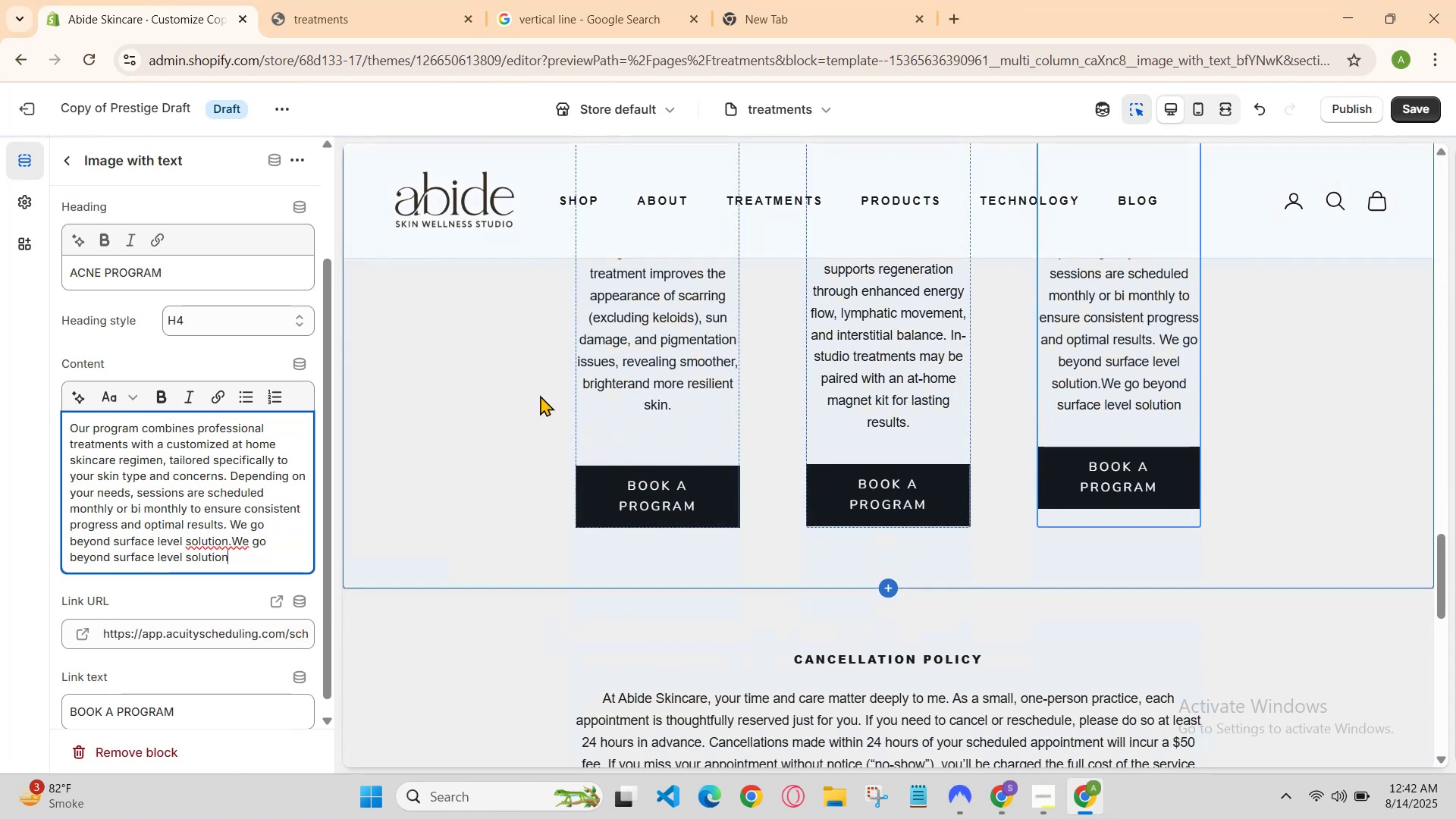 
key(Control+Z)
 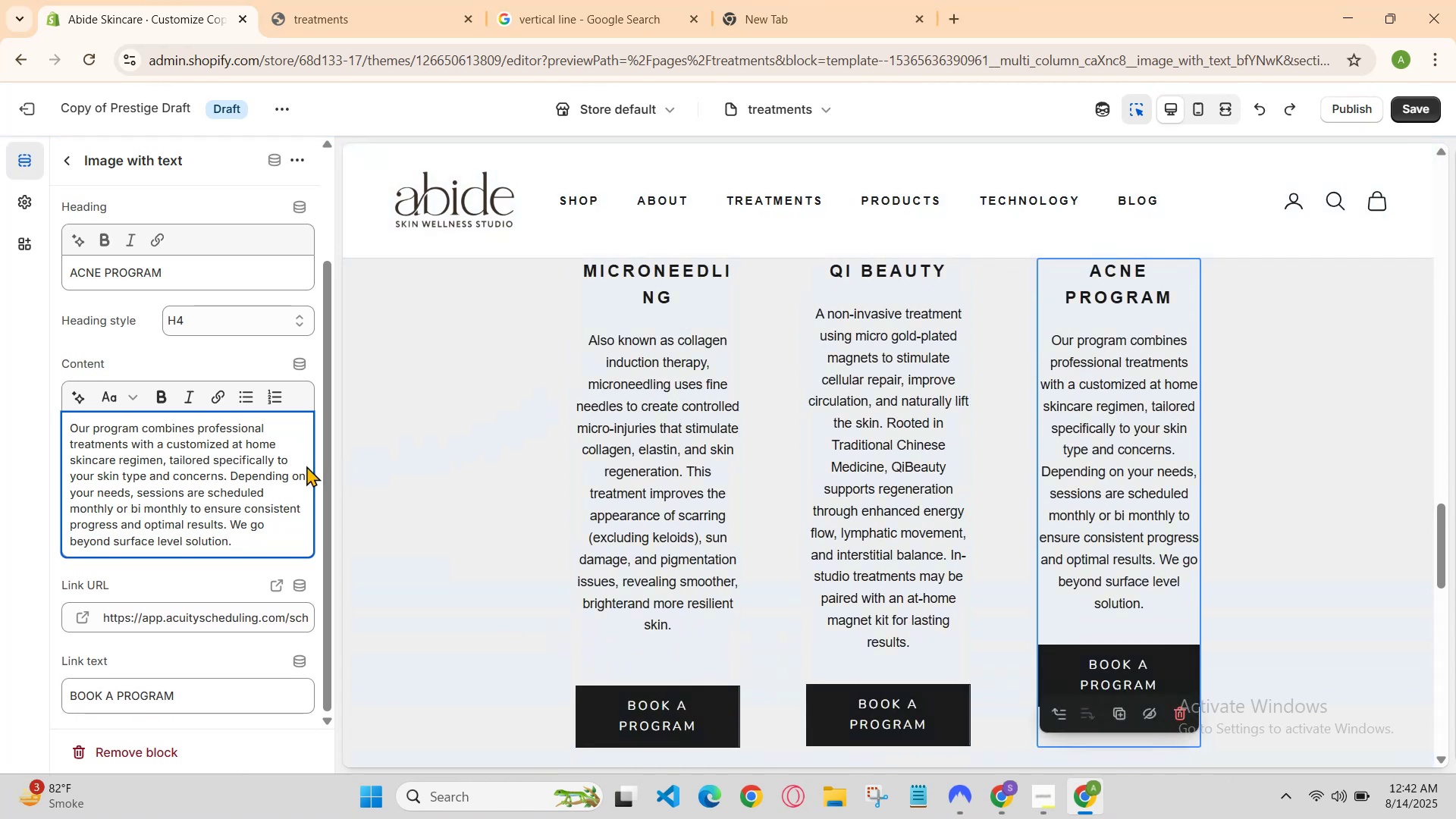 
left_click([242, 480])
 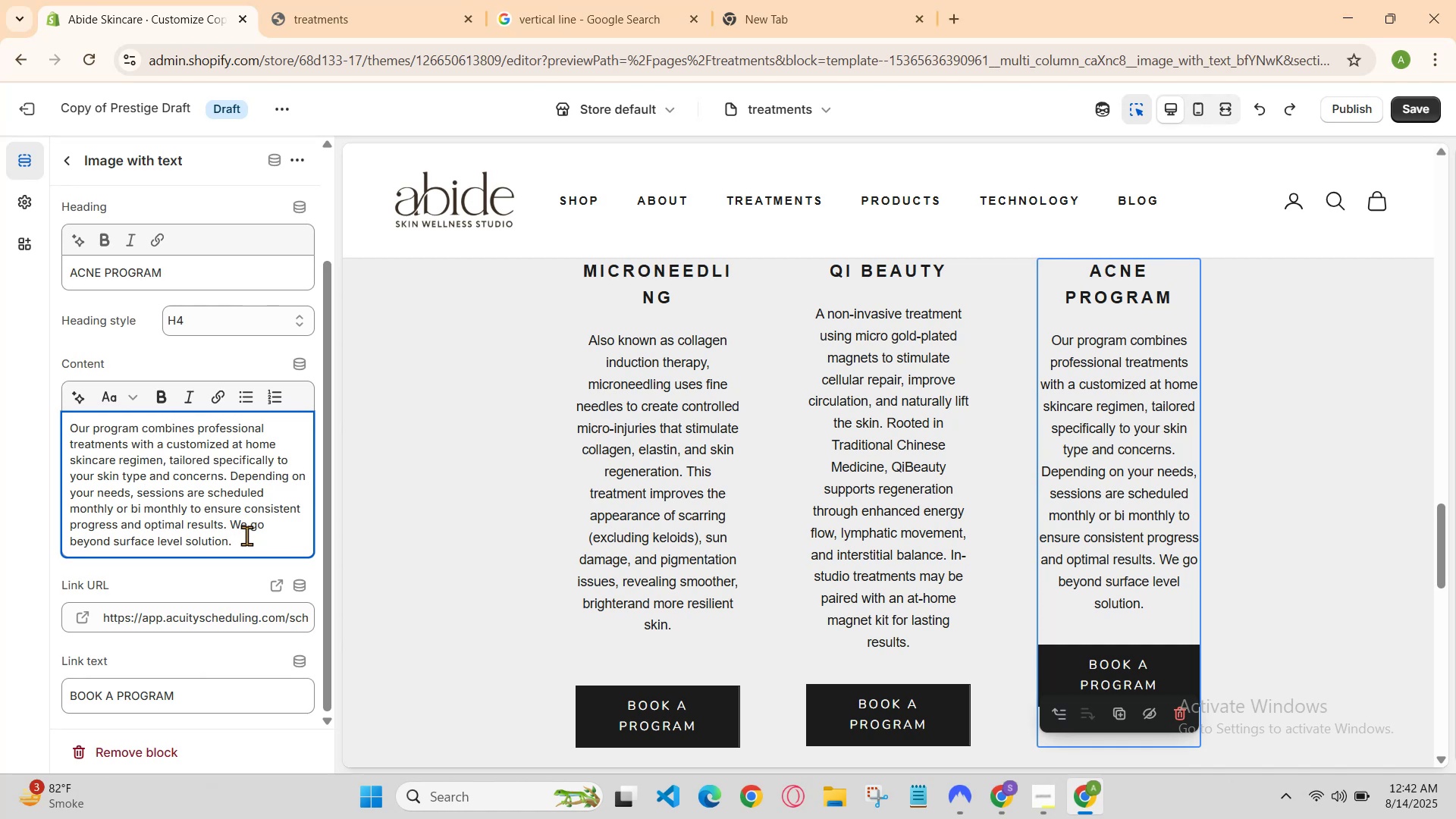 
left_click([245, 538])
 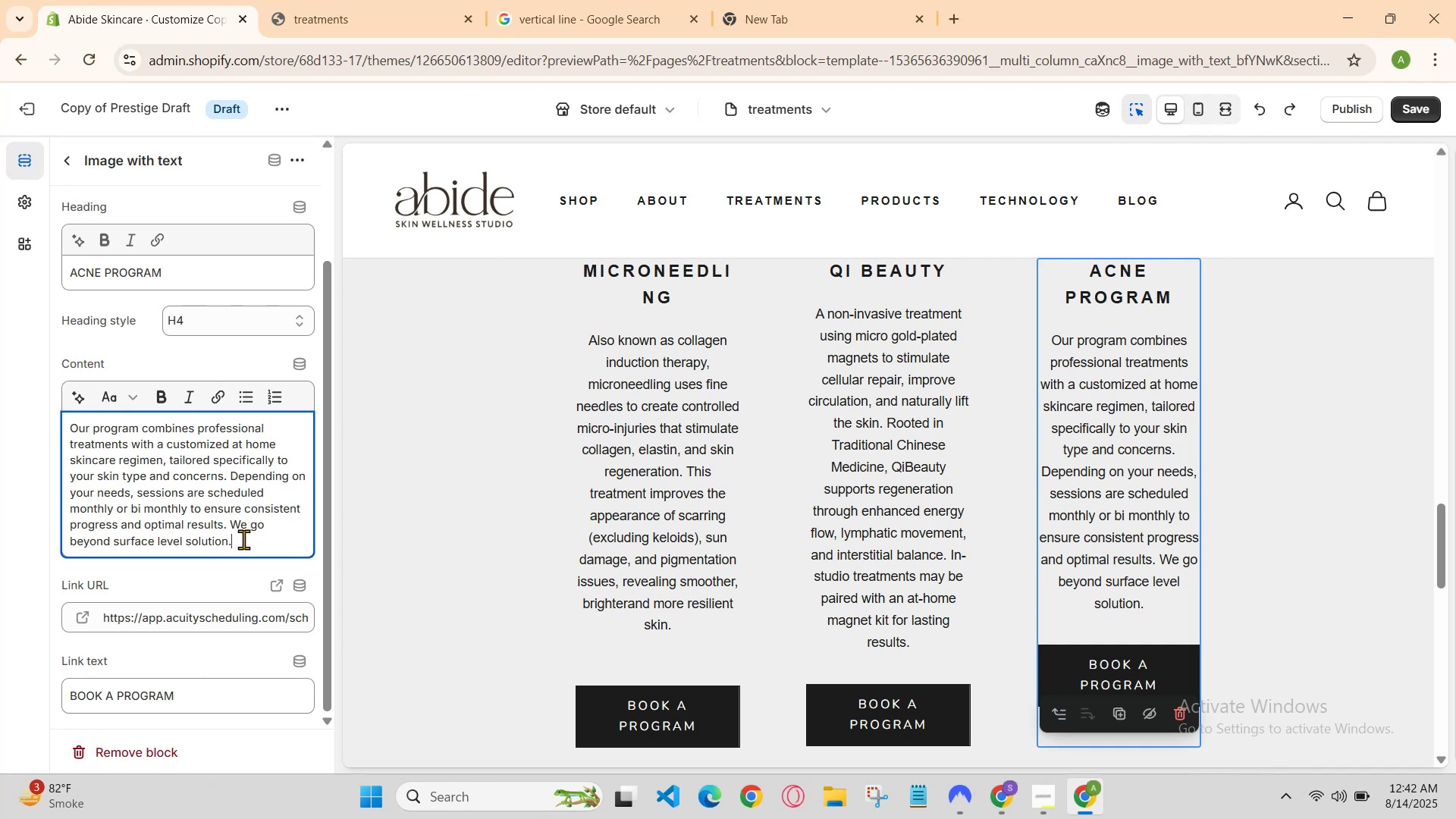 
left_click_drag(start_coordinate=[243, 539], to_coordinate=[48, 428])
 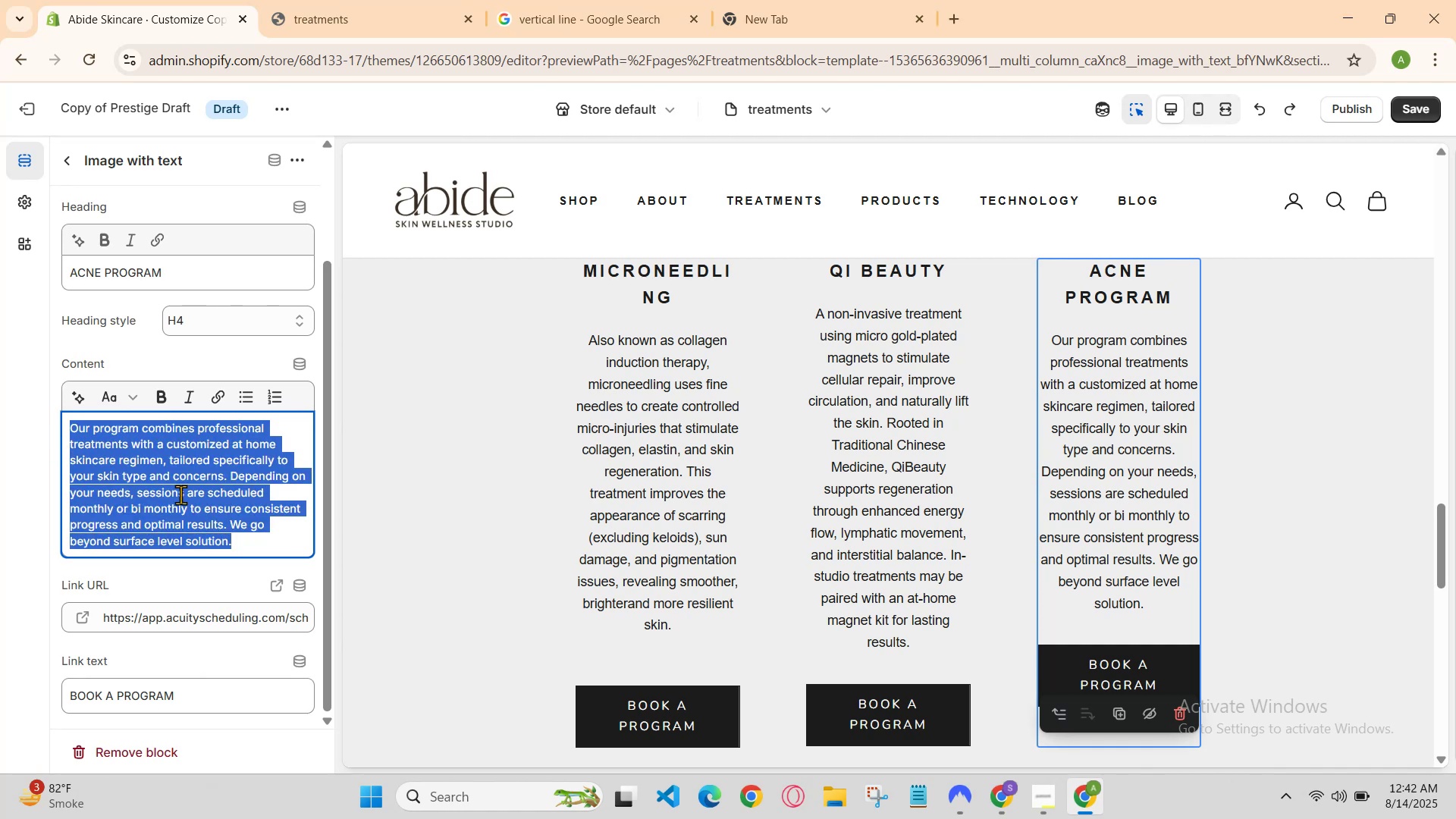 
key(Control+ControlLeft)
 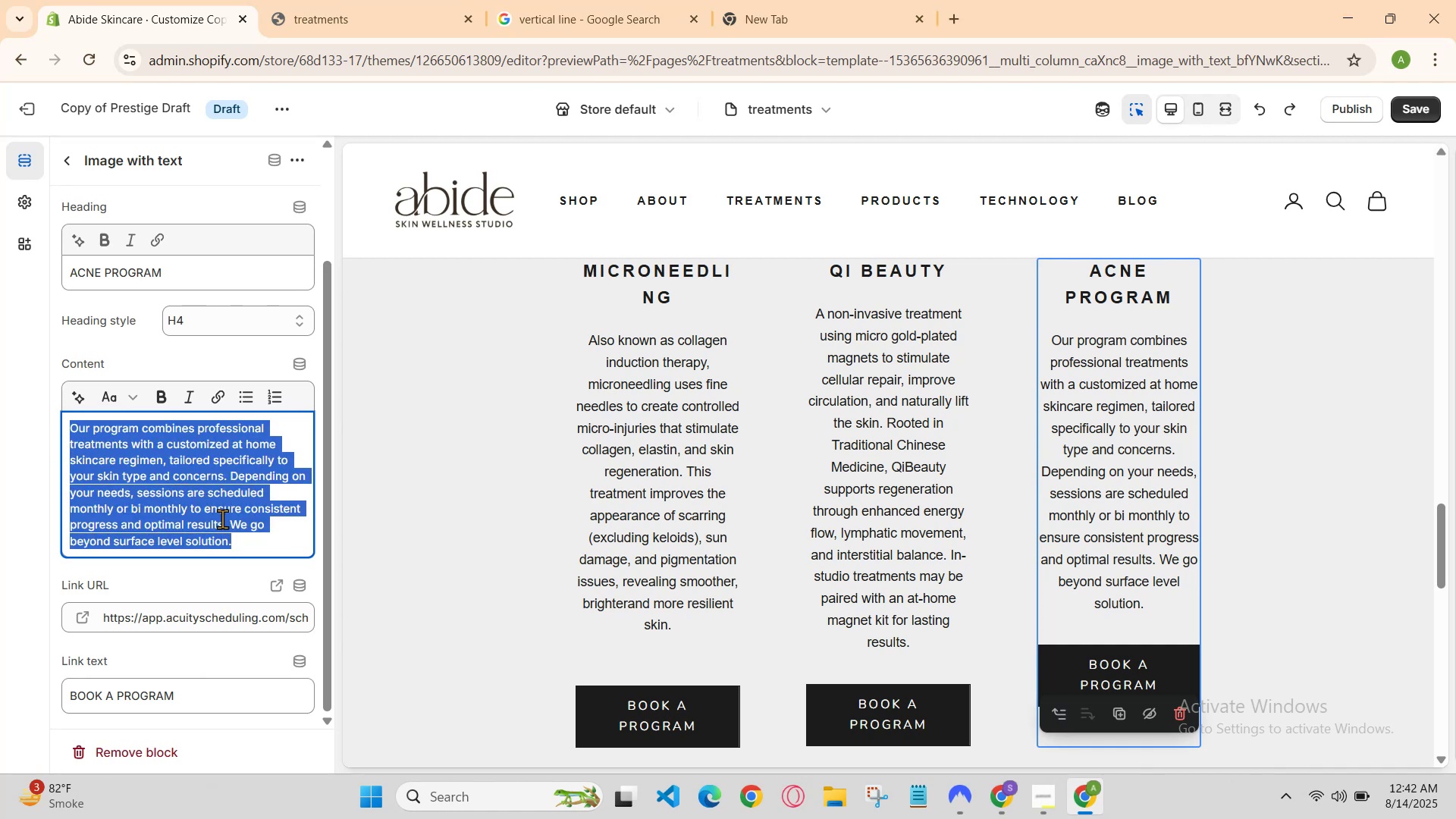 
left_click([243, 544])
 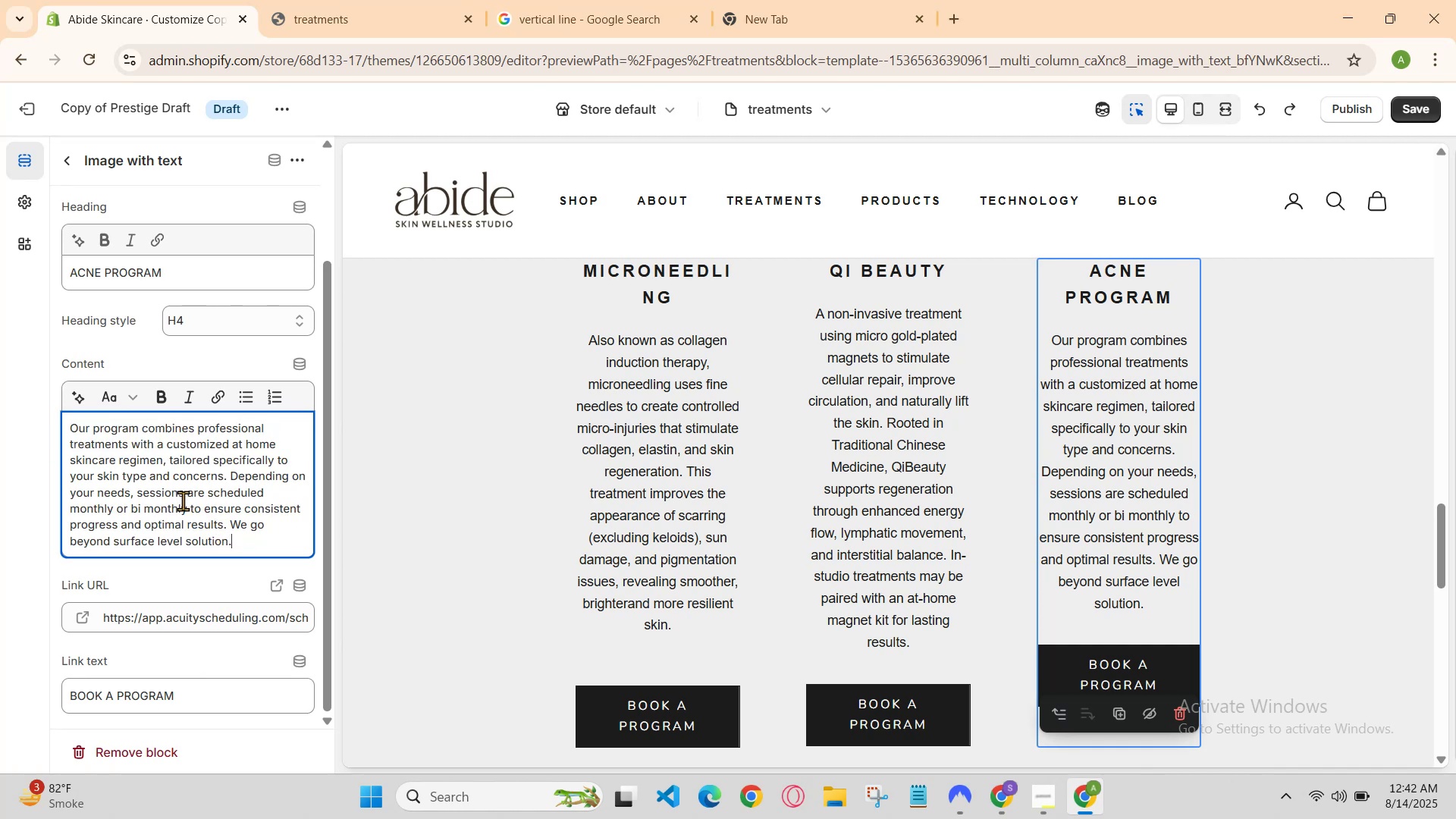 
left_click_drag(start_coordinate=[232, 519], to_coordinate=[254, 561])
 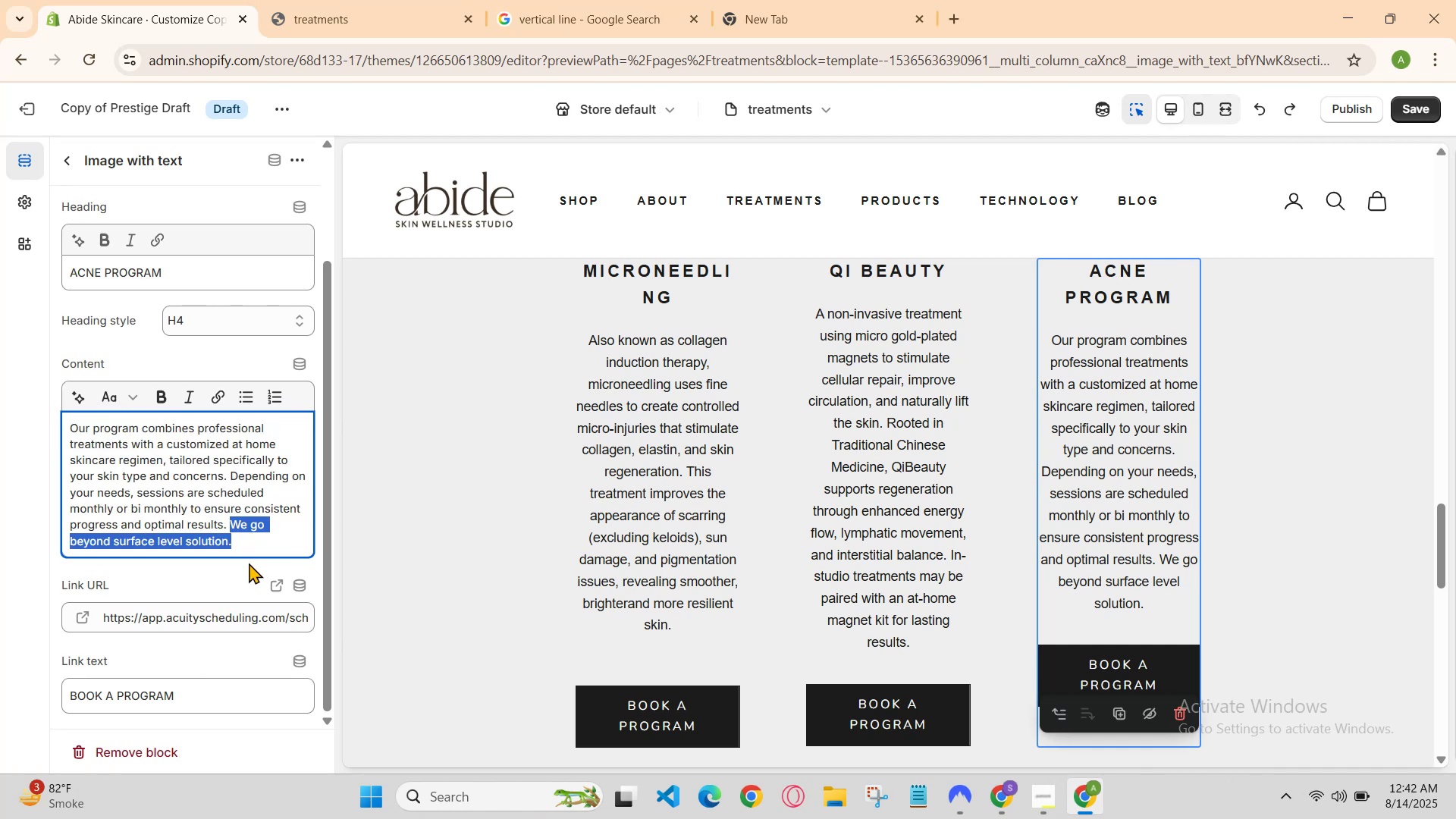 
key(Control+C)
 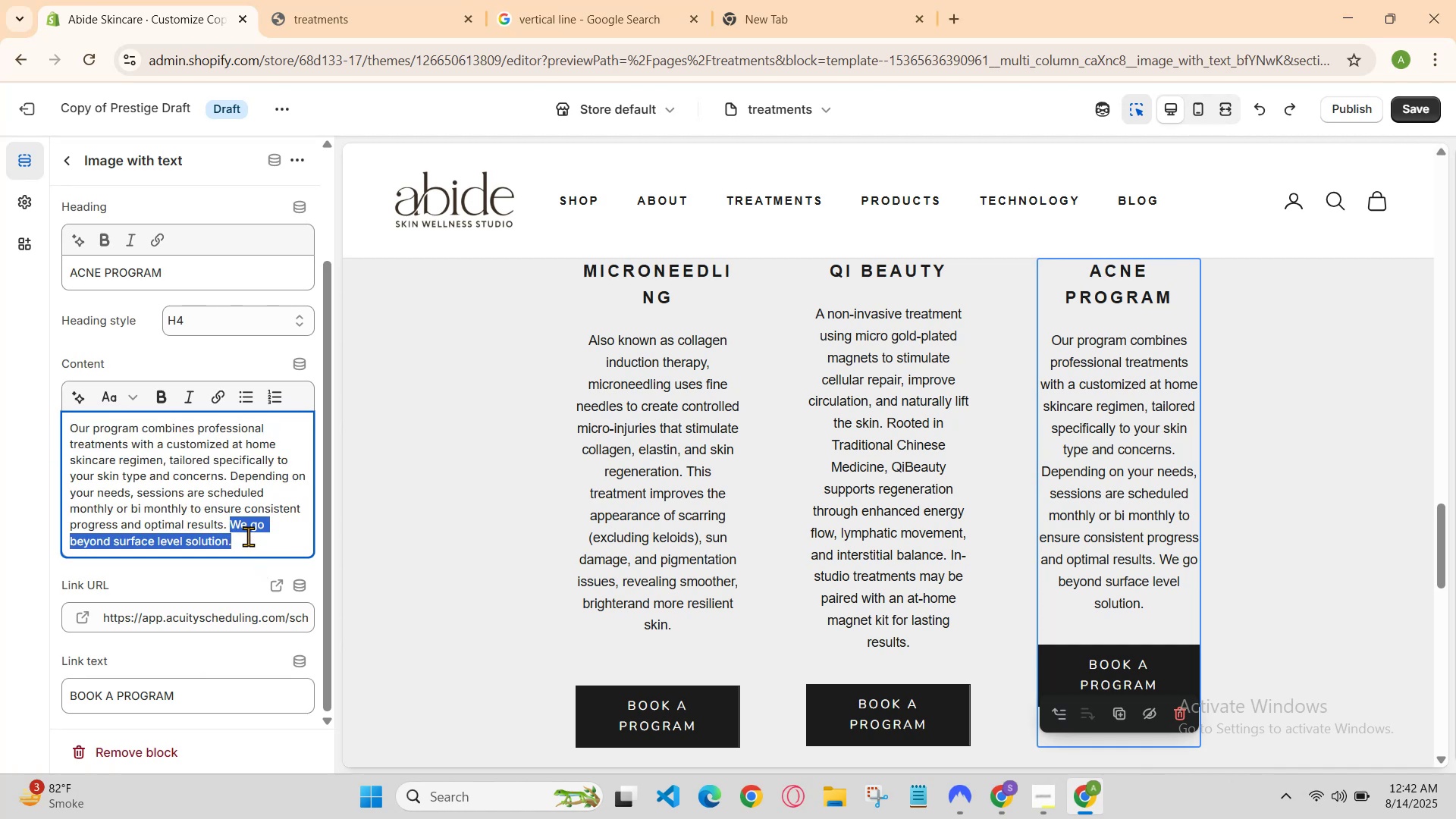 
left_click([249, 538])
 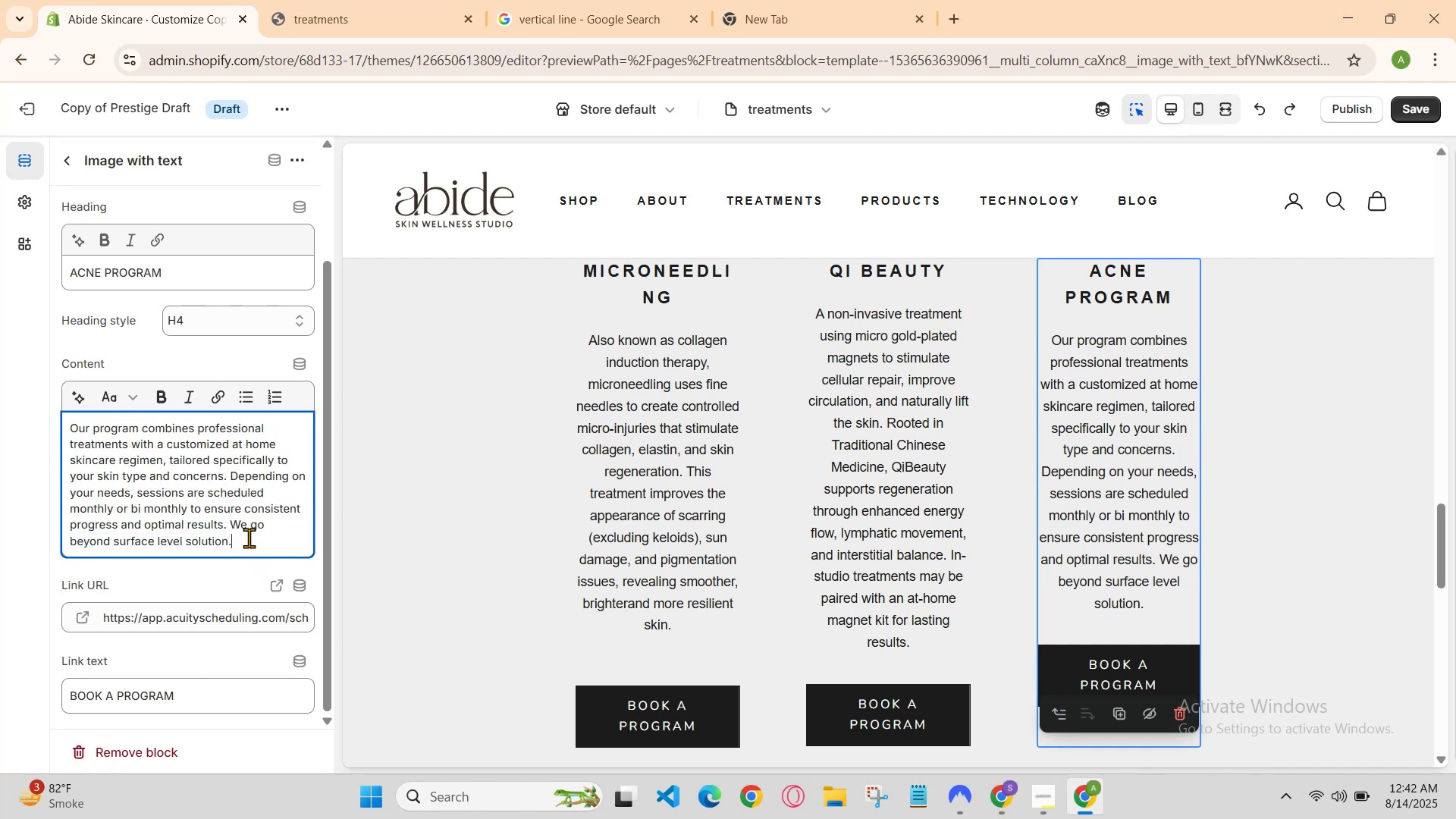 
key(Control+V)
 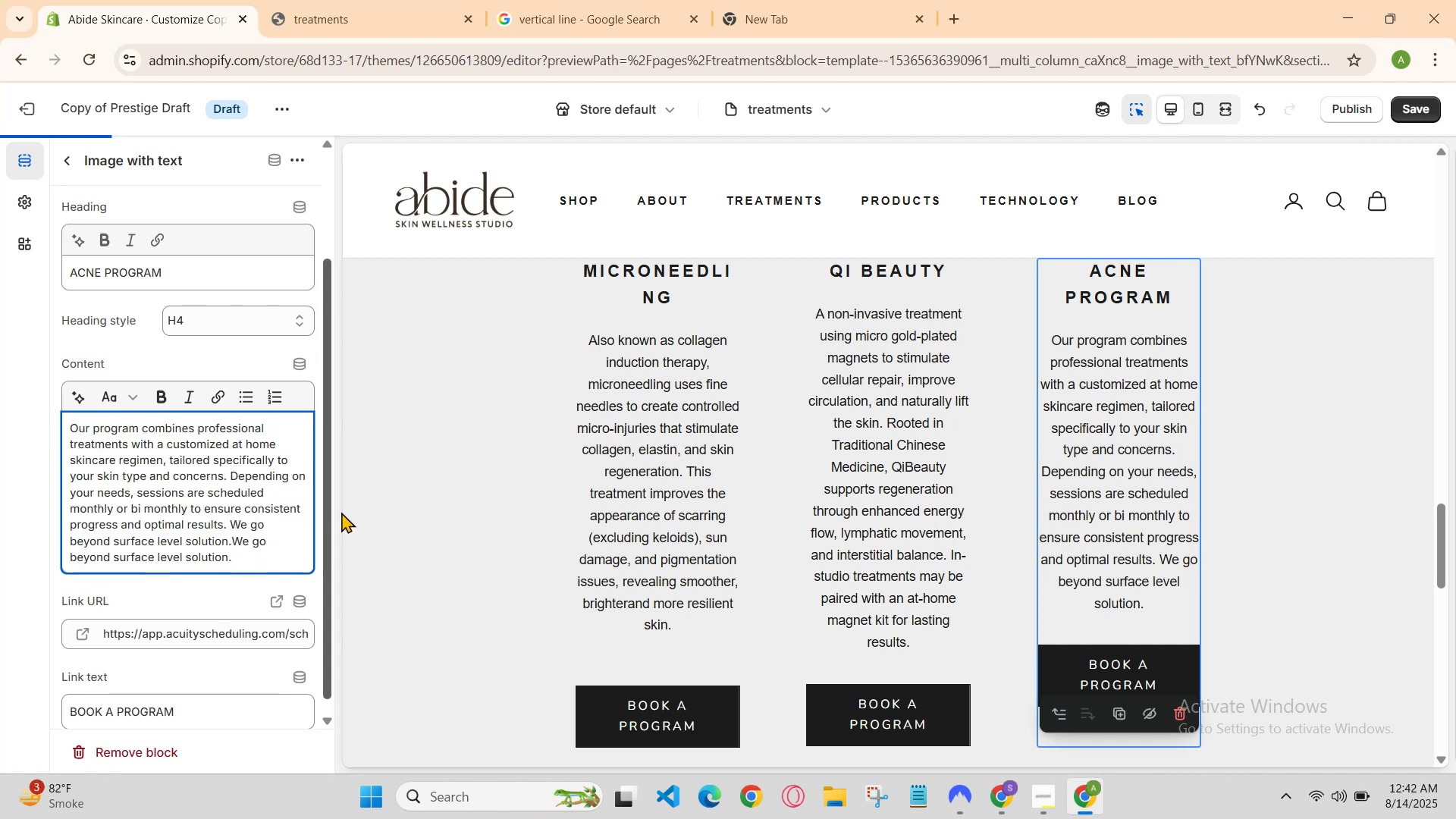 
scroll: coordinate [504, 535], scroll_direction: down, amount: 1.0
 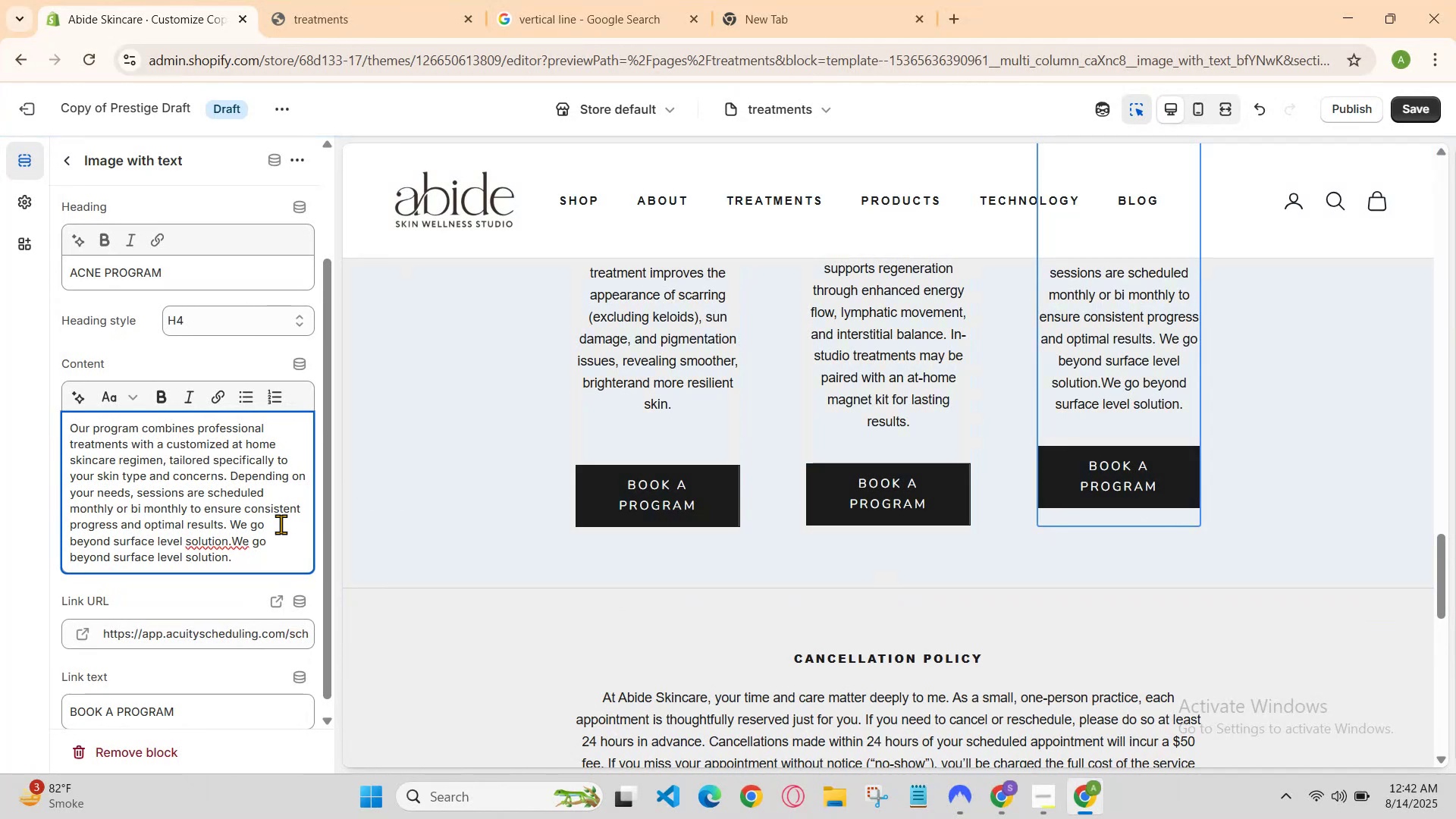 
left_click([257, 560])
 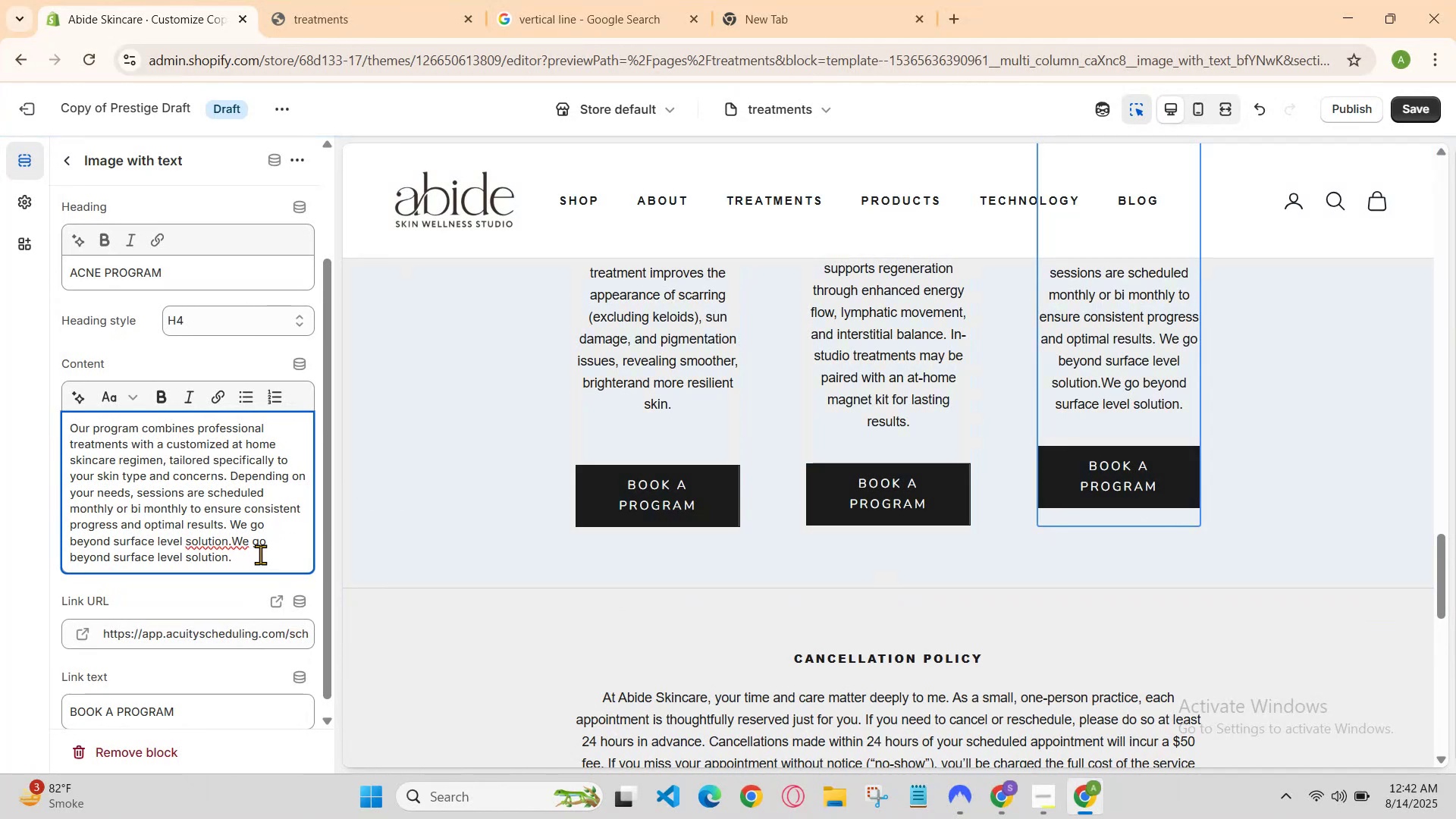 
left_click([260, 554])
 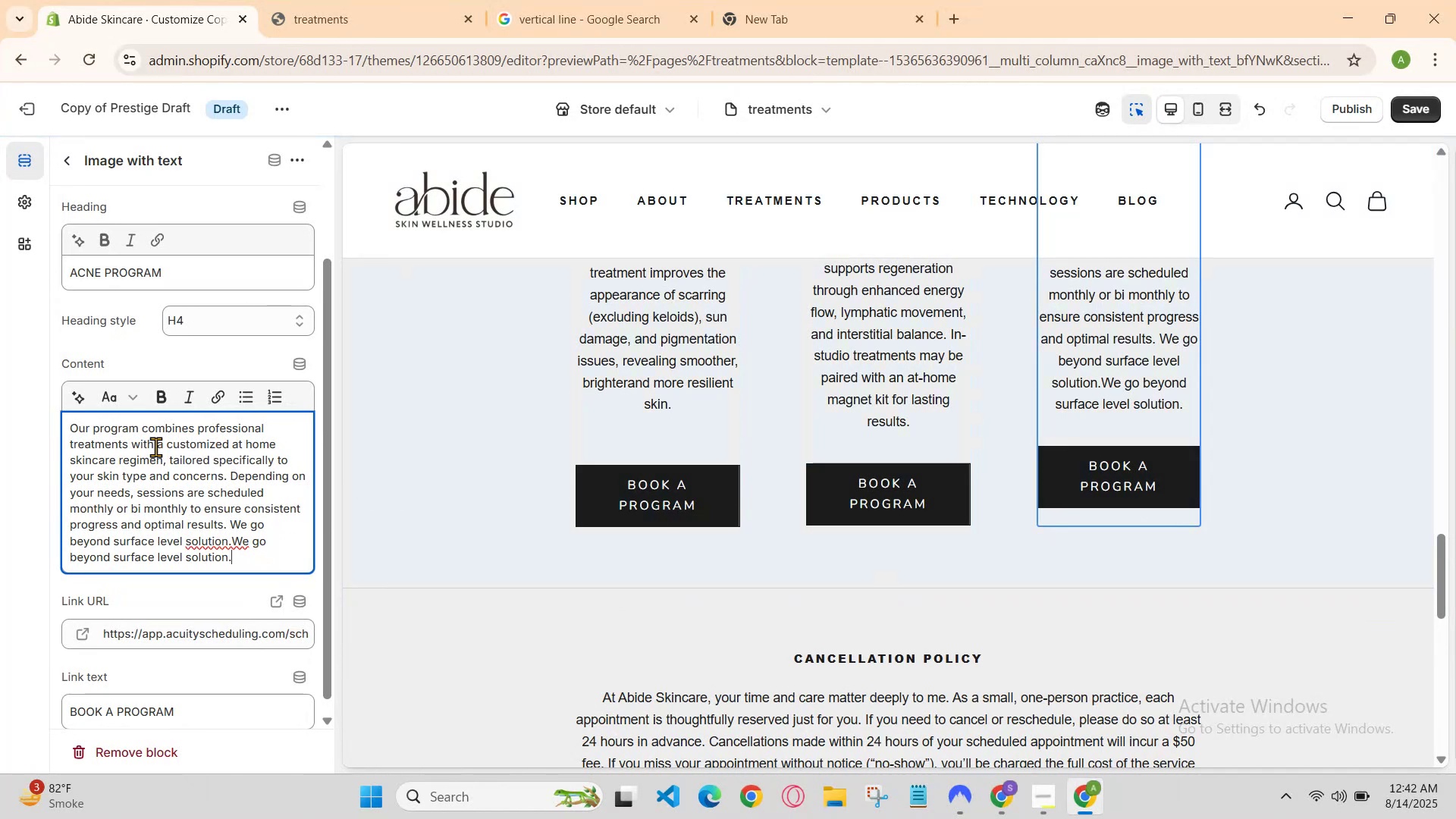 
key(Control+V)
 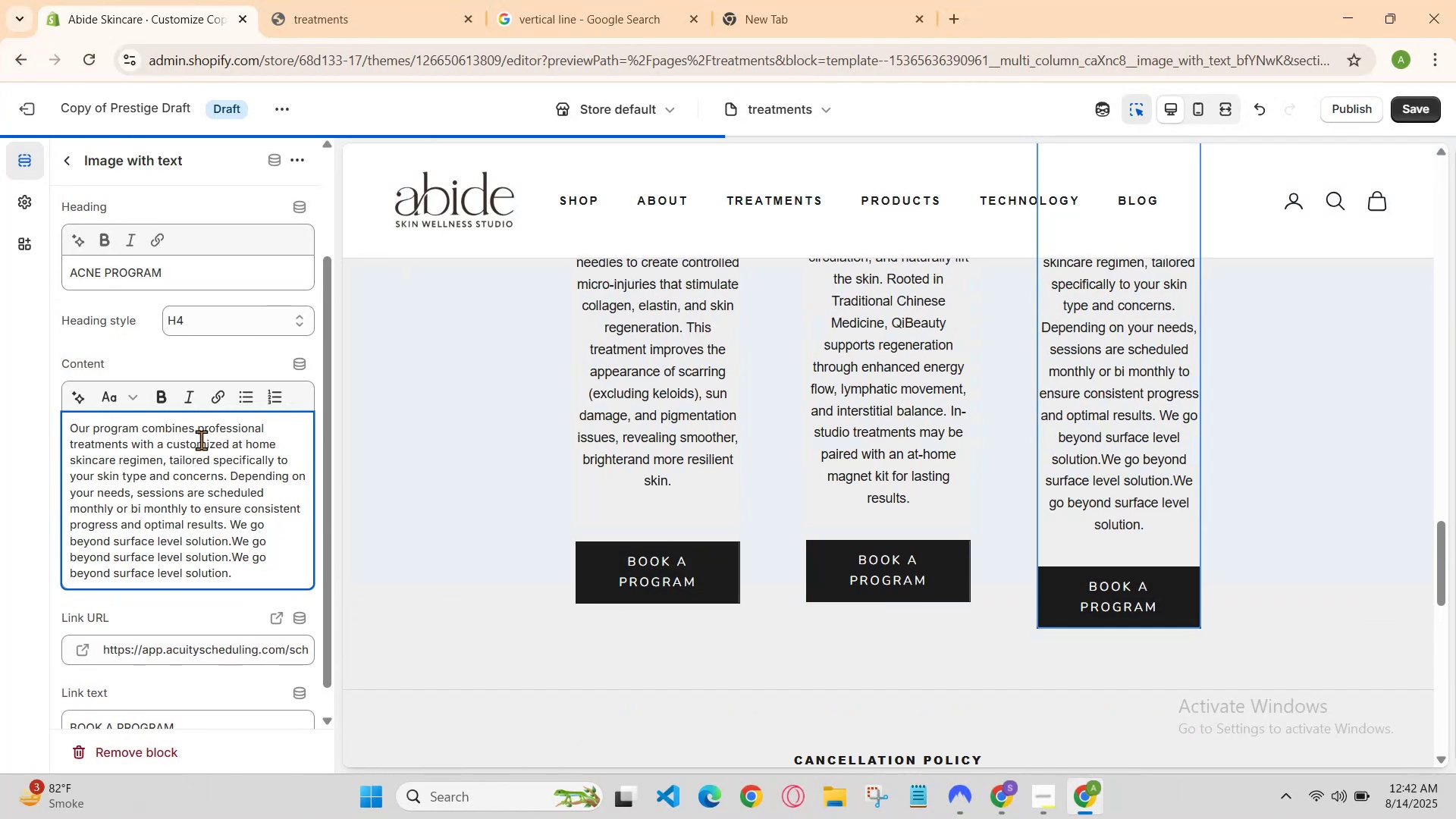 
key(Control+Z)
 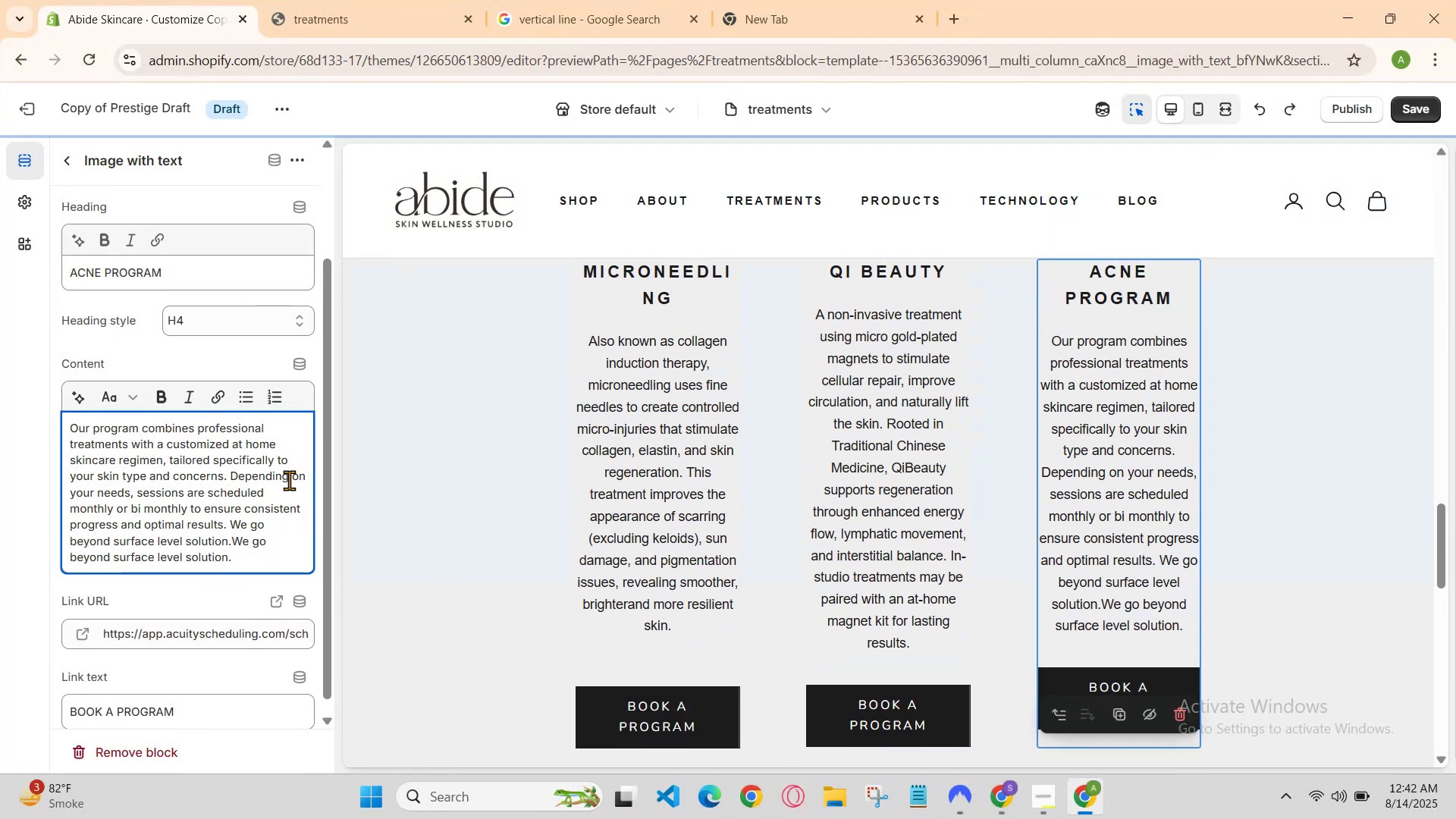 
scroll: coordinate [780, 450], scroll_direction: up, amount: 2.0
 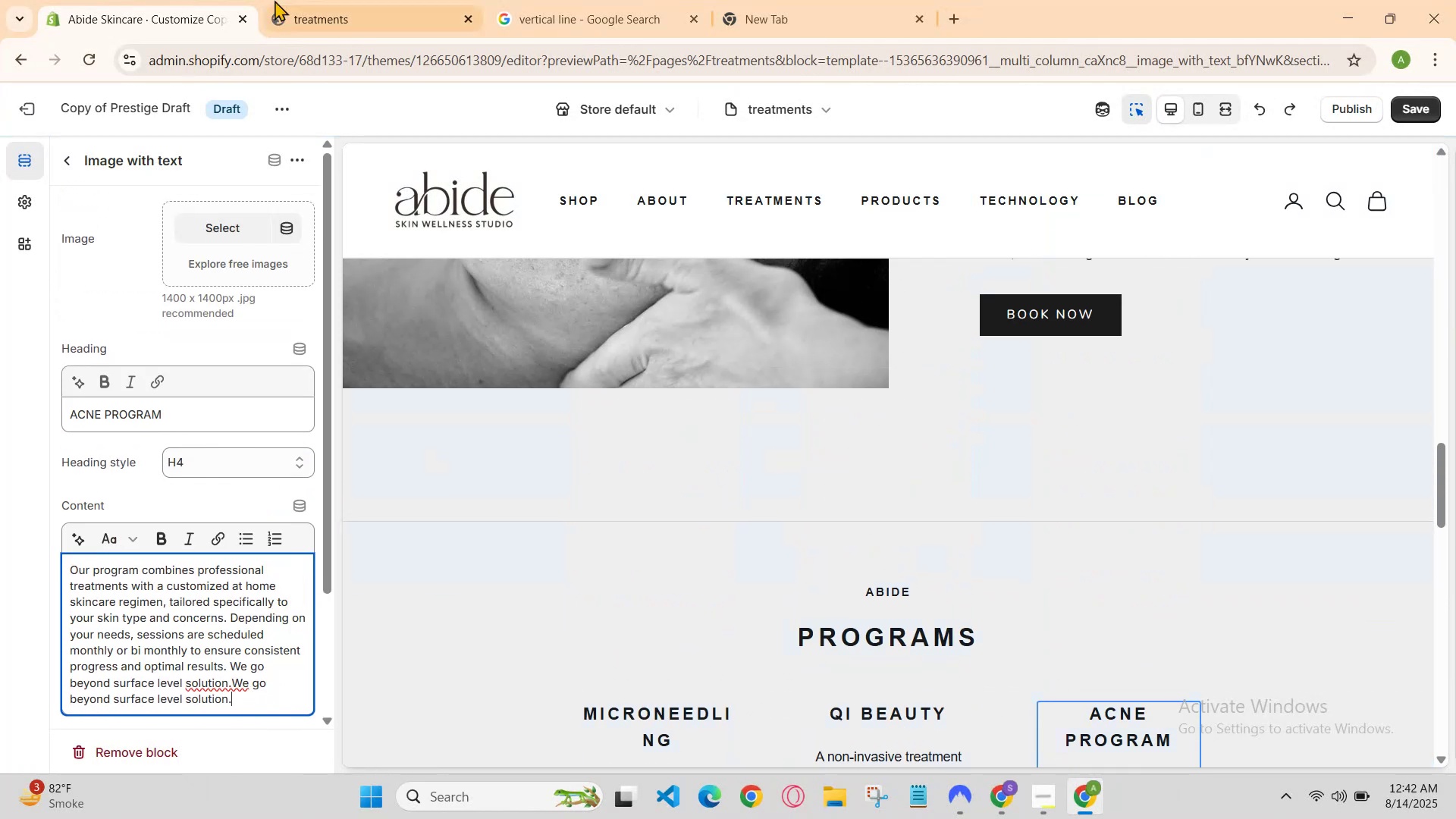 
left_click([251, 0])
 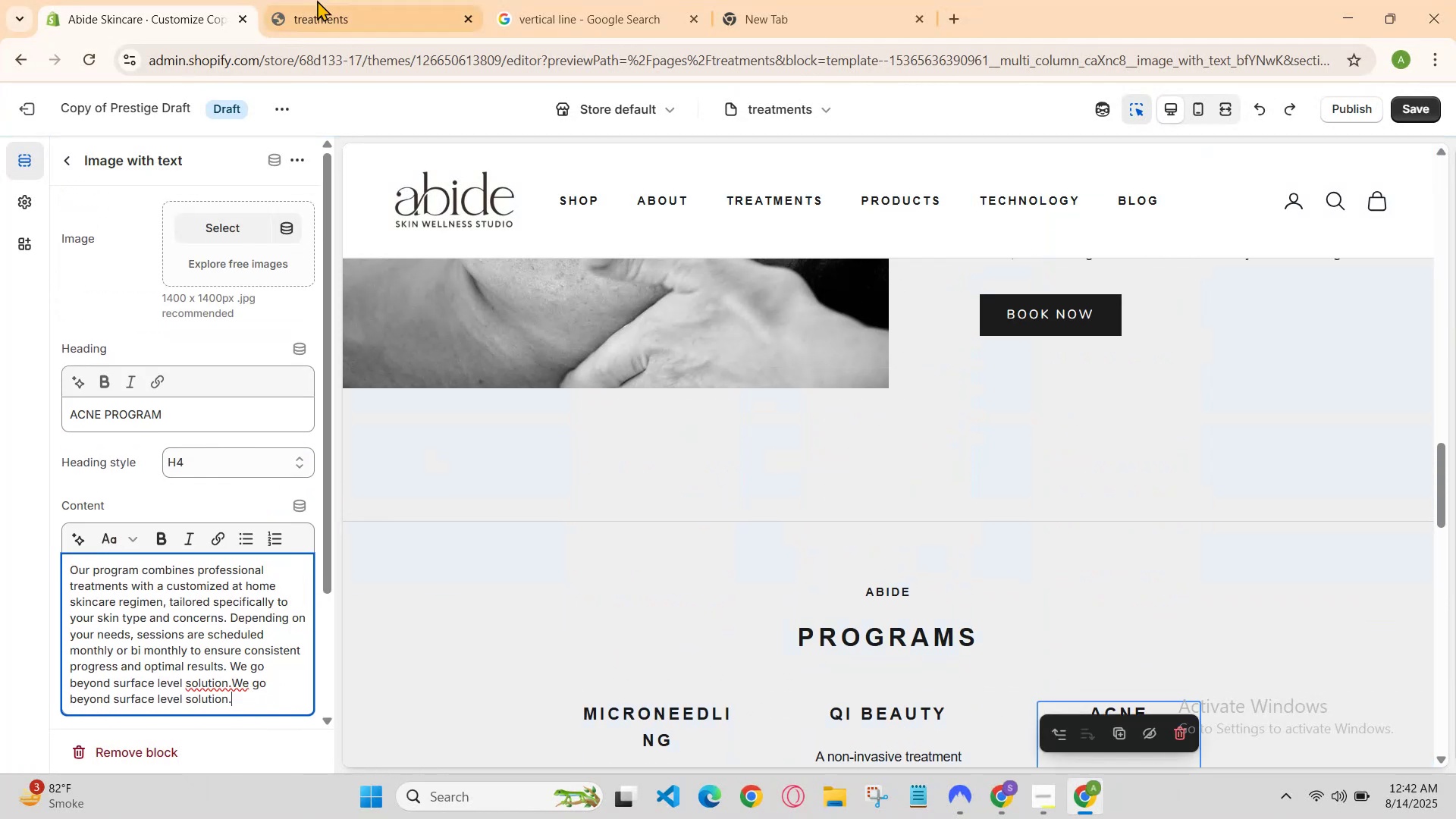 
left_click([324, 0])
 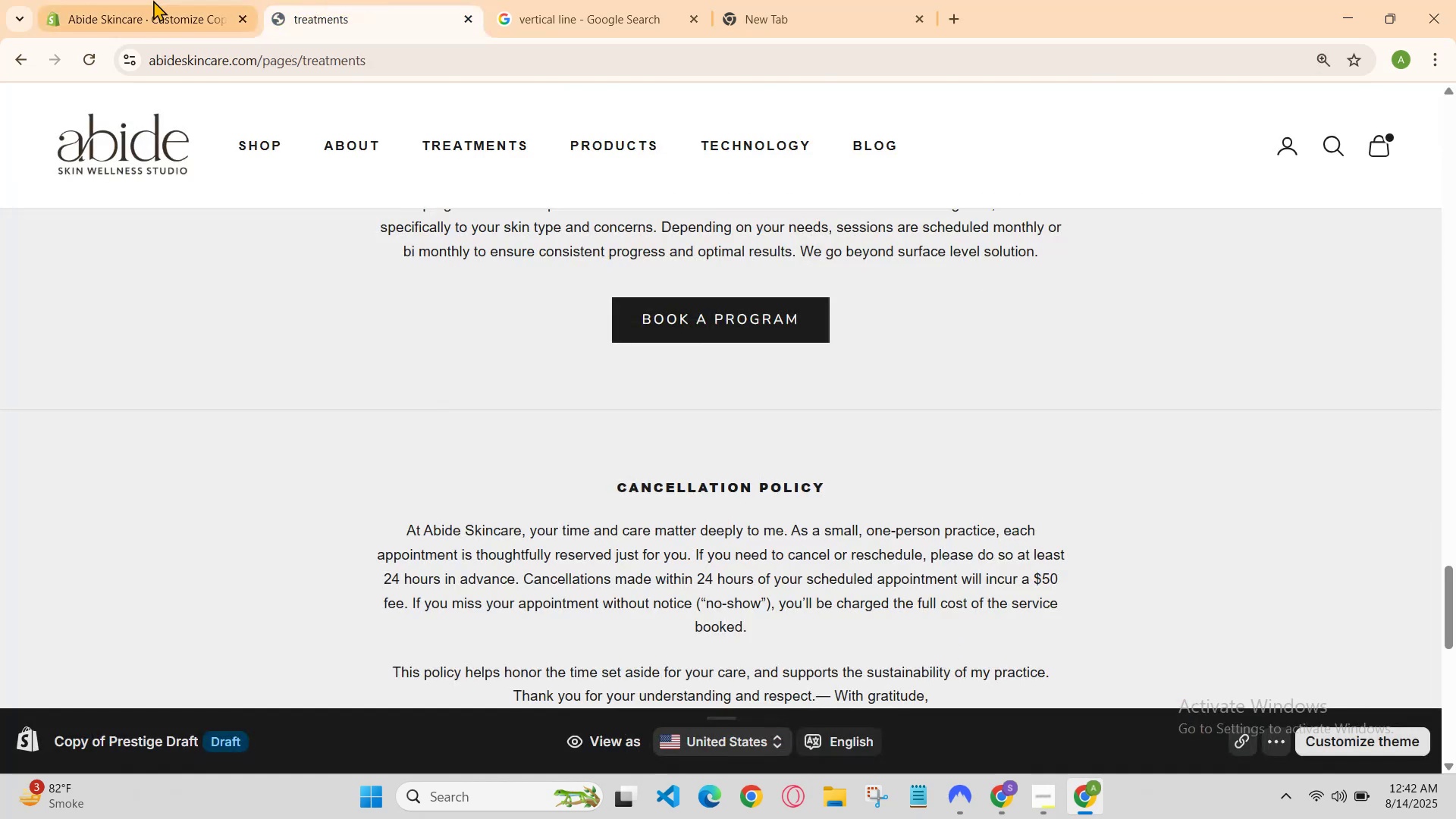 
left_click([149, 0])
 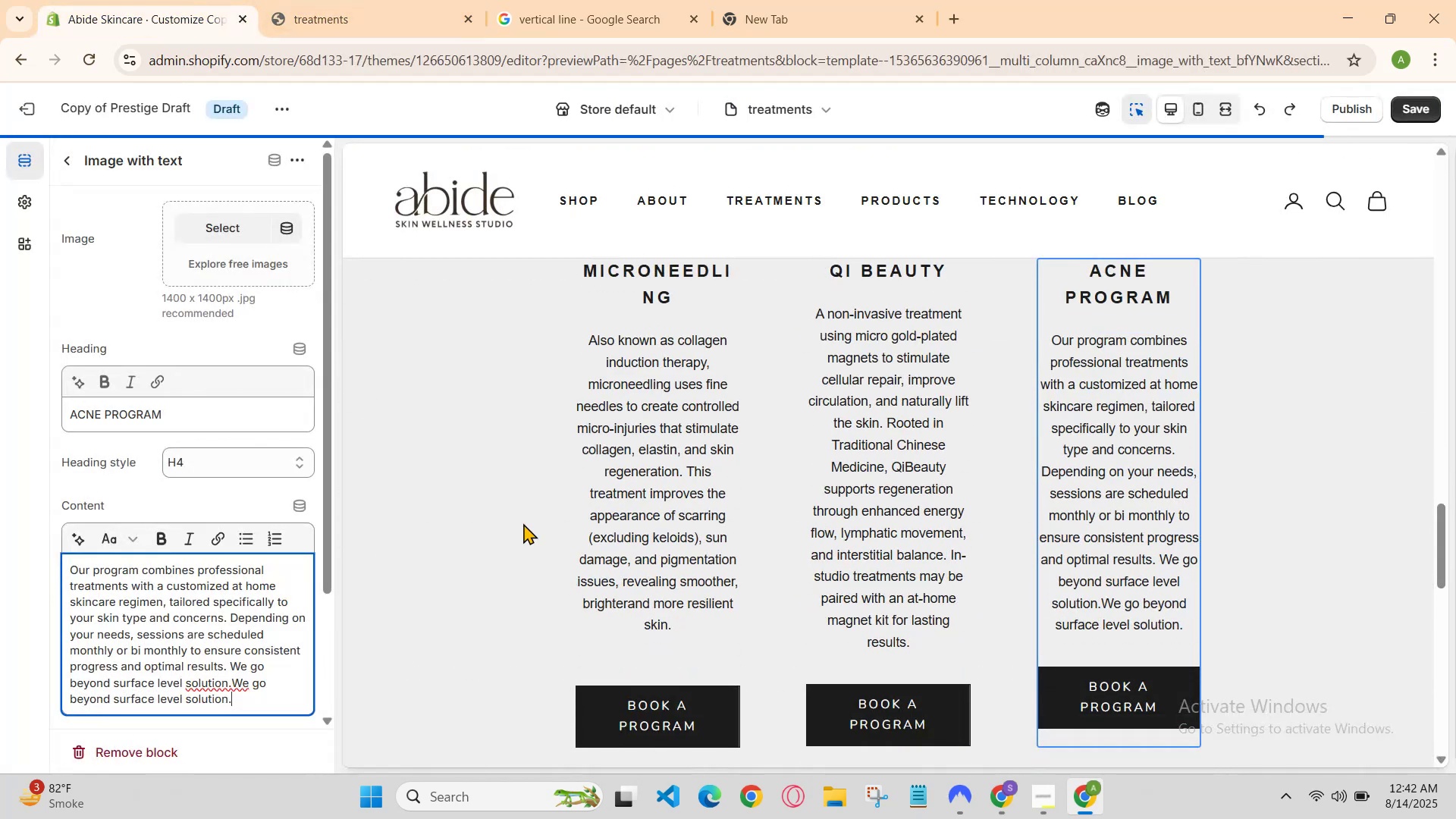 
scroll: coordinate [544, 538], scroll_direction: down, amount: 1.0
 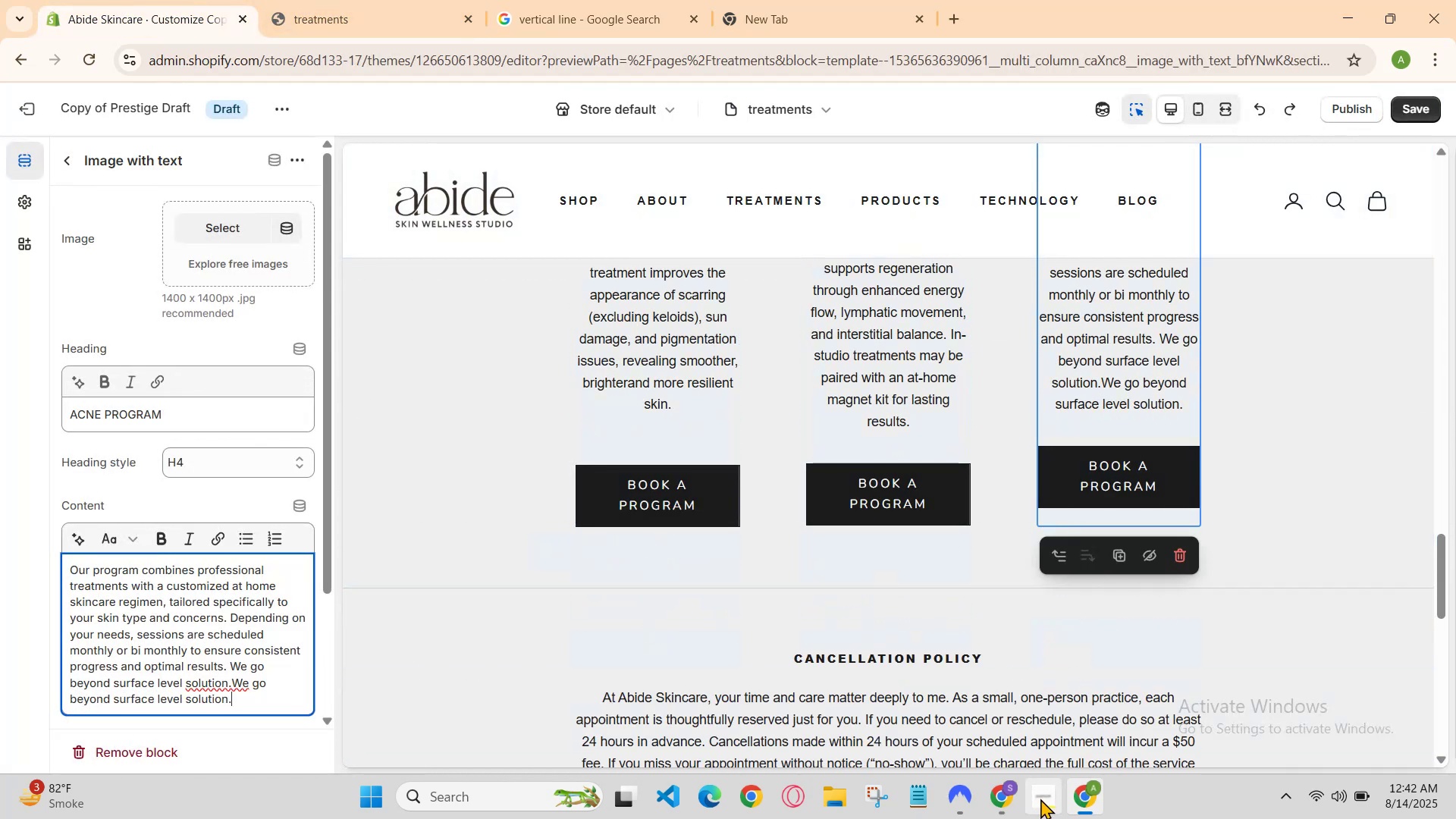 
left_click([1013, 794])
 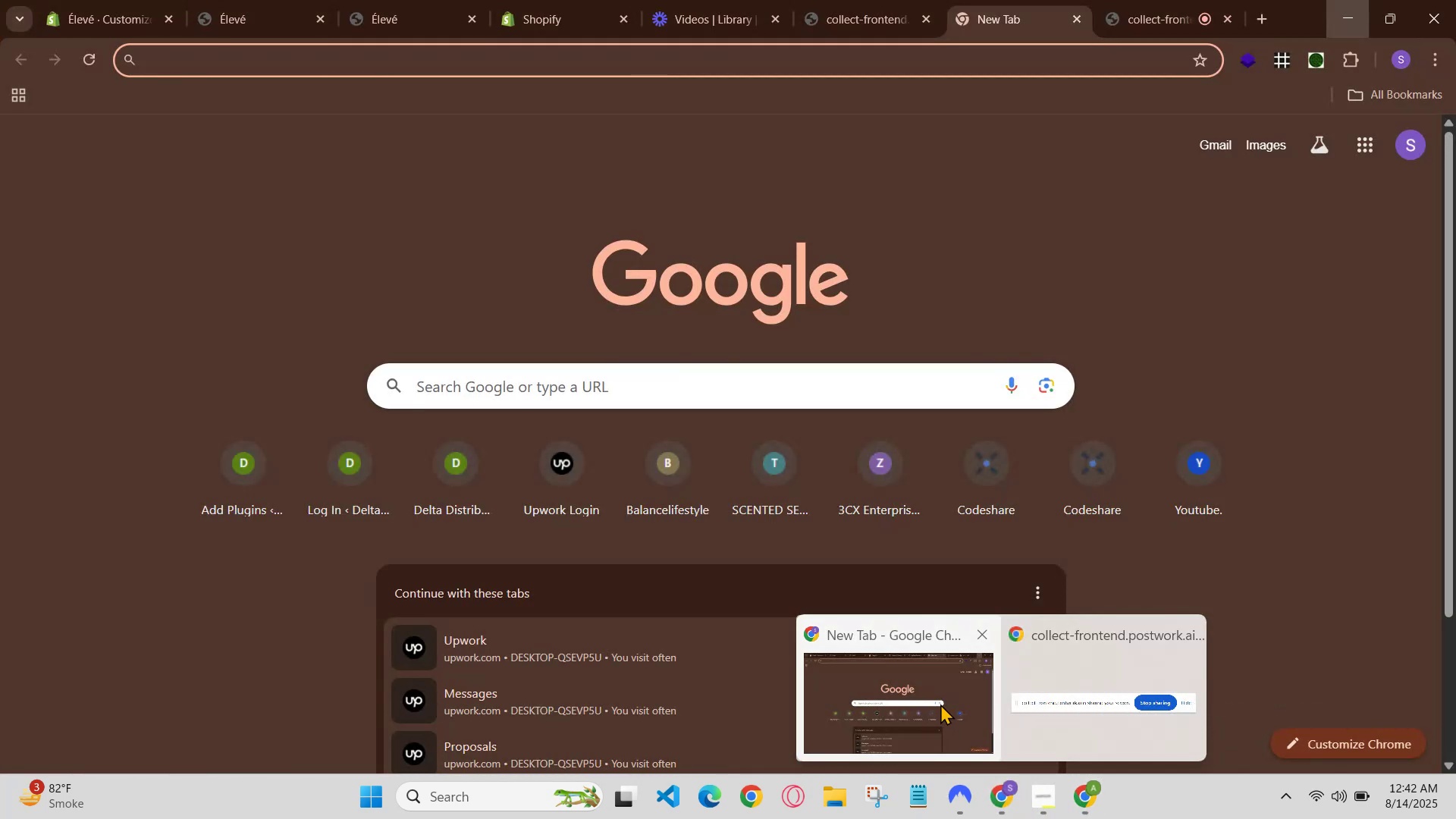 
left_click([908, 706])
 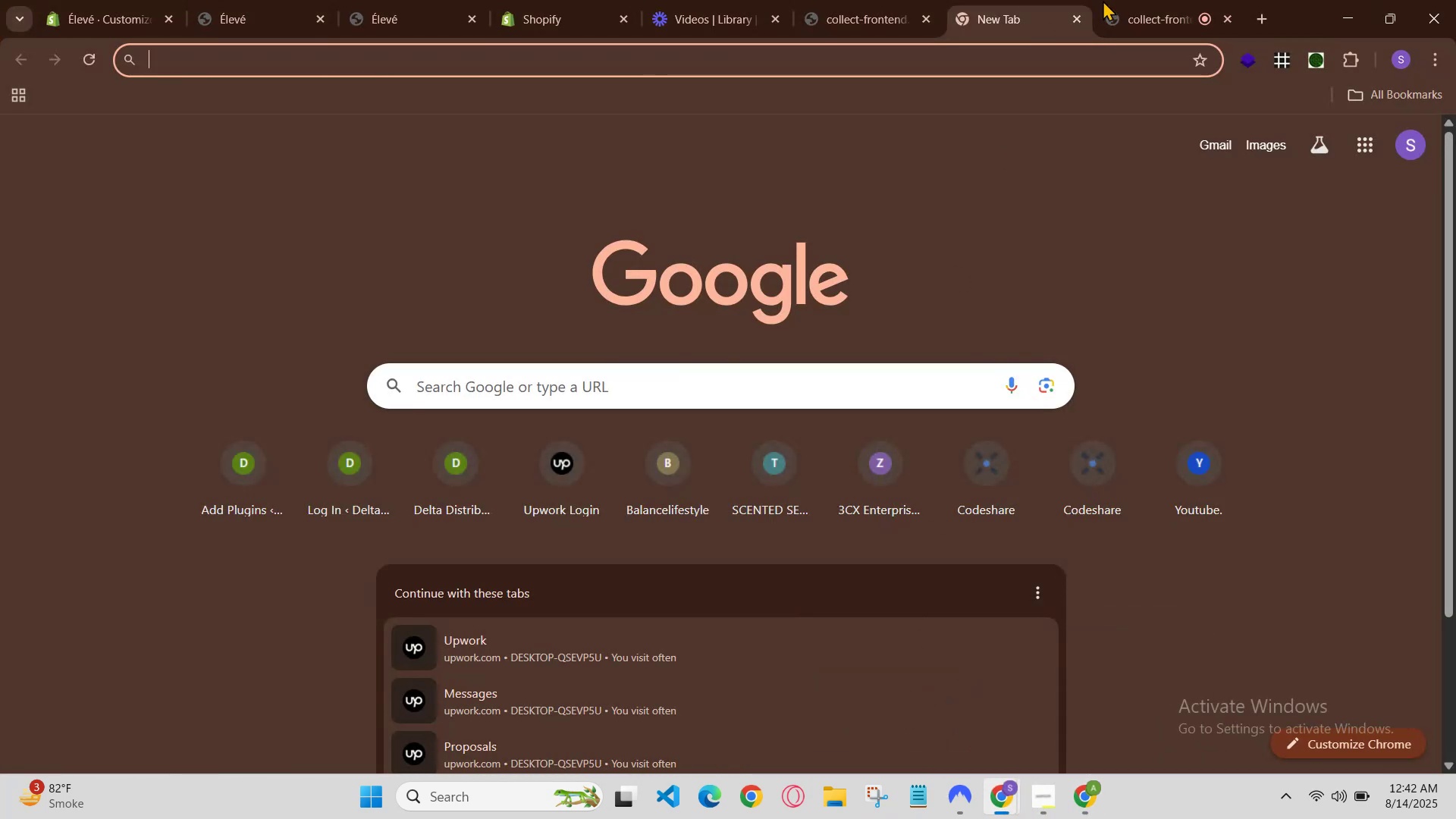 
left_click([1181, 0])
 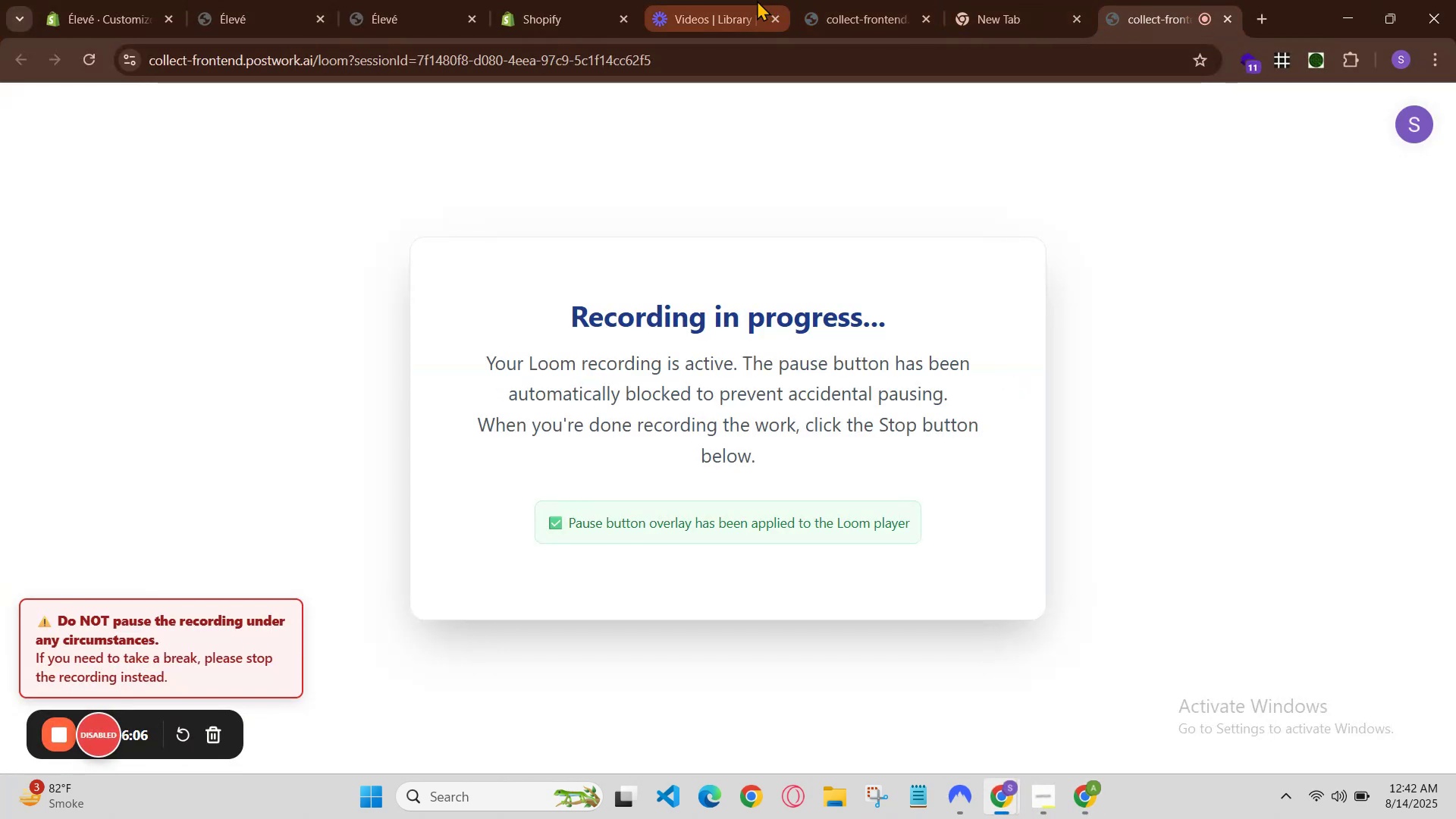 
mouse_move([664, 2])
 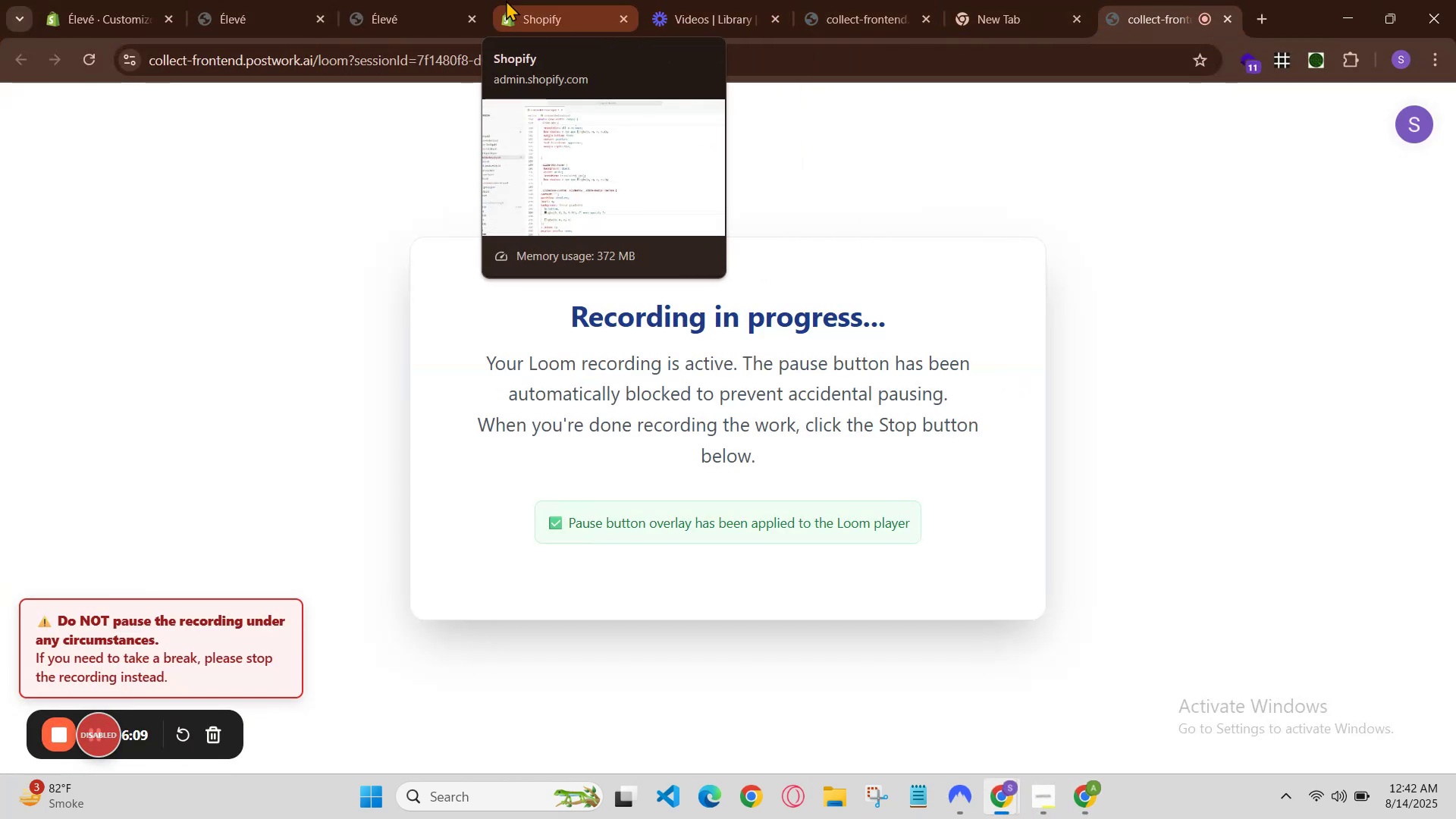 
left_click([506, 0])
 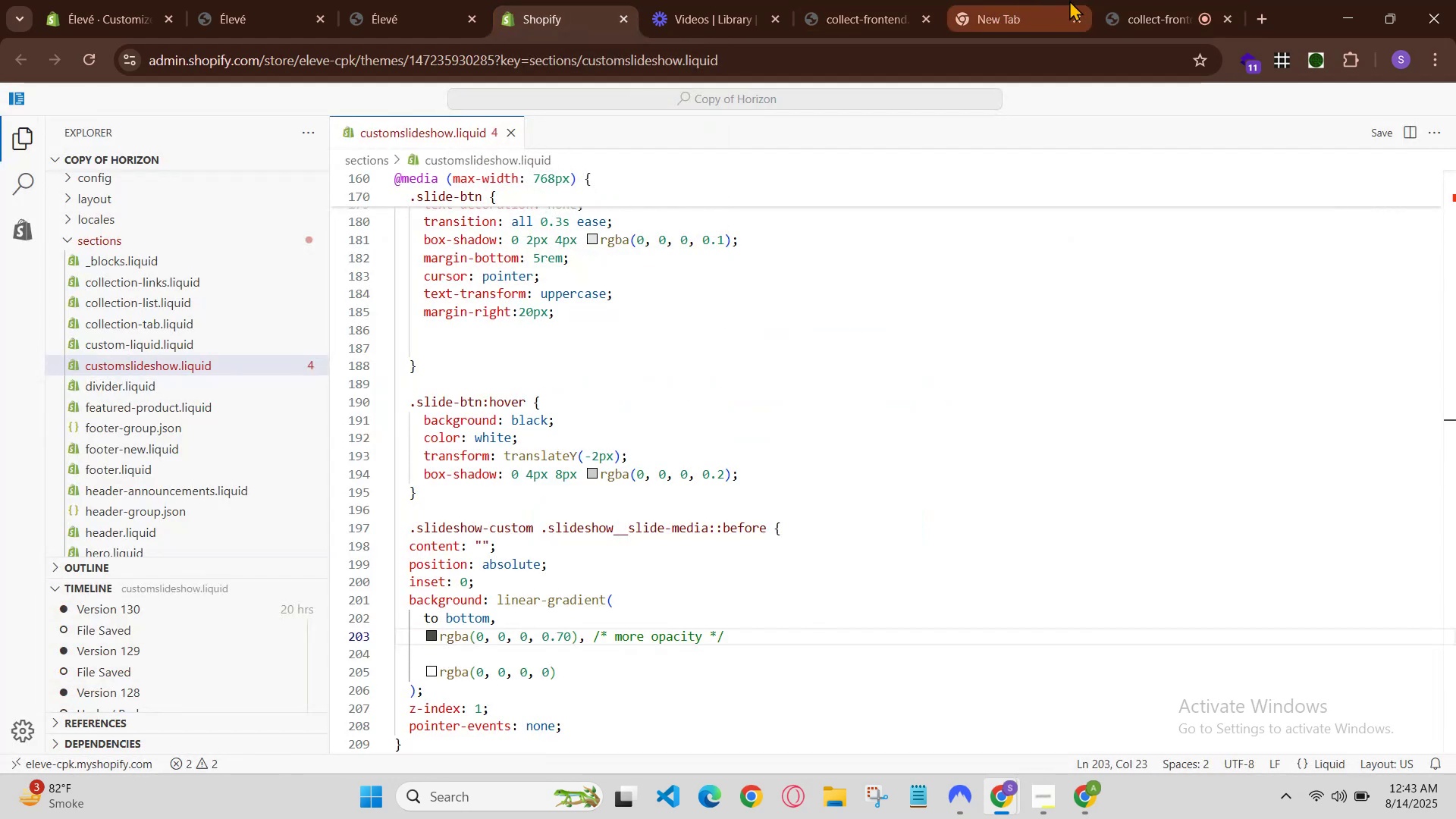 
left_click([1125, 0])
 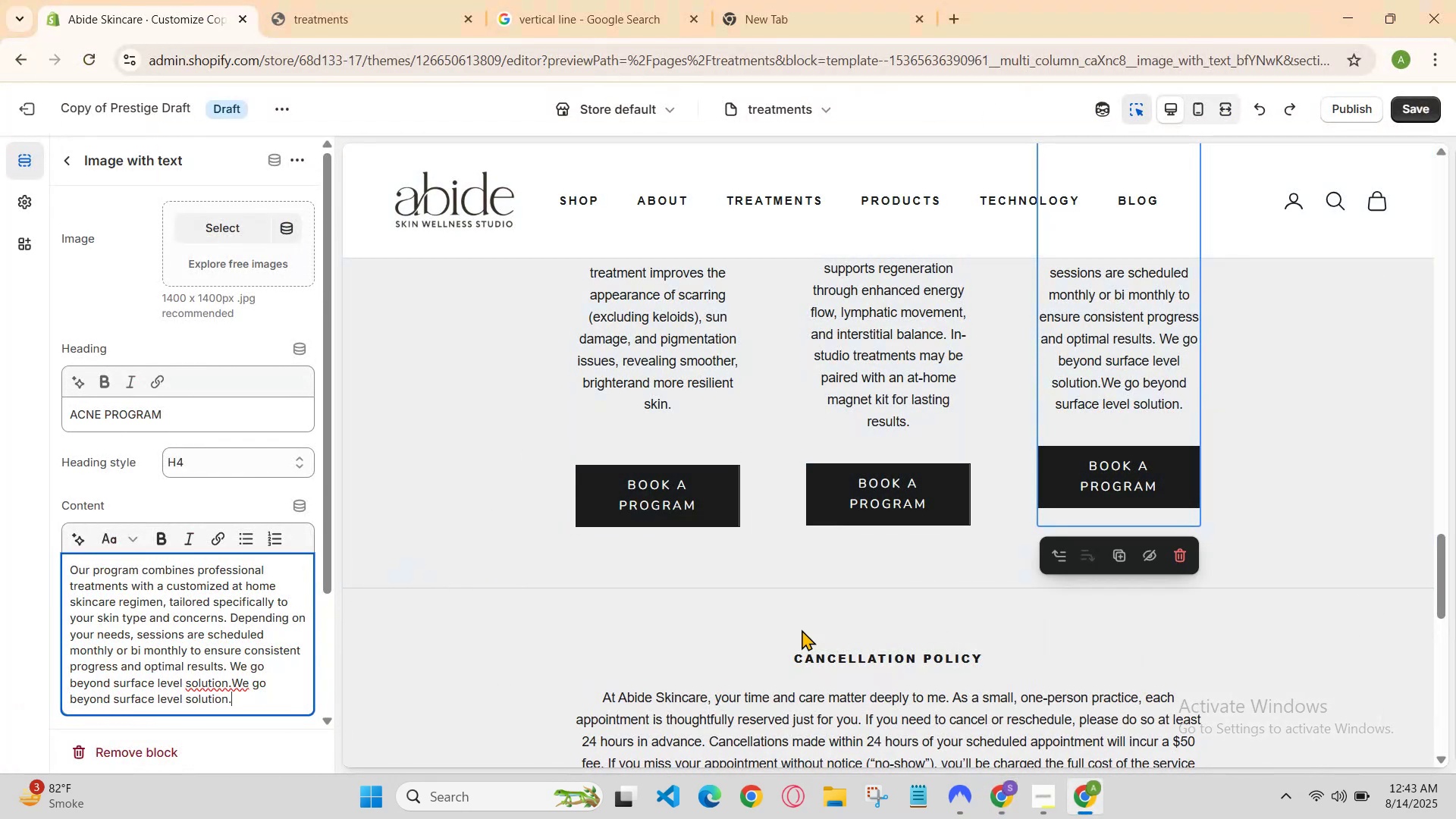 
scroll: coordinate [833, 570], scroll_direction: up, amount: 1.0
 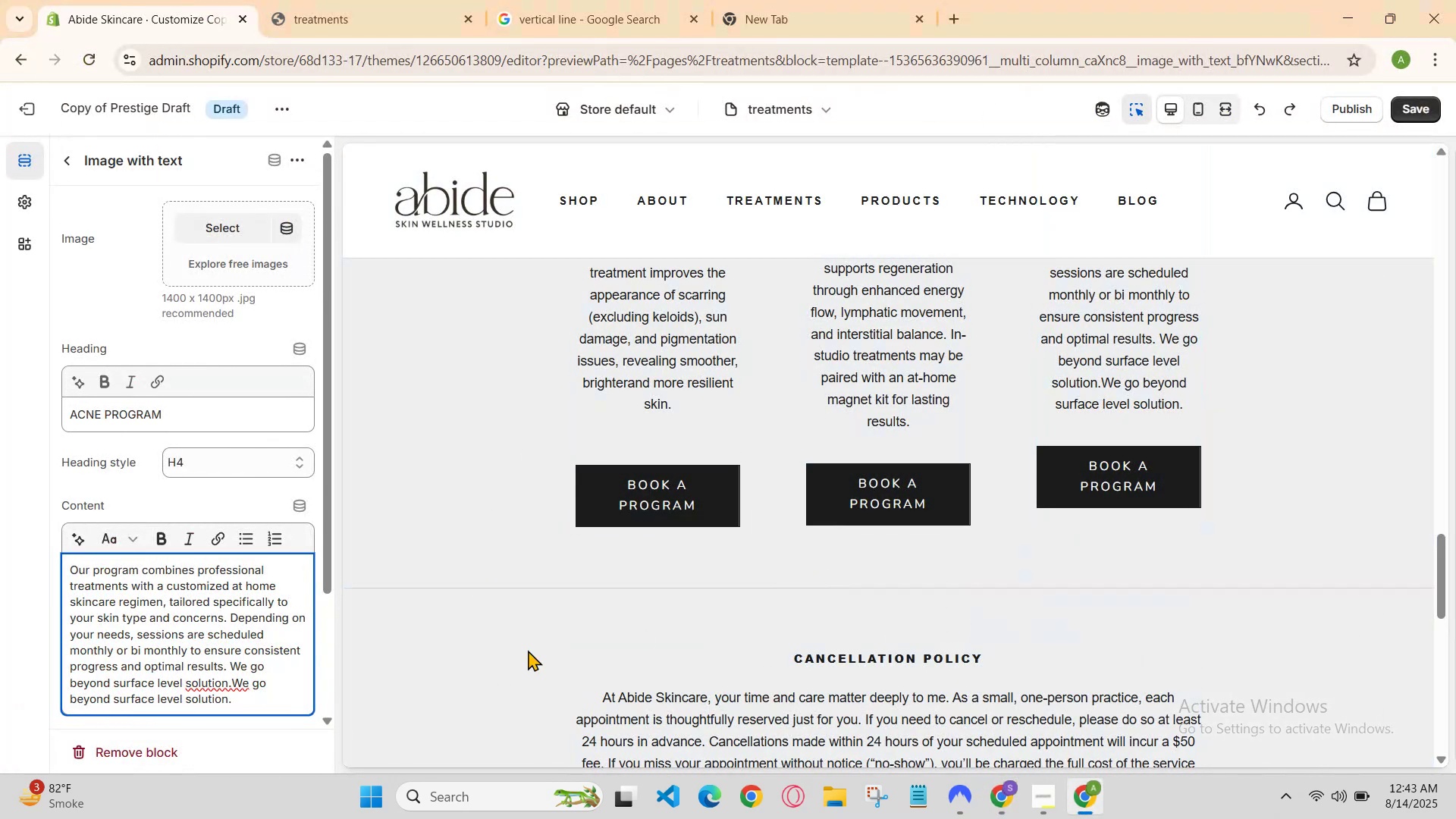 
scroll: coordinate [238, 692], scroll_direction: down, amount: 2.0
 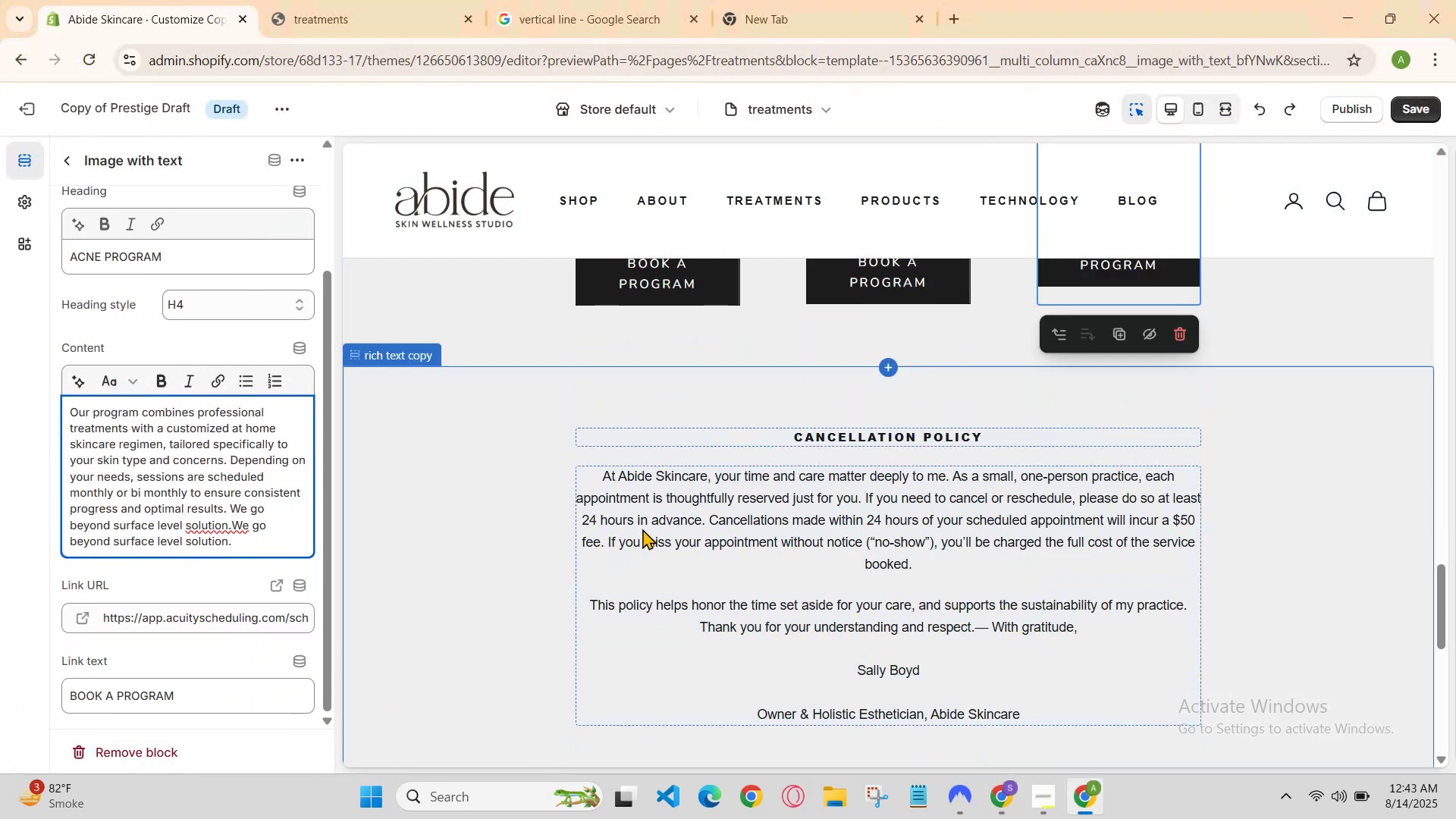 
scroll: coordinate [802, 472], scroll_direction: up, amount: 3.0
 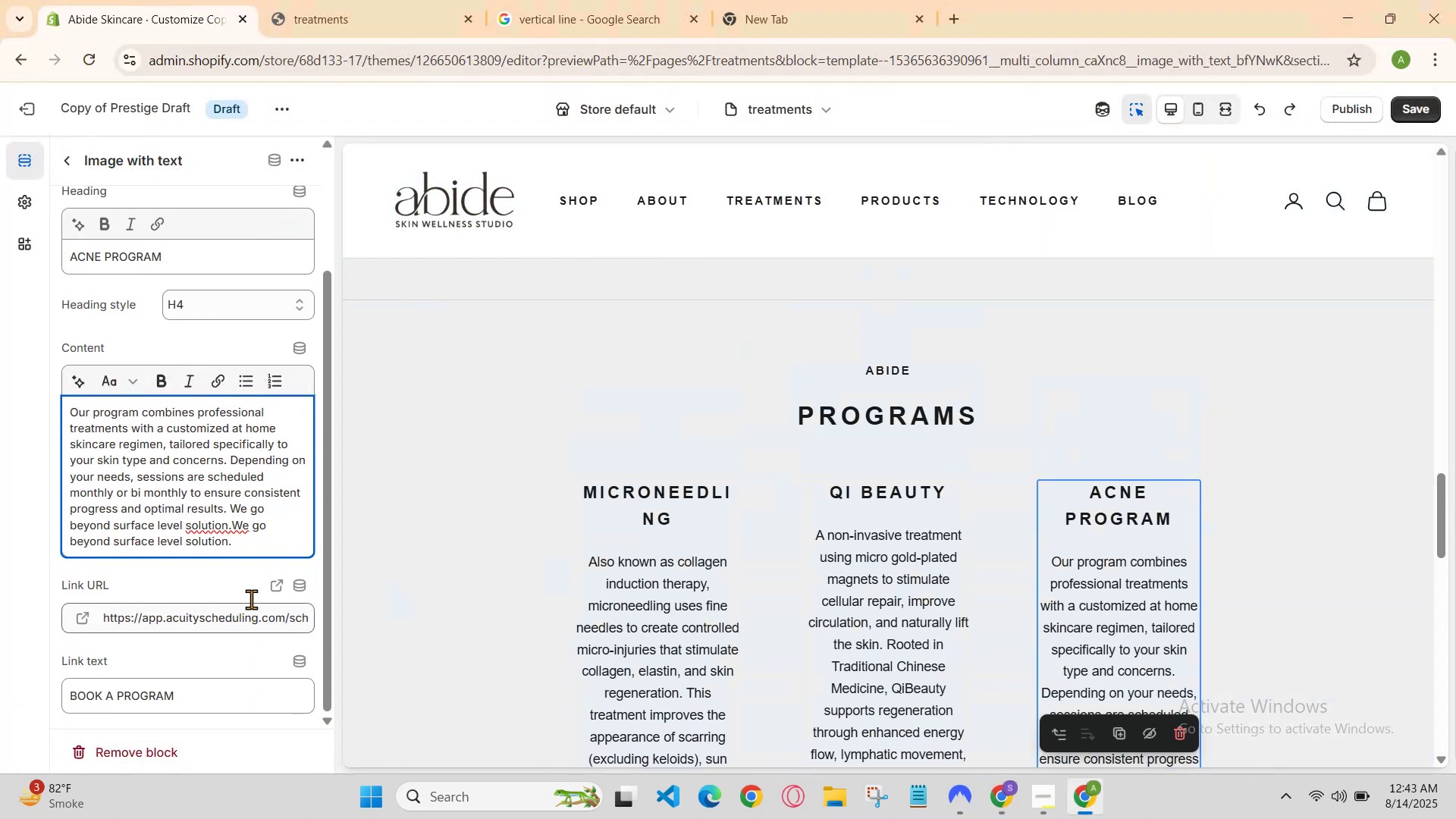 
key(Control+Z)
 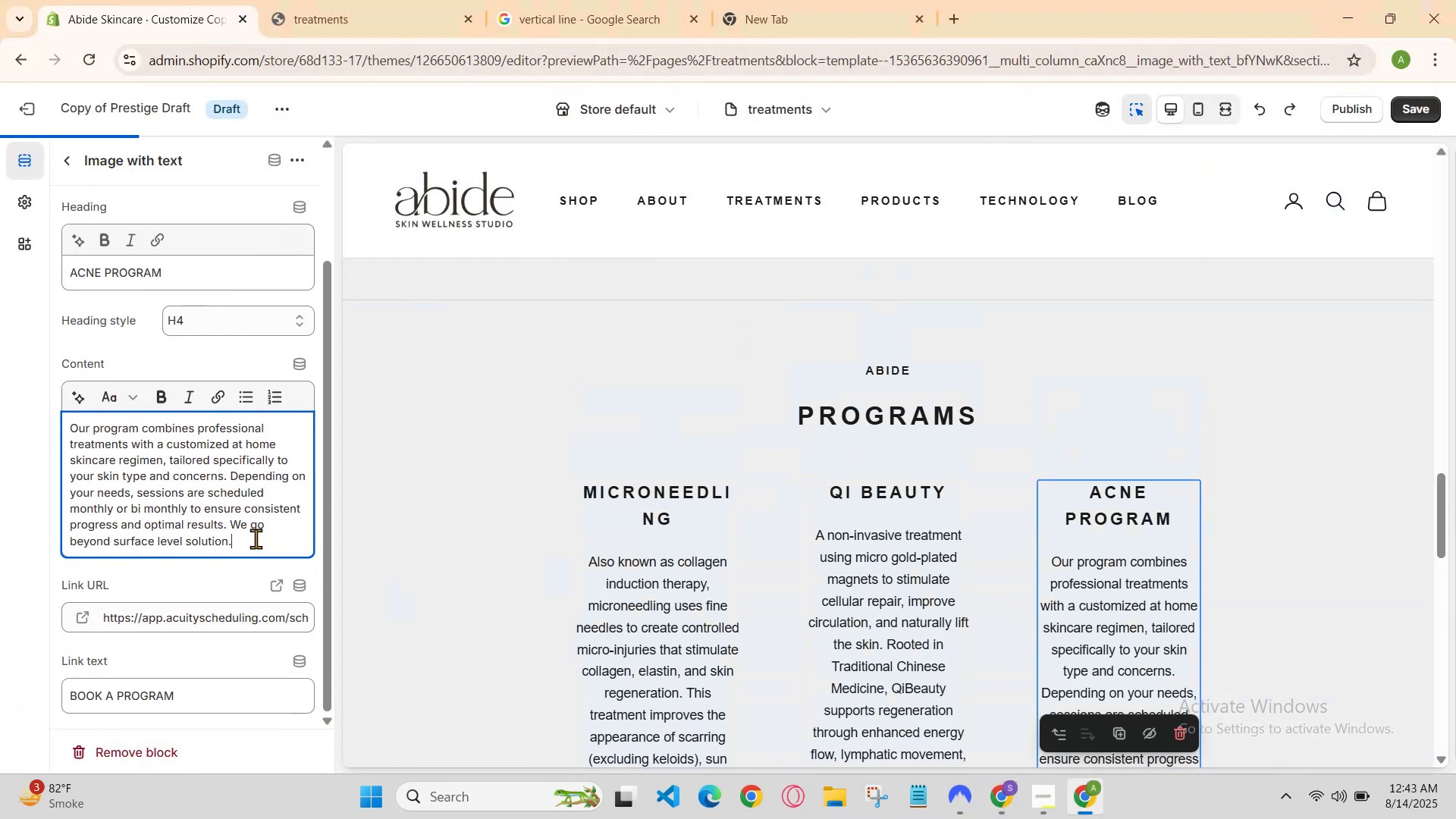 
left_click_drag(start_coordinate=[262, 540], to_coordinate=[29, 412])
 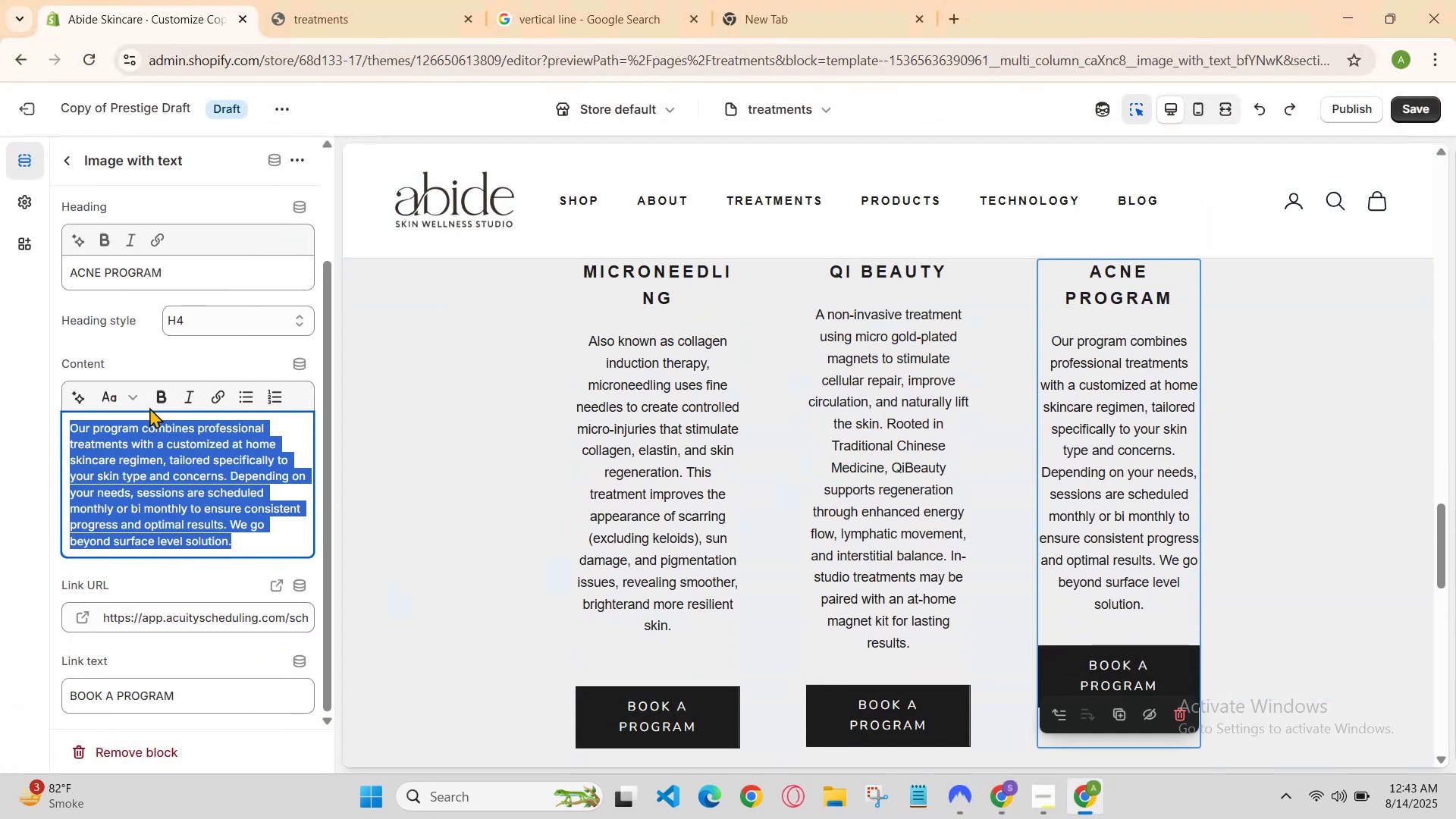 
key(Control+C)
 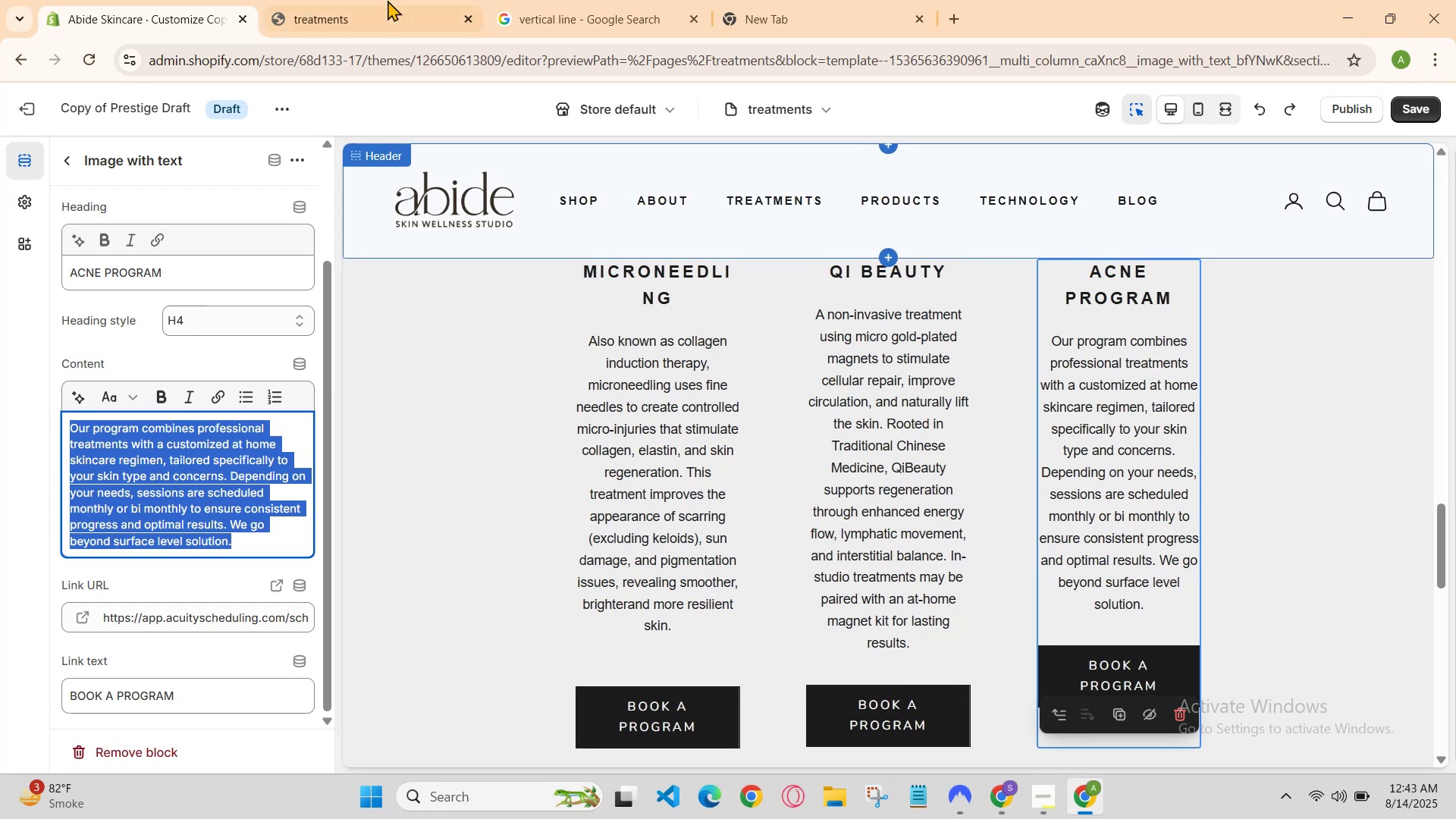 
left_click([388, 0])
 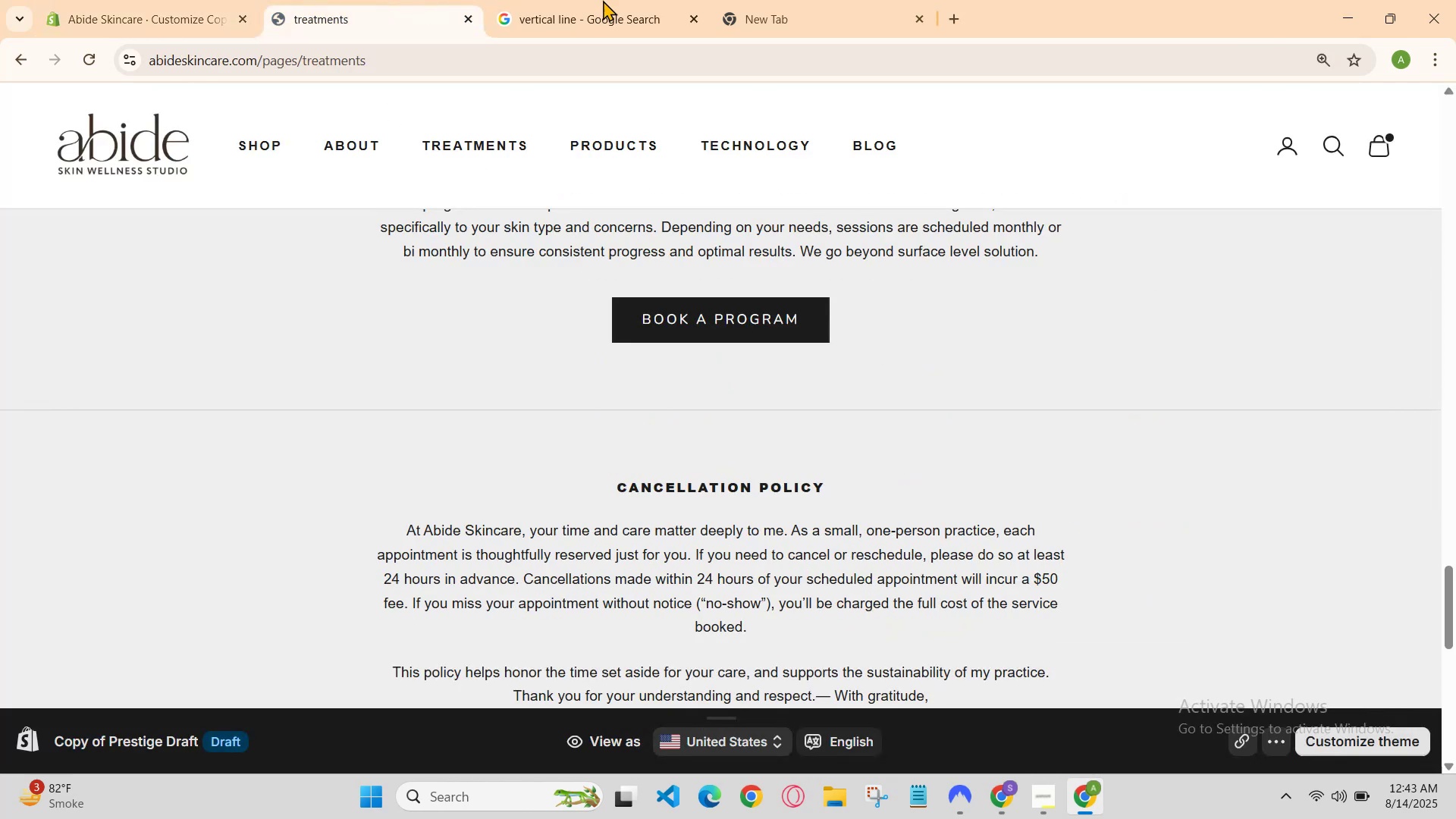 
left_click_drag(start_coordinate=[657, 0], to_coordinate=[667, 0])
 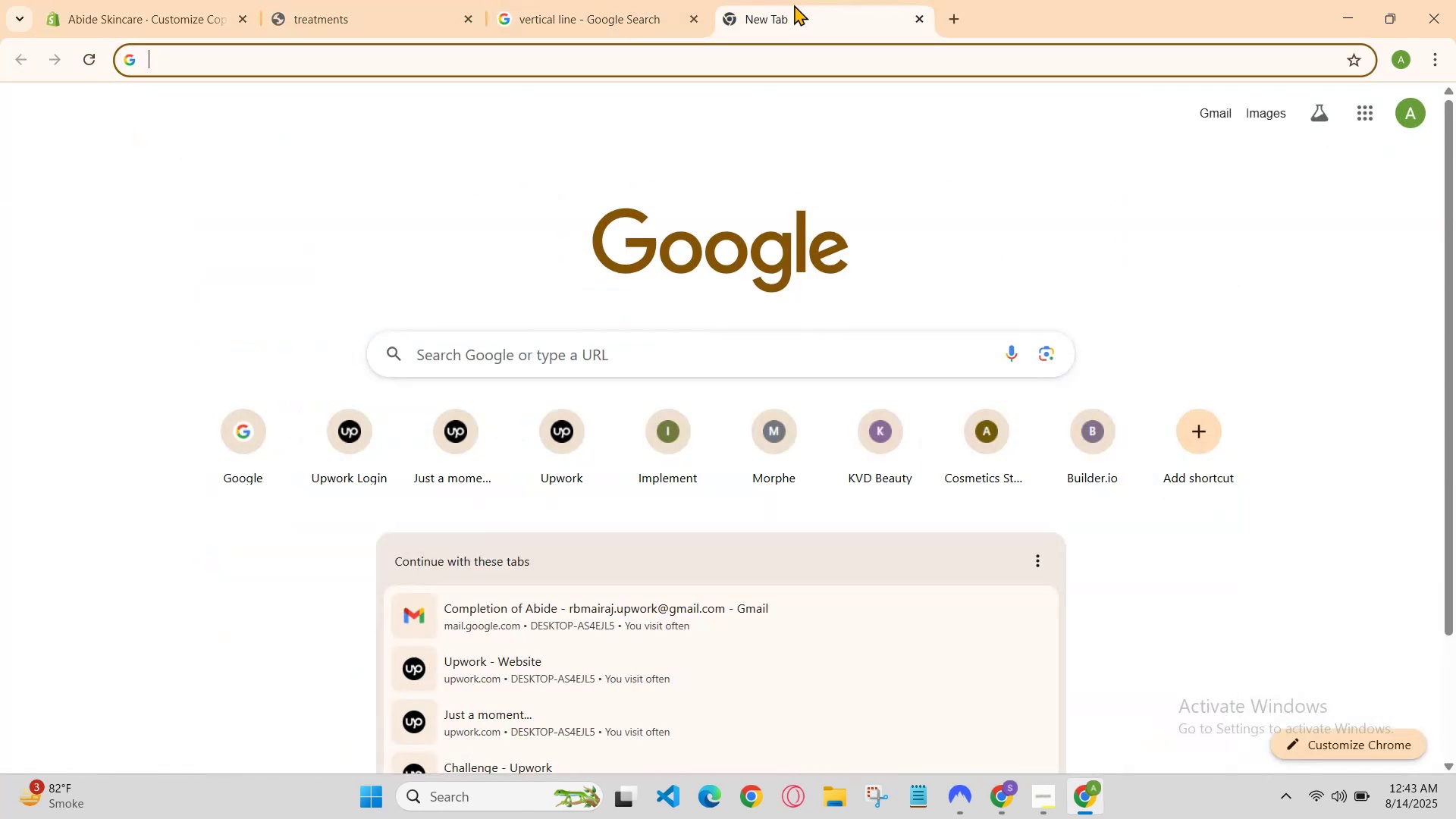 
key(C)
 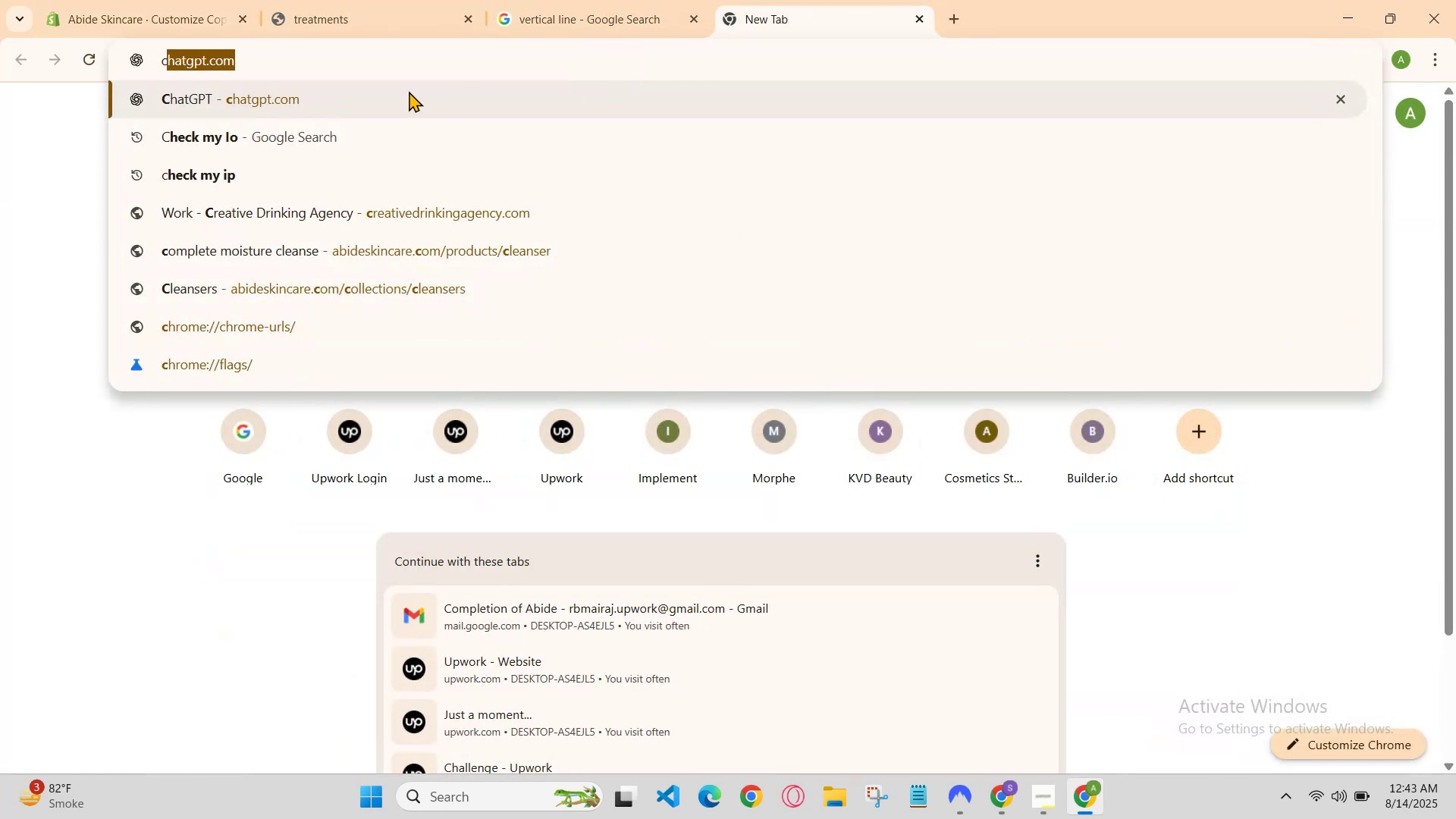 
left_click([406, 93])
 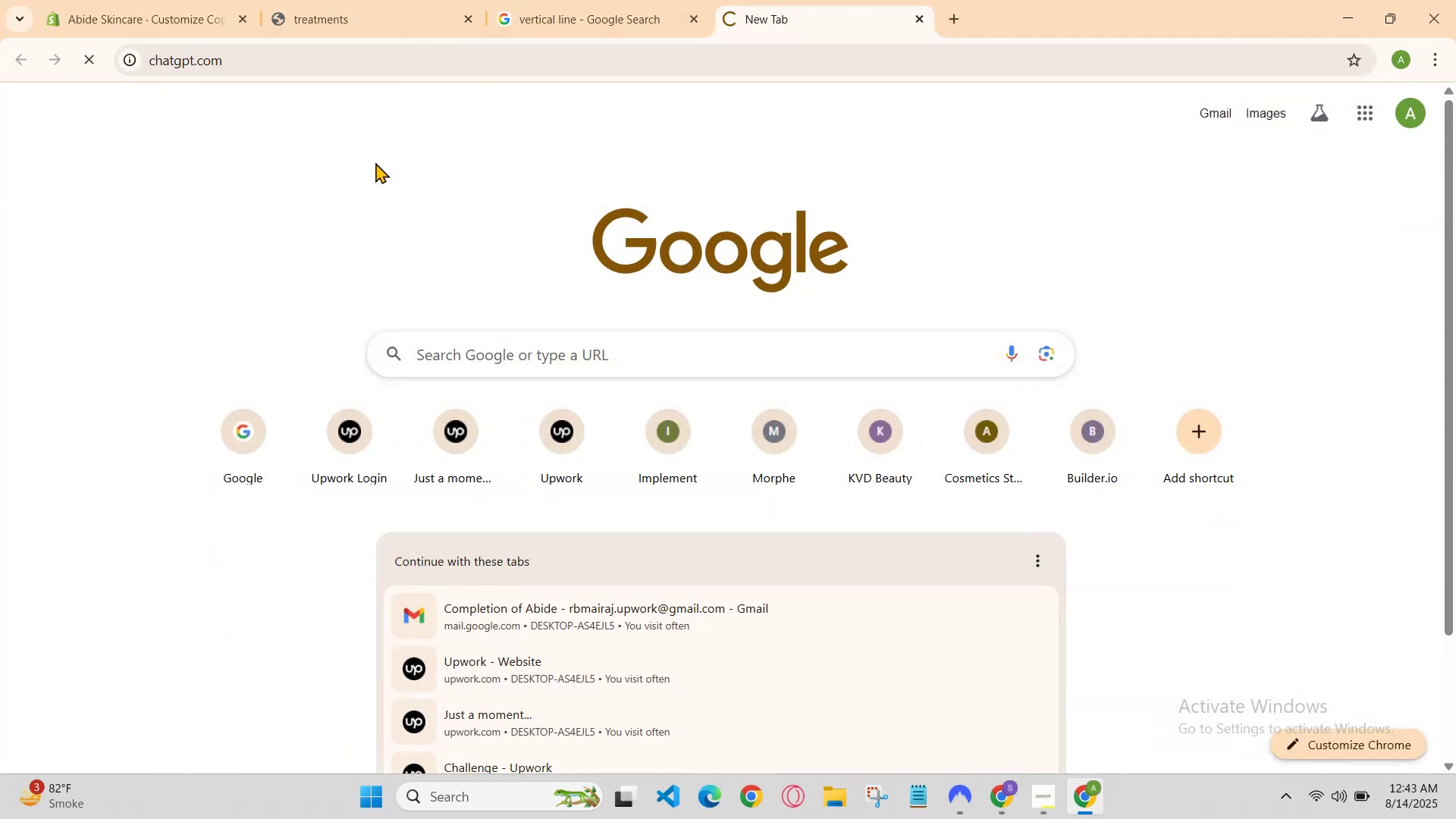 
left_click([151, 0])
 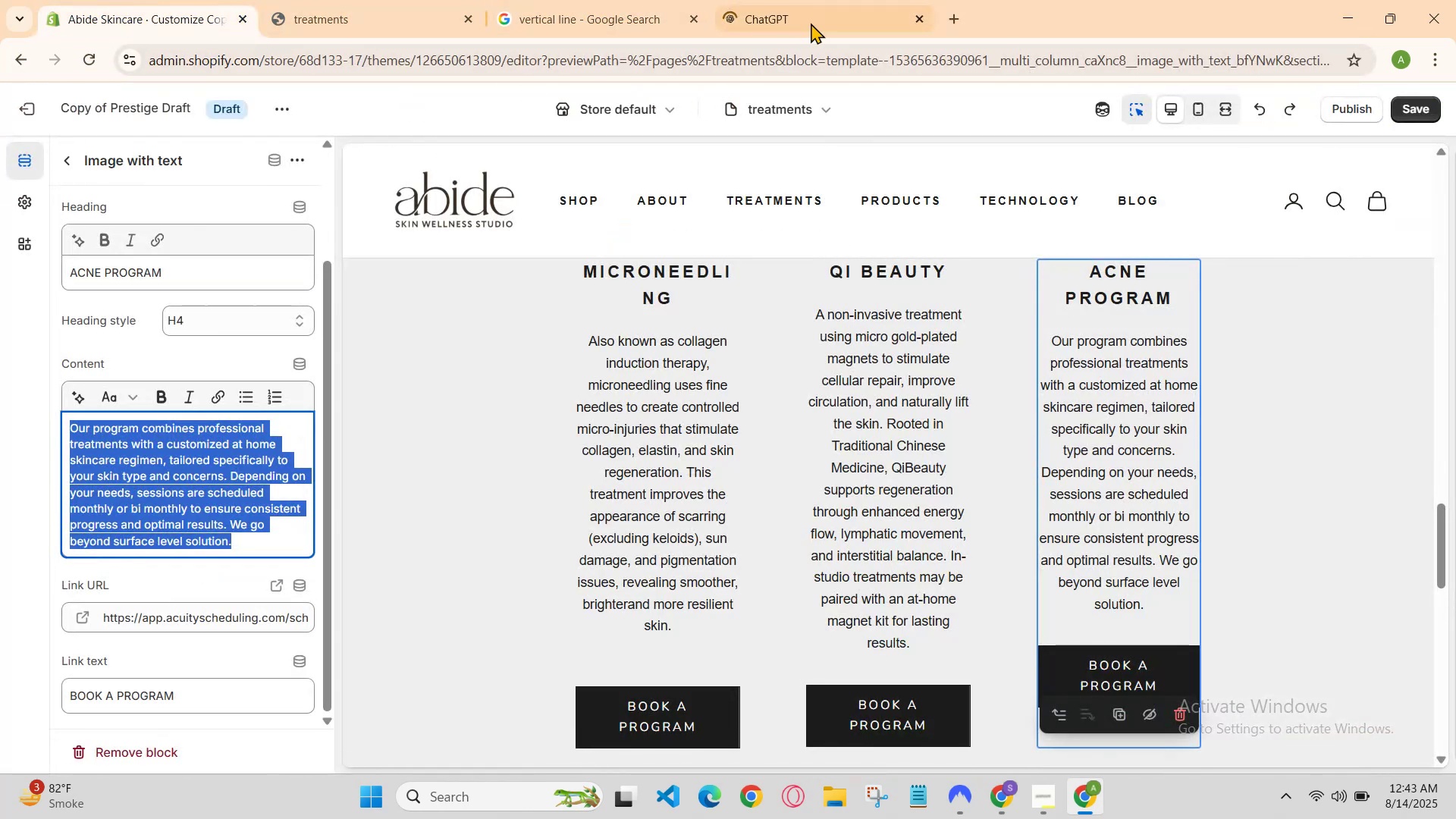 
left_click([811, 6])
 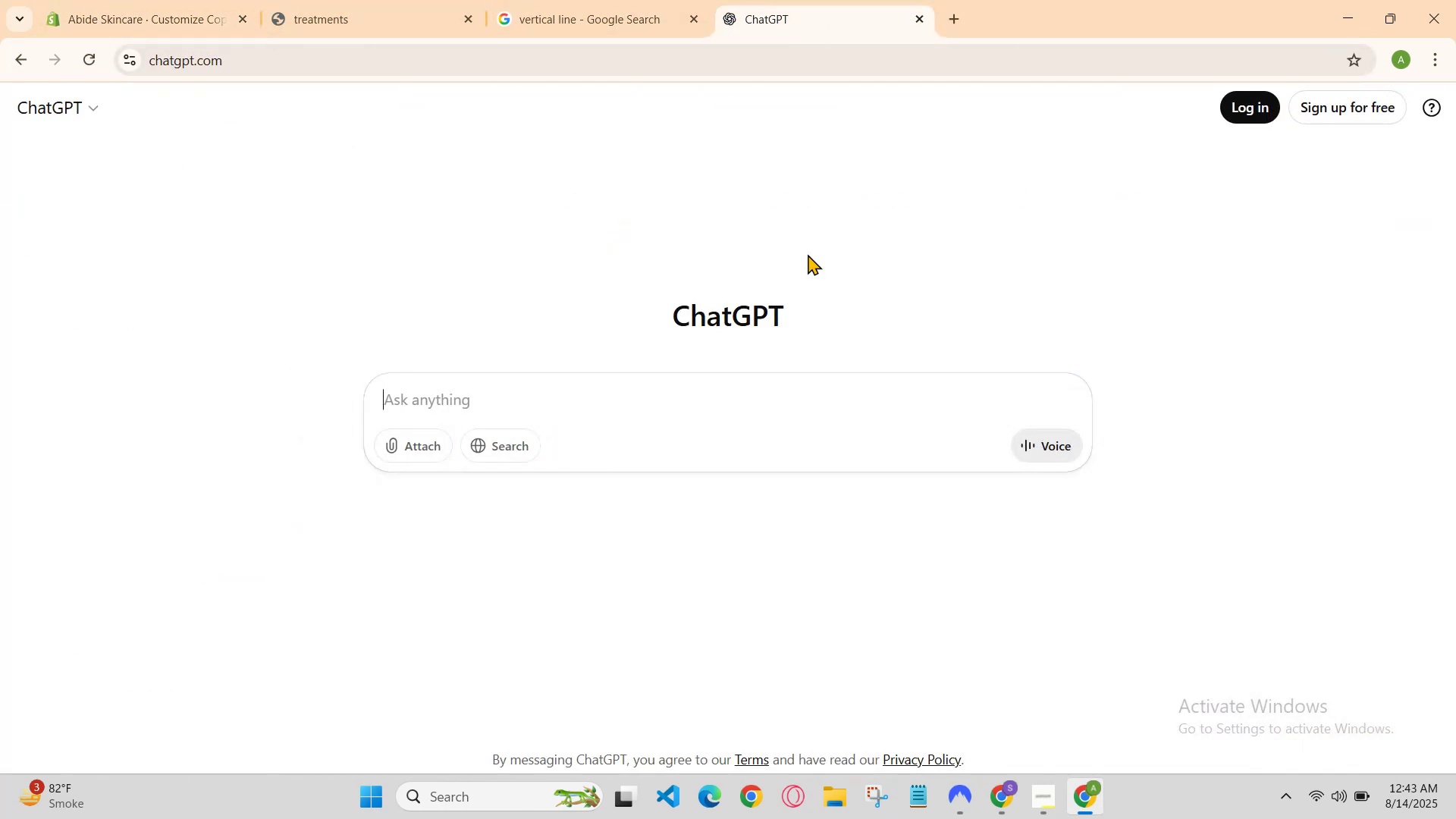 
key(Control+V)
 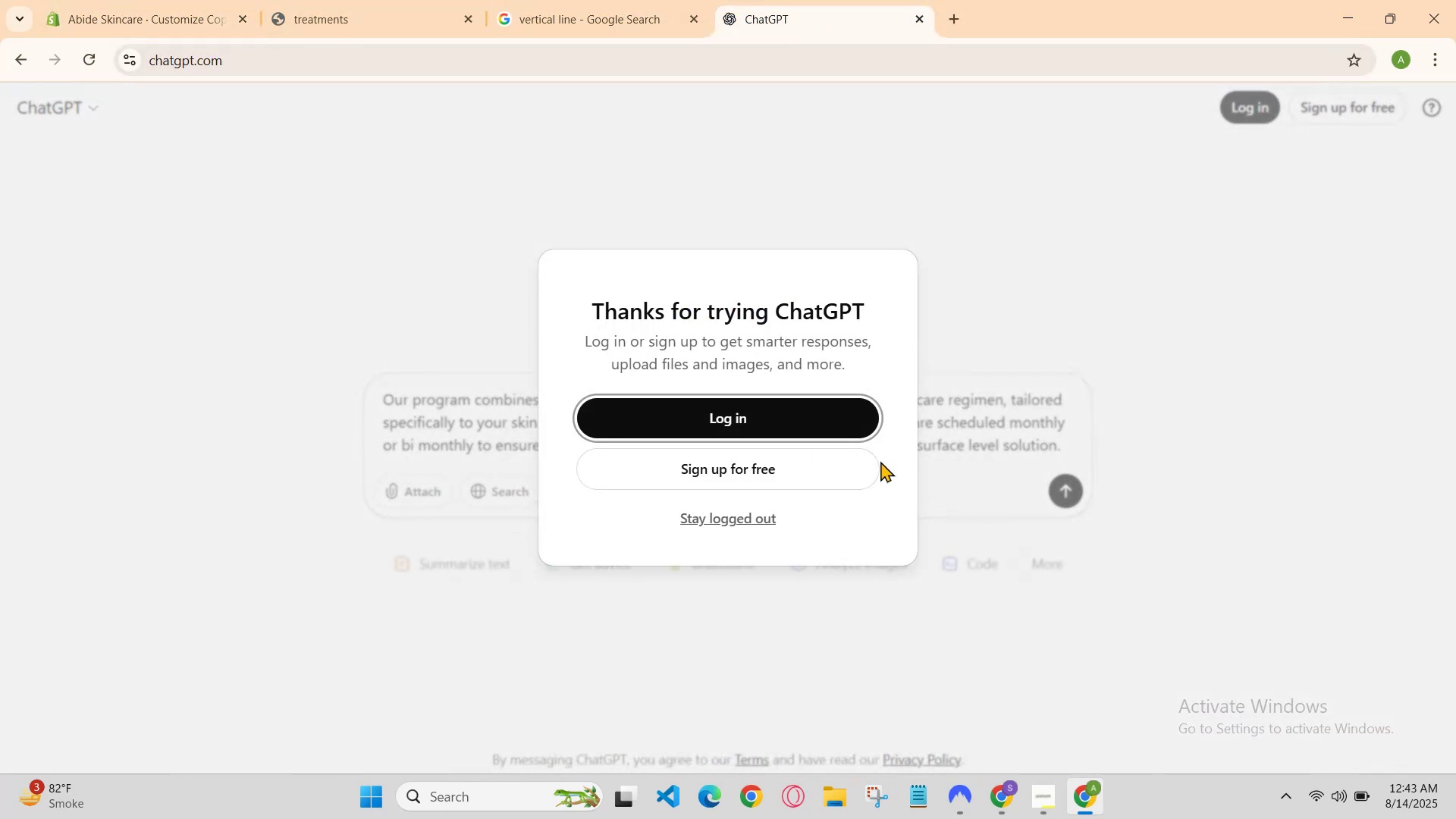 
left_click([698, 531])
 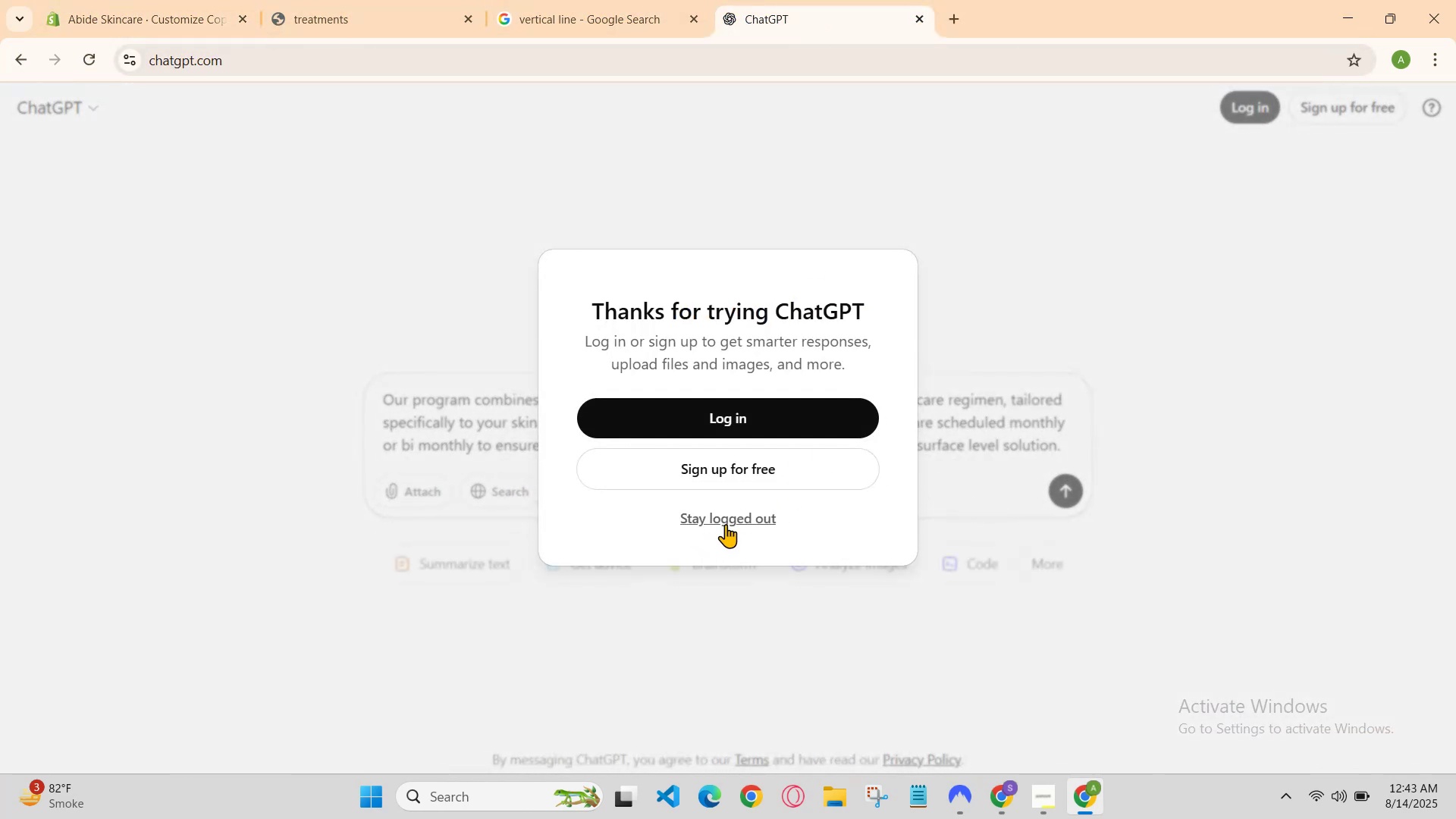 
left_click([726, 524])
 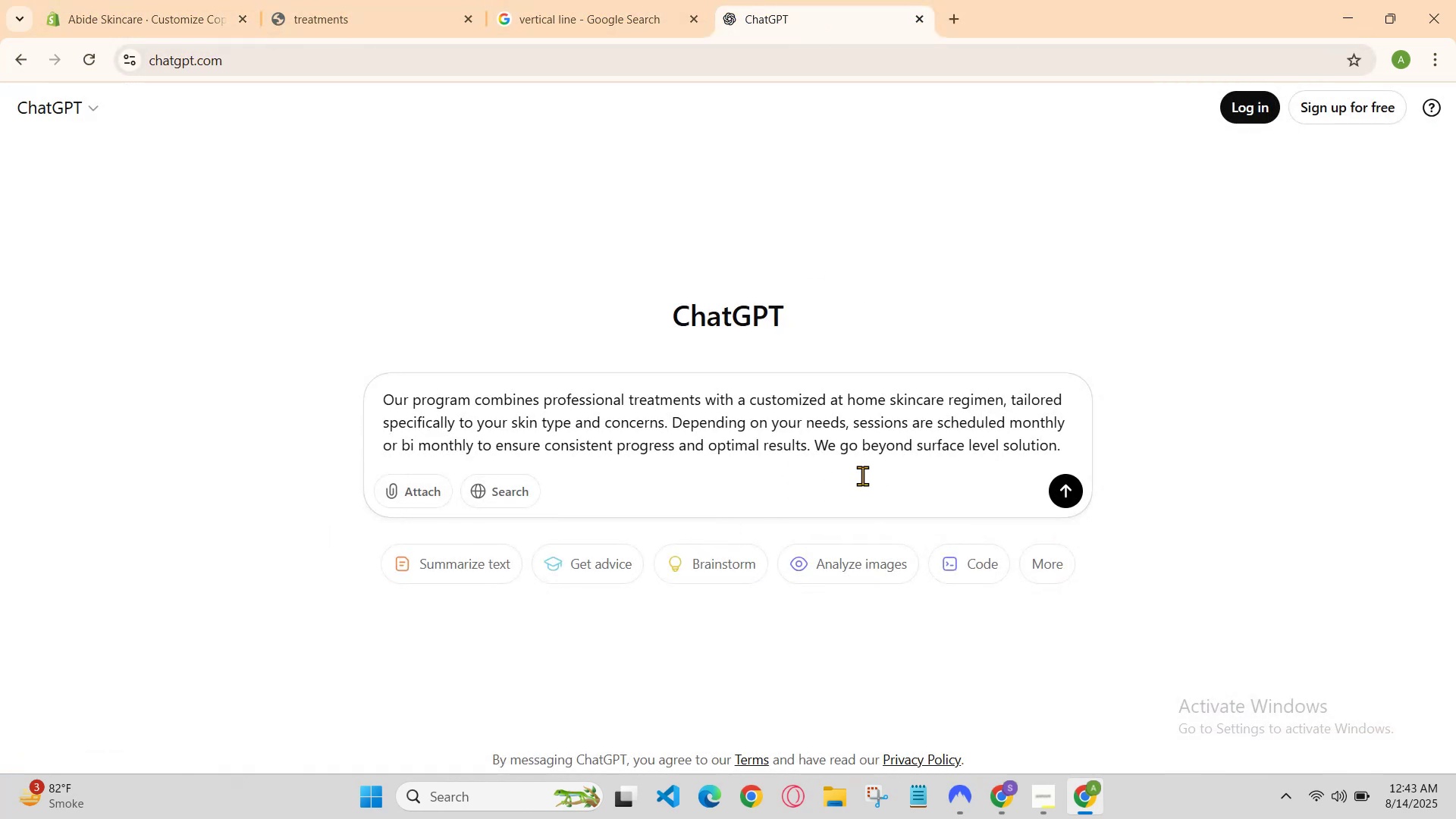 
key(Space)
 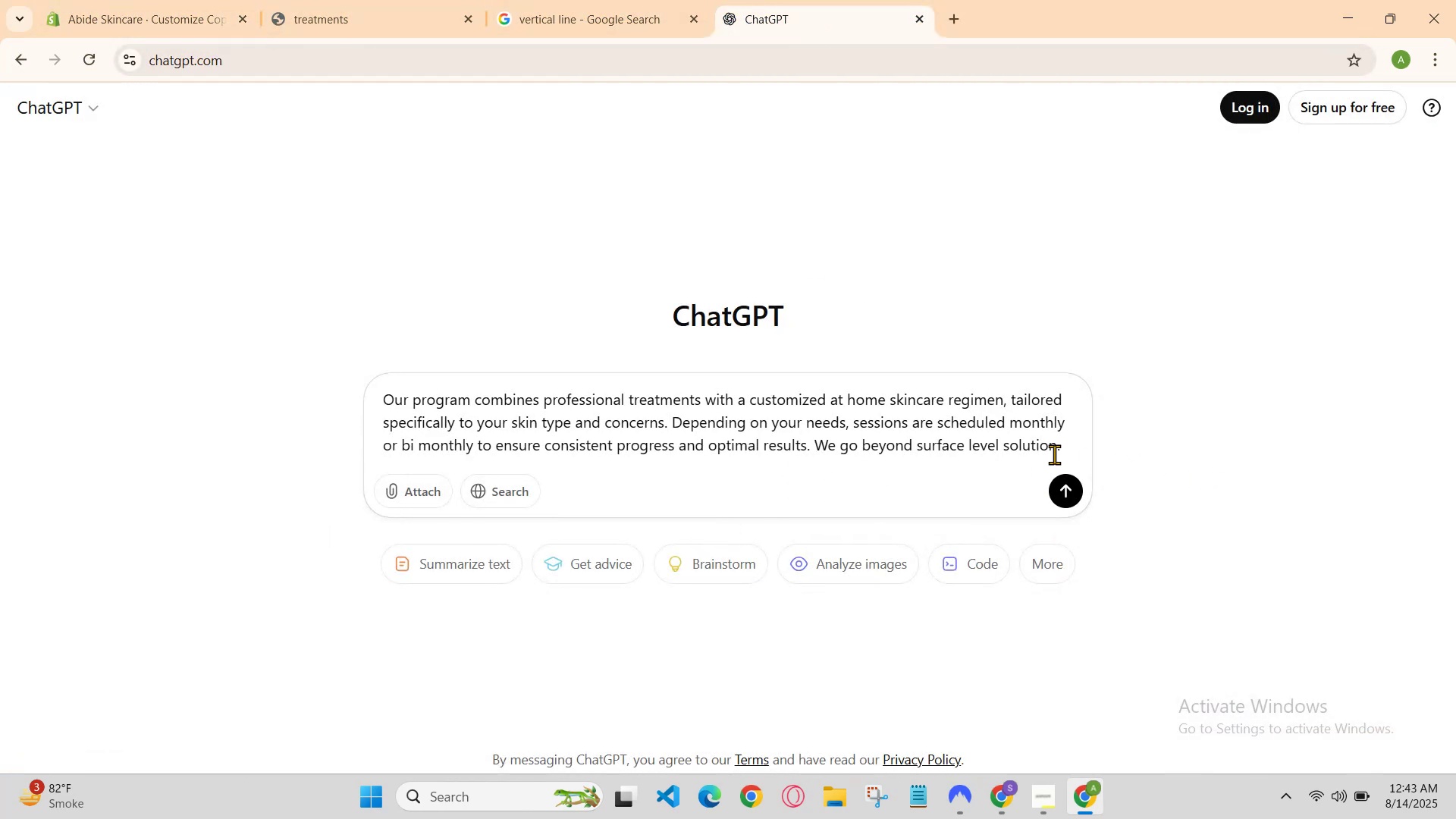 
left_click([1081, 440])
 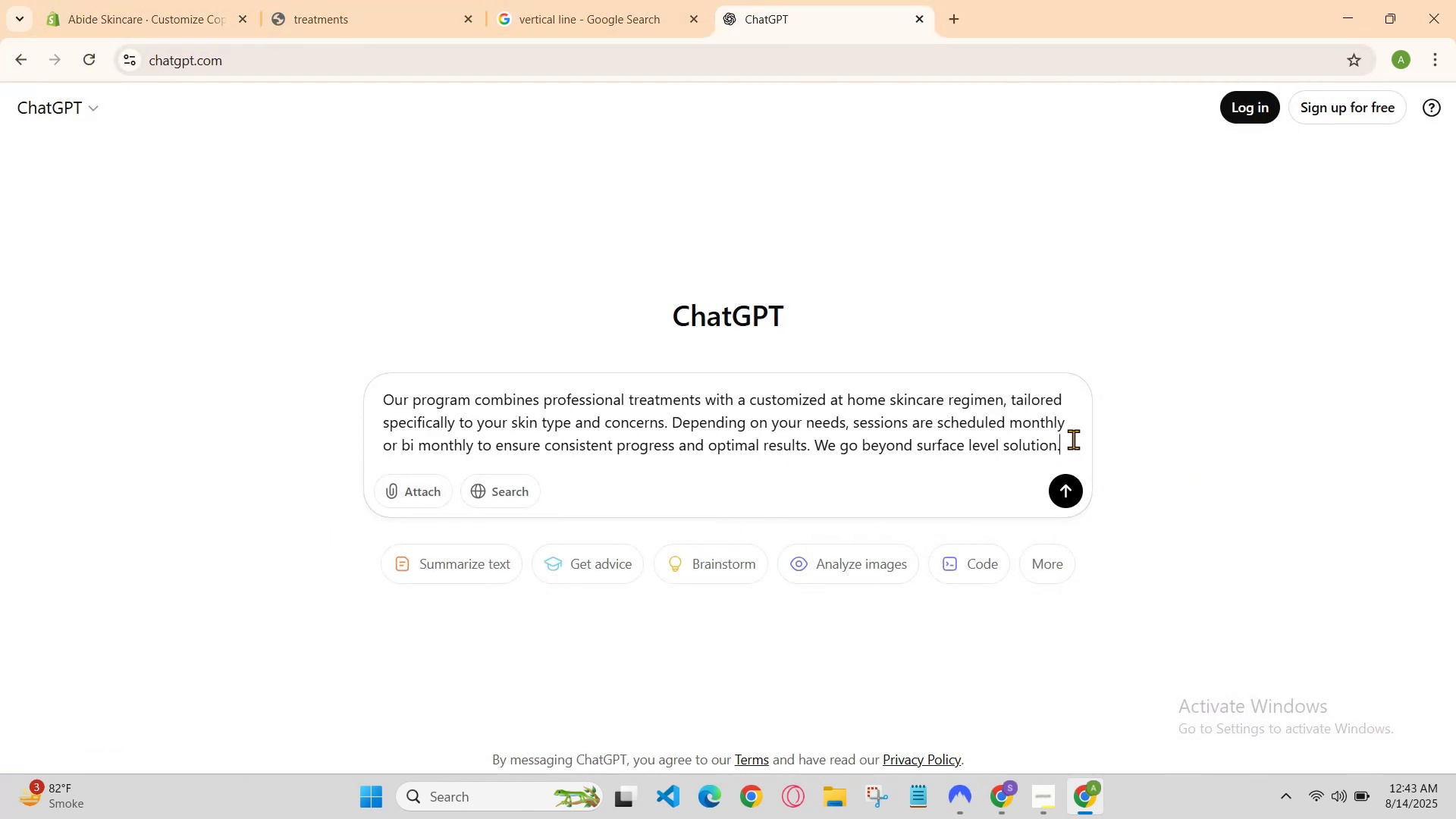 
type( give tou)
key(Backspace)
key(Backspace)
type(wo line more text )
 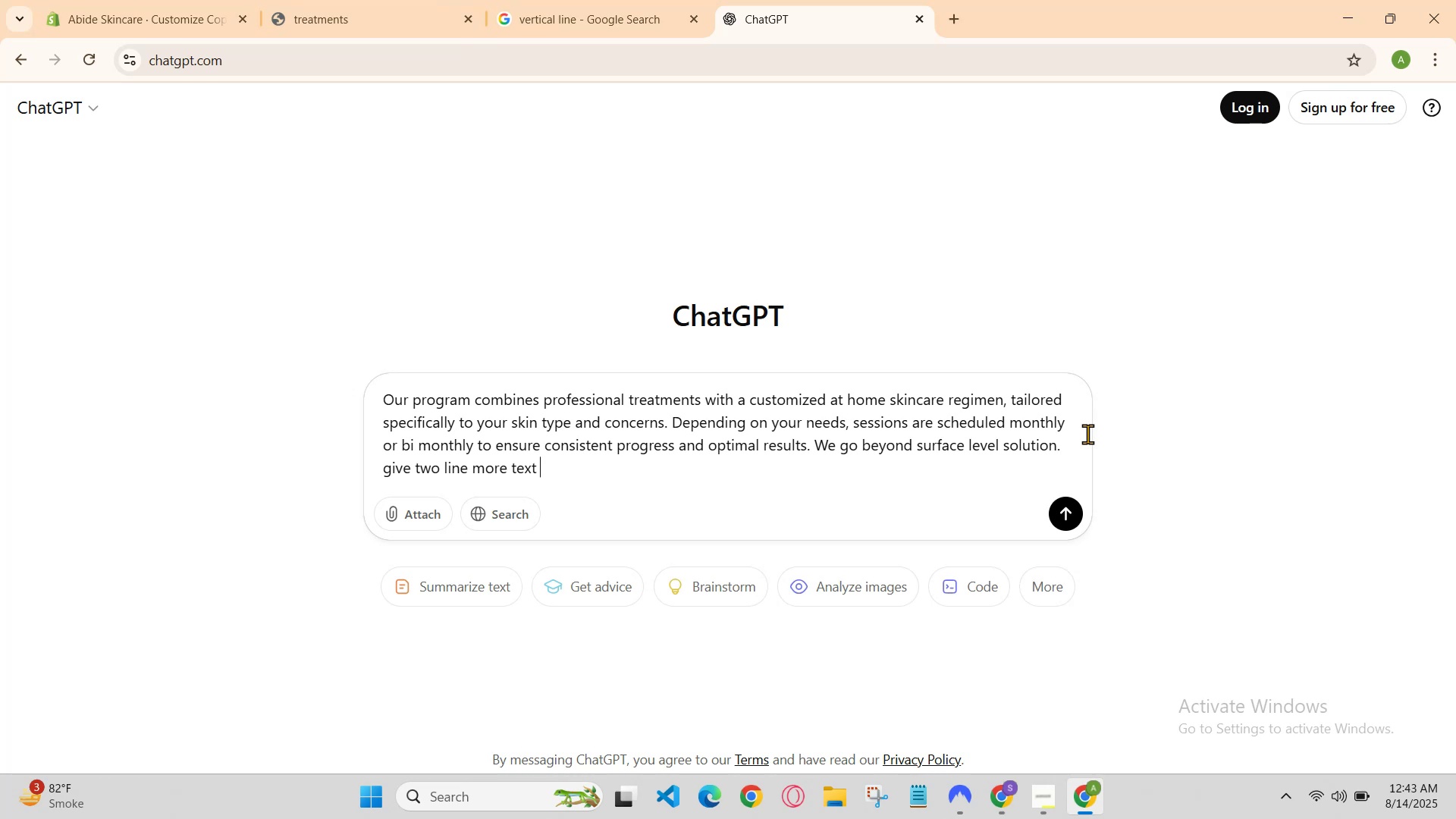 
key(Enter)
 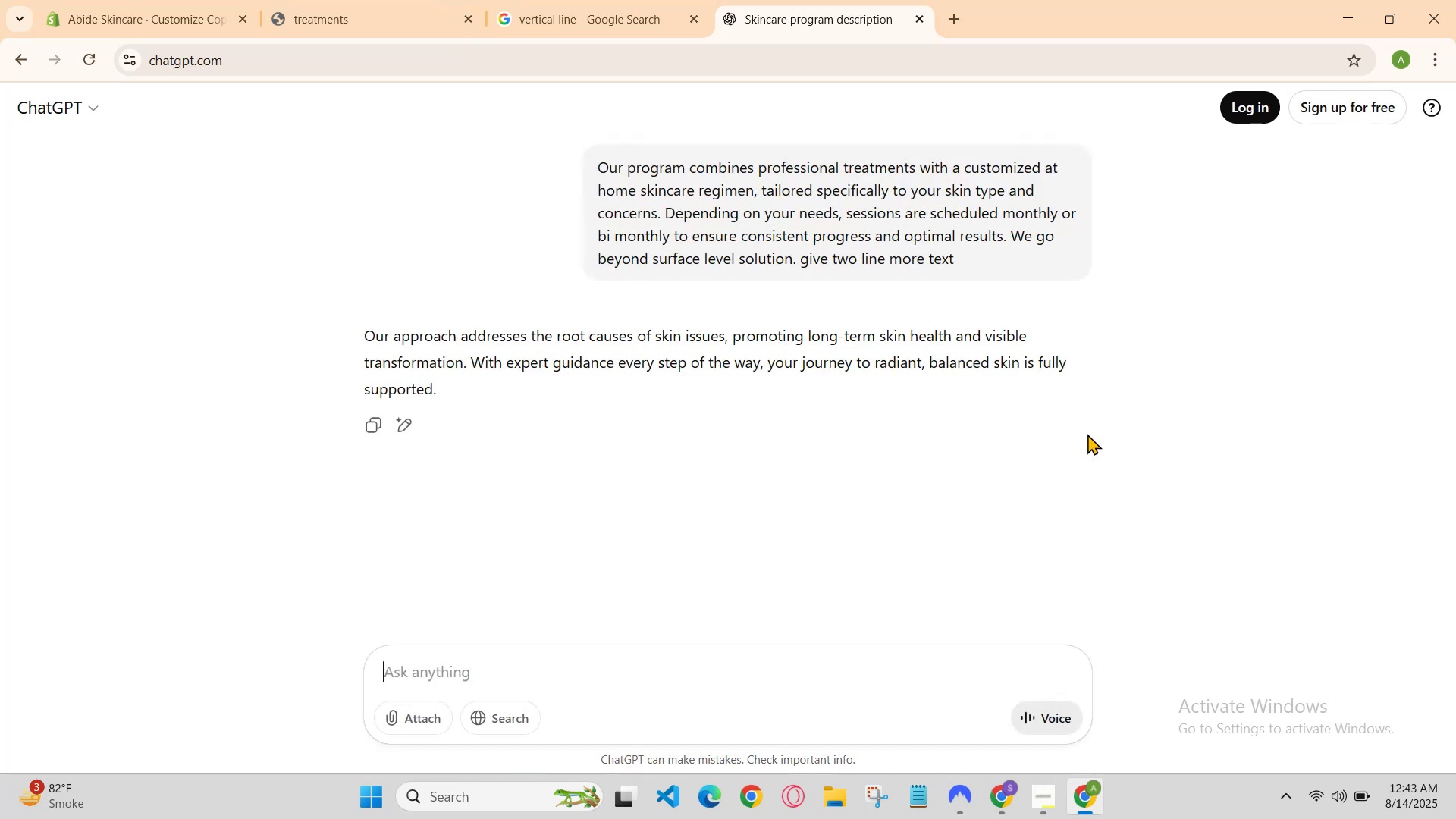 
wait(7.55)
 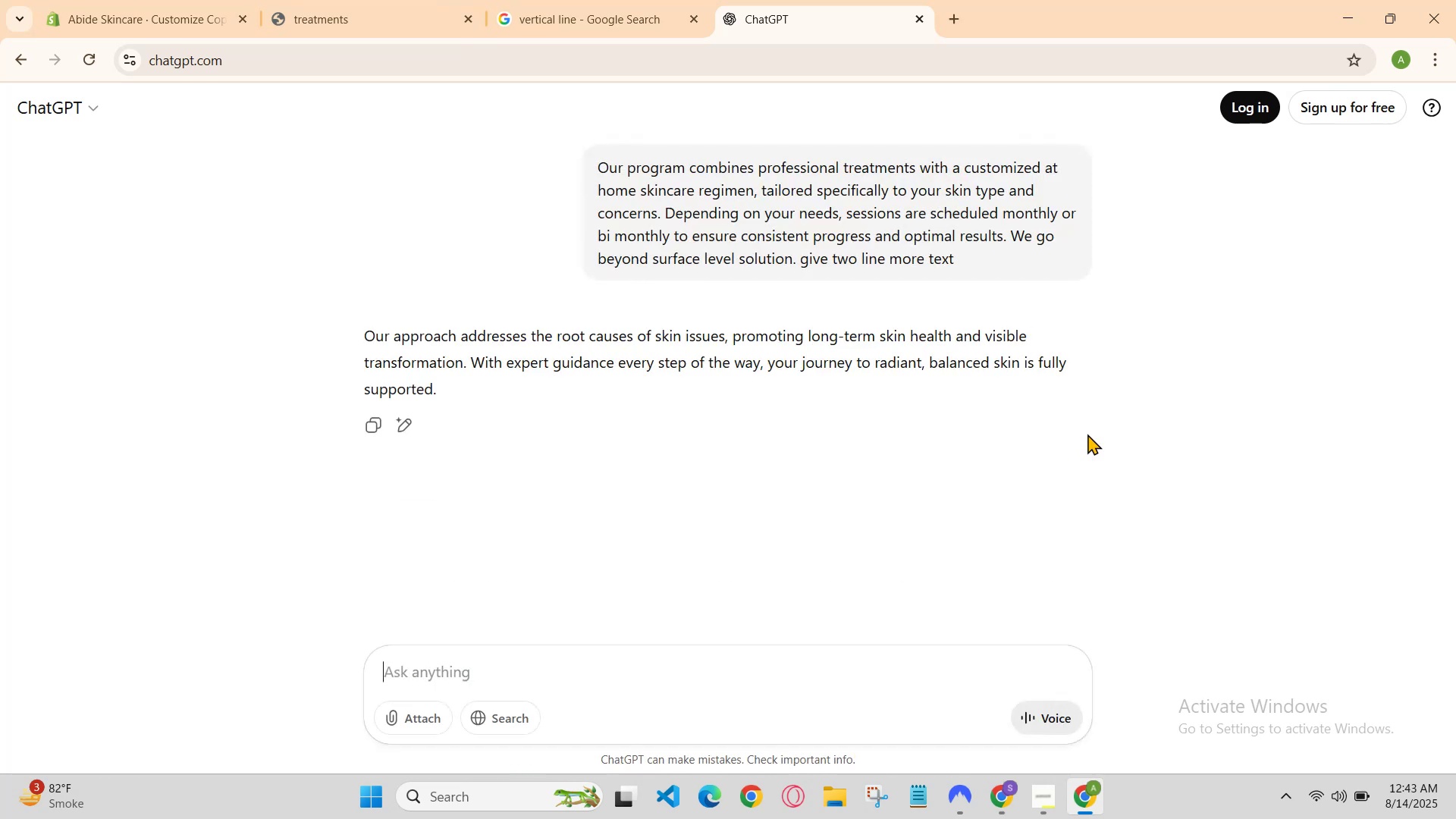 
left_click_drag(start_coordinate=[799, 263], to_coordinate=[594, 174])
 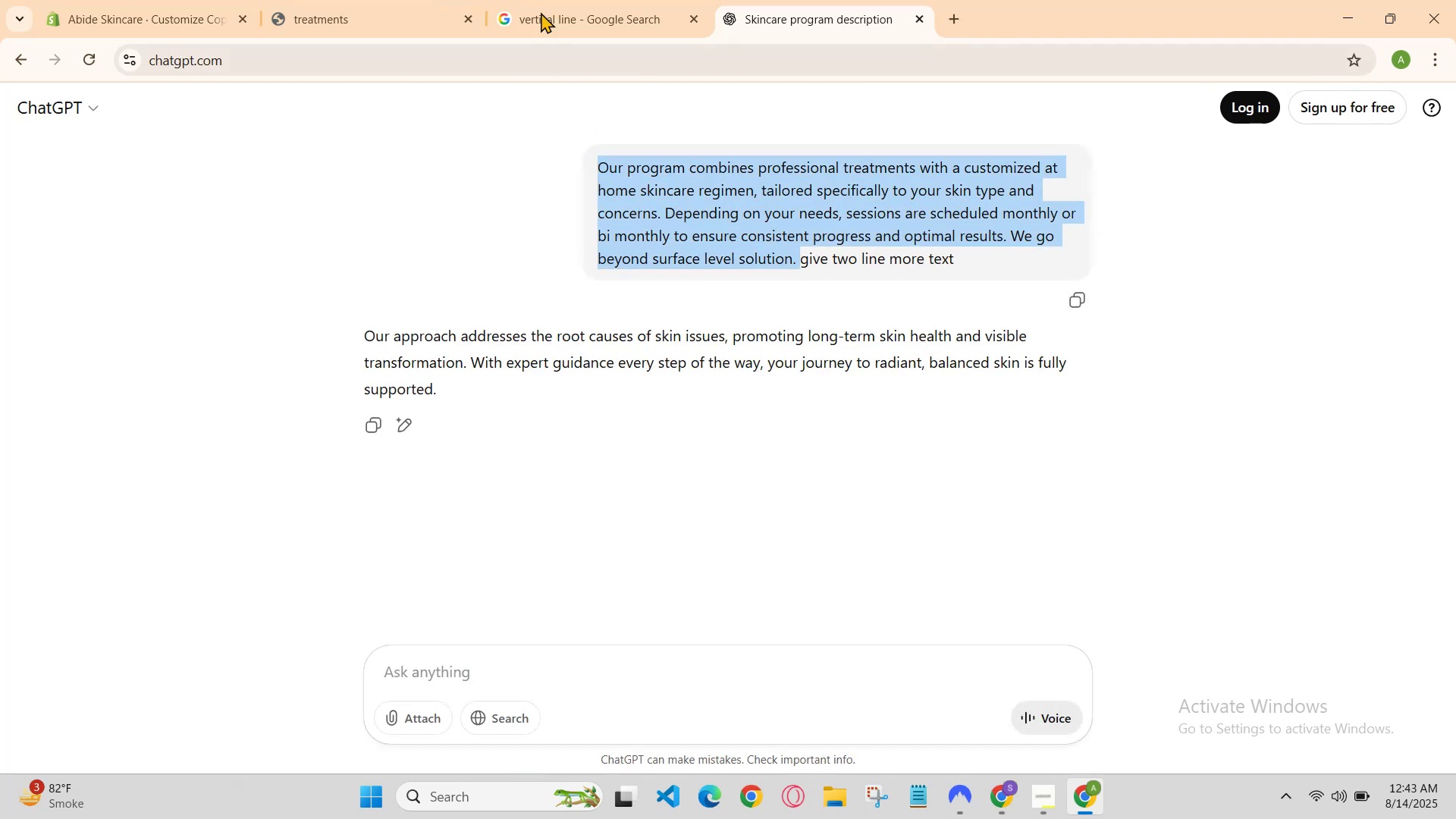 
key(Control+C)
 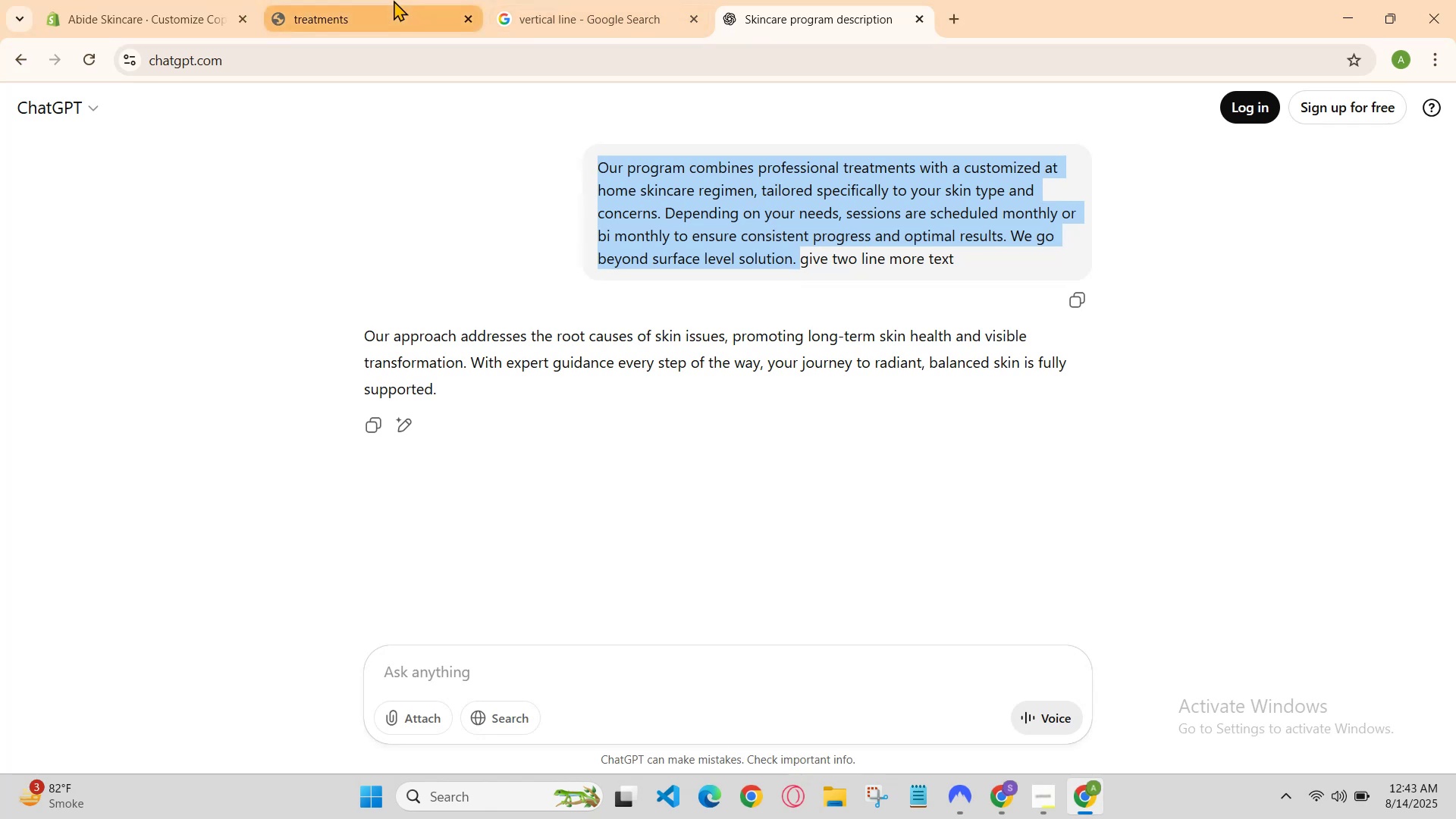 
left_click([394, 0])
 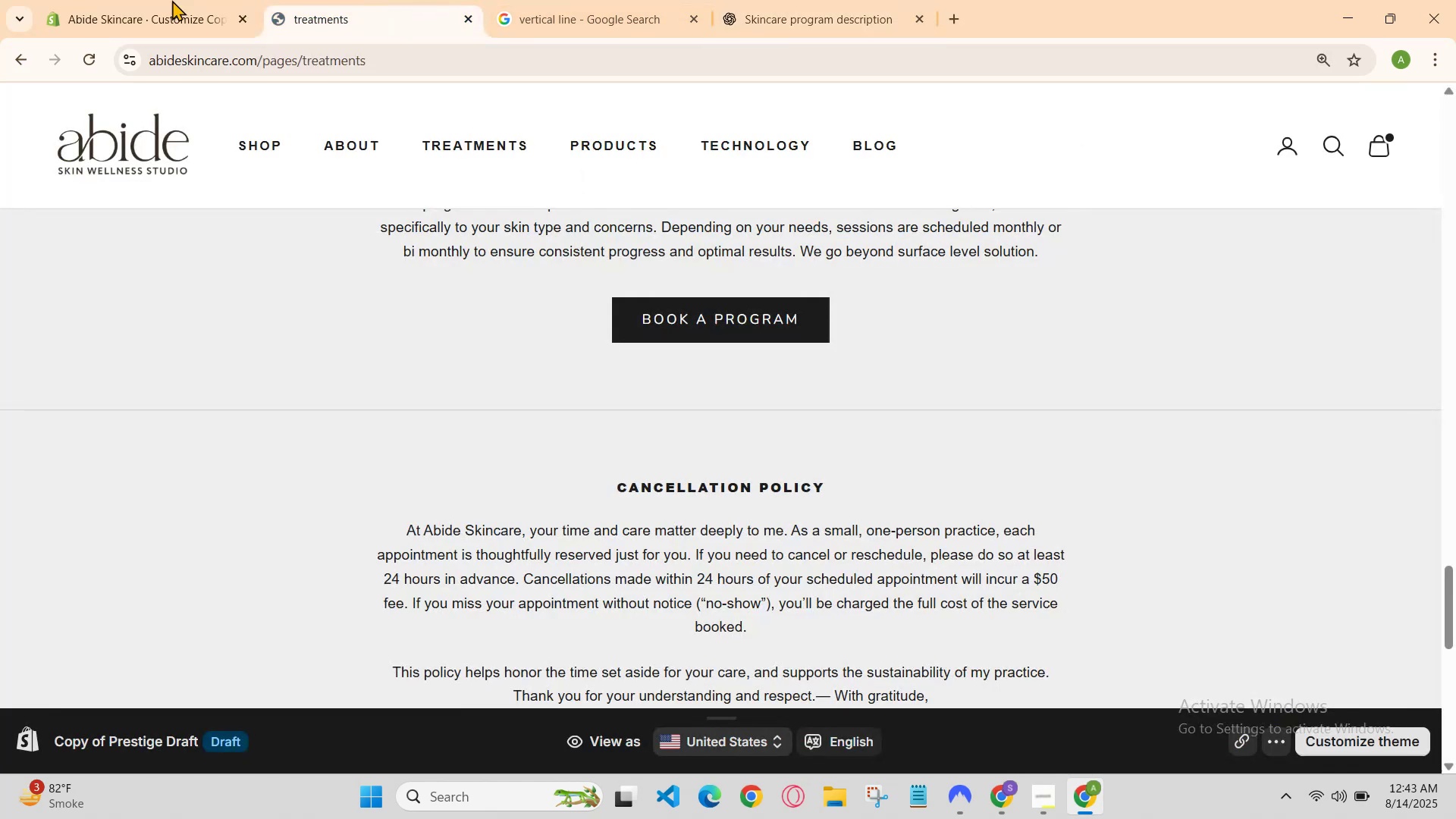 
left_click([118, 0])
 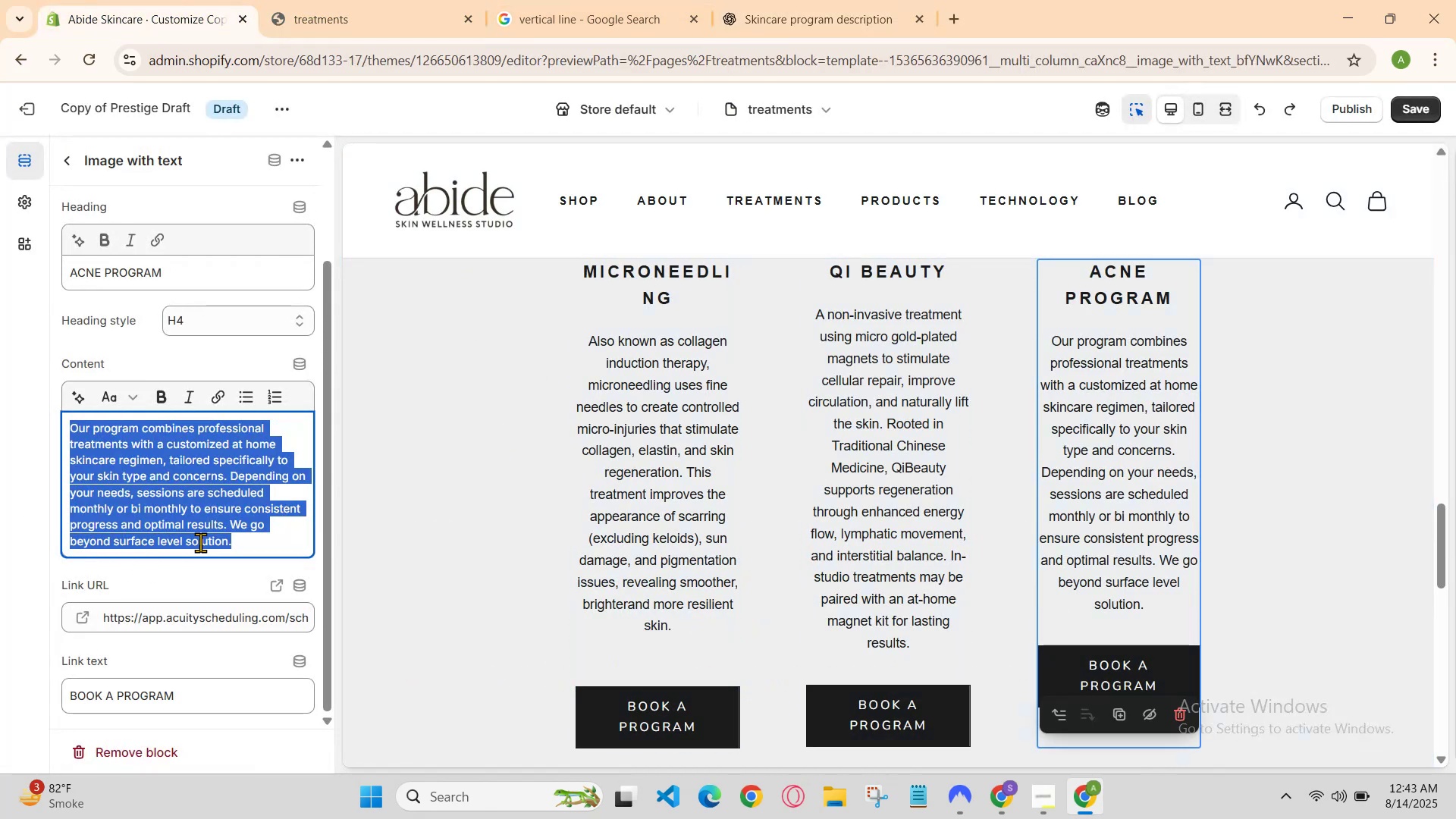 
left_click([254, 539])
 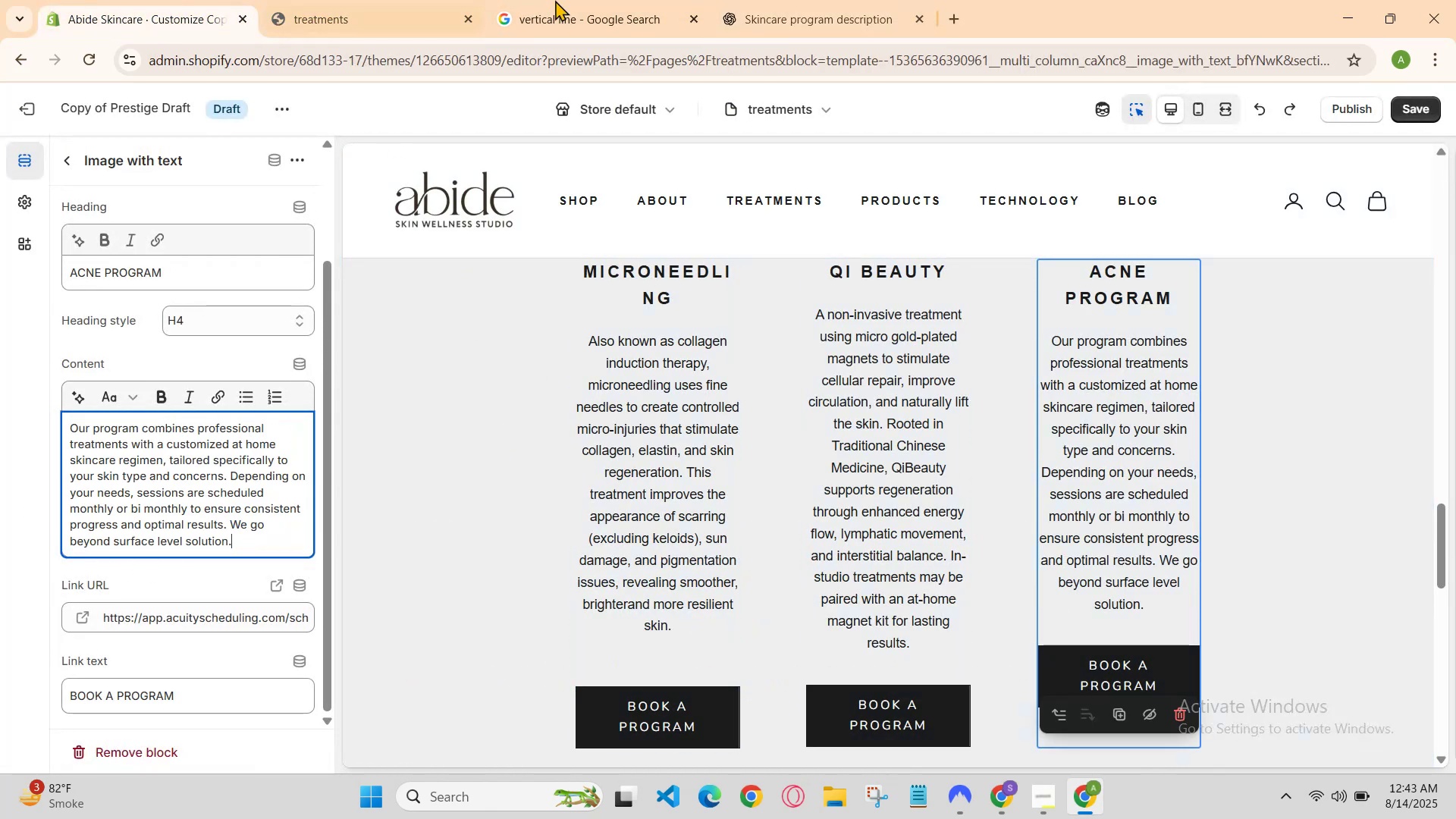 
left_click([571, 0])
 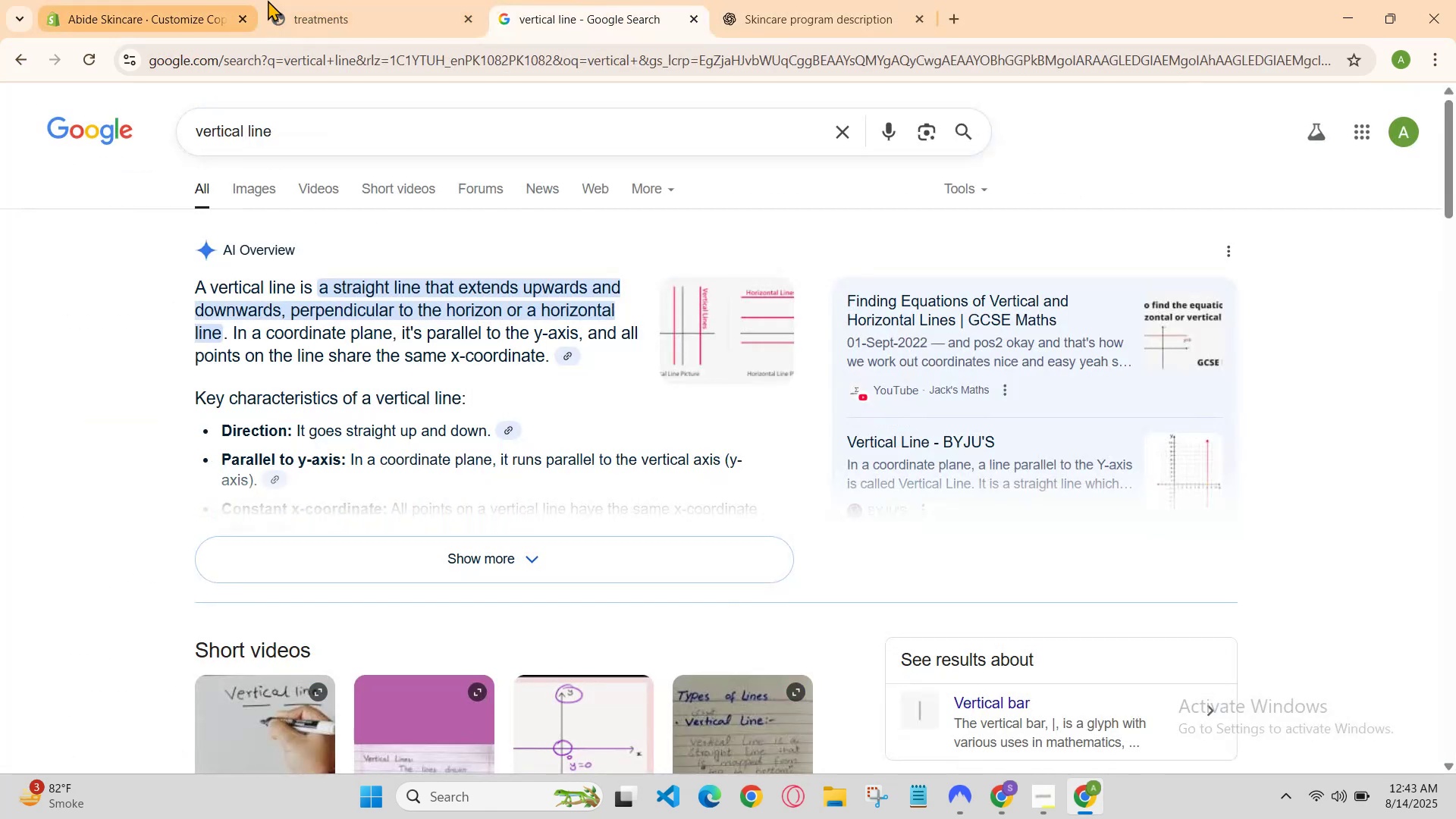 
left_click([334, 0])
 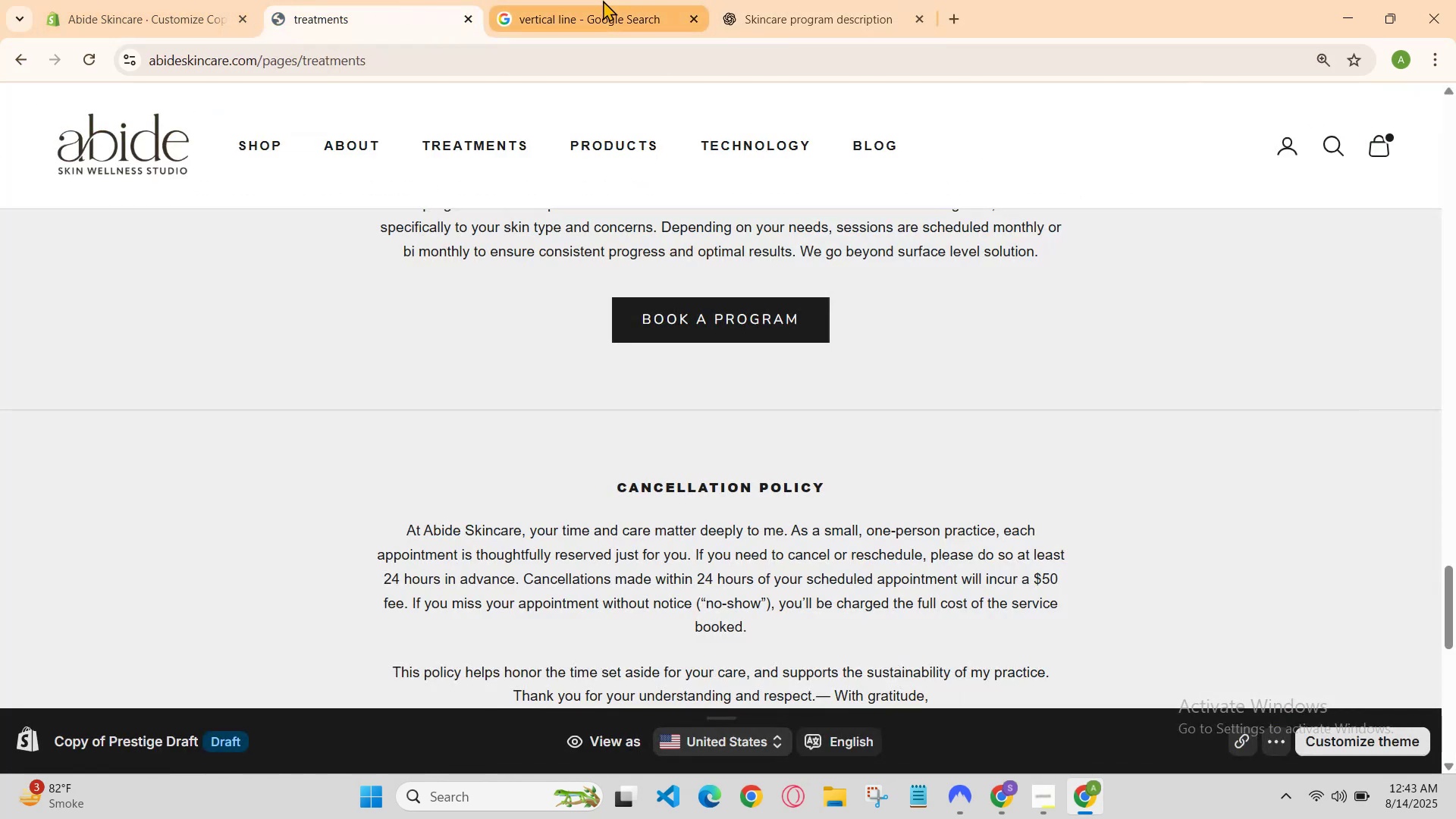 
left_click([866, 0])
 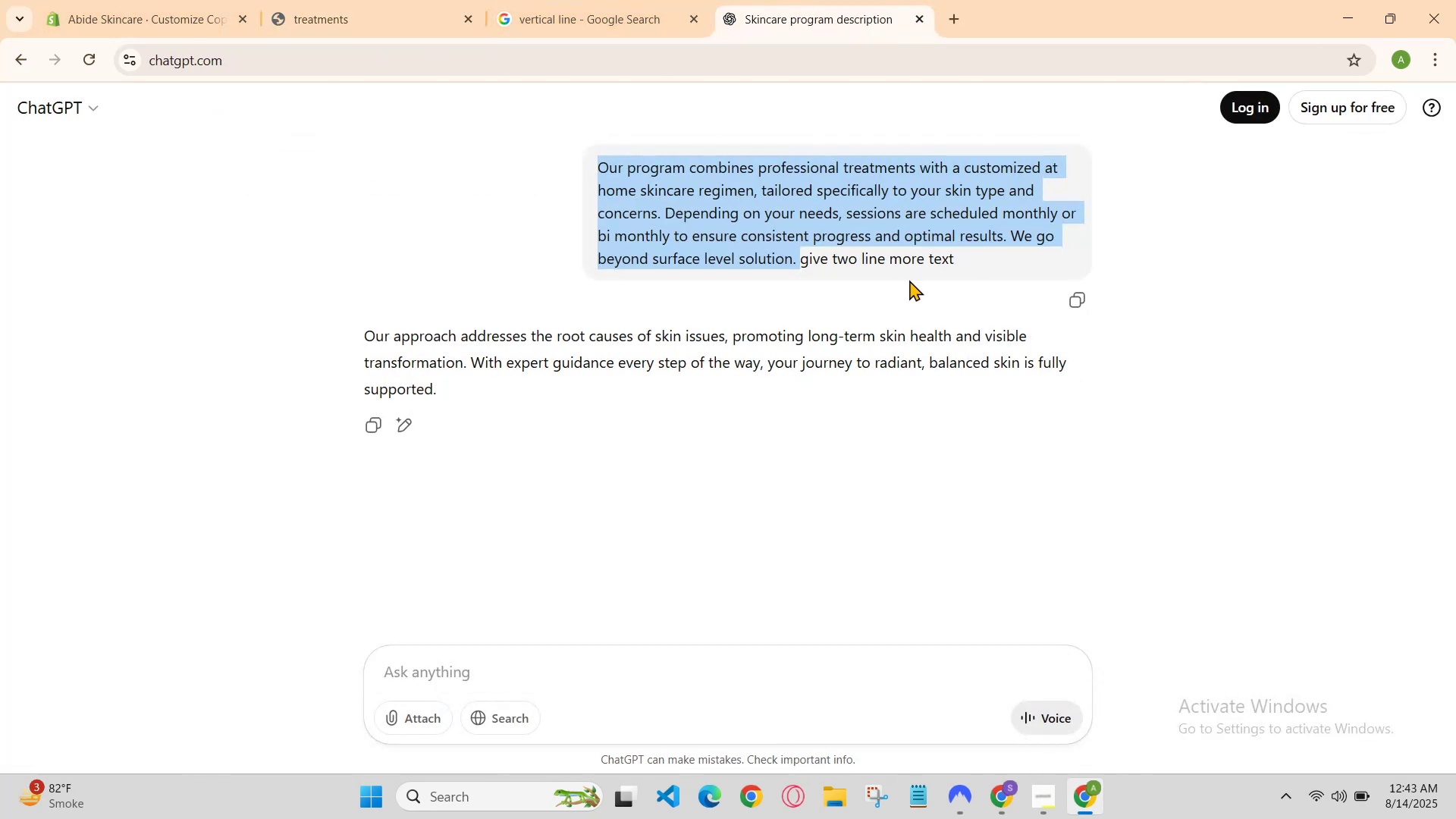 
left_click([921, 309])
 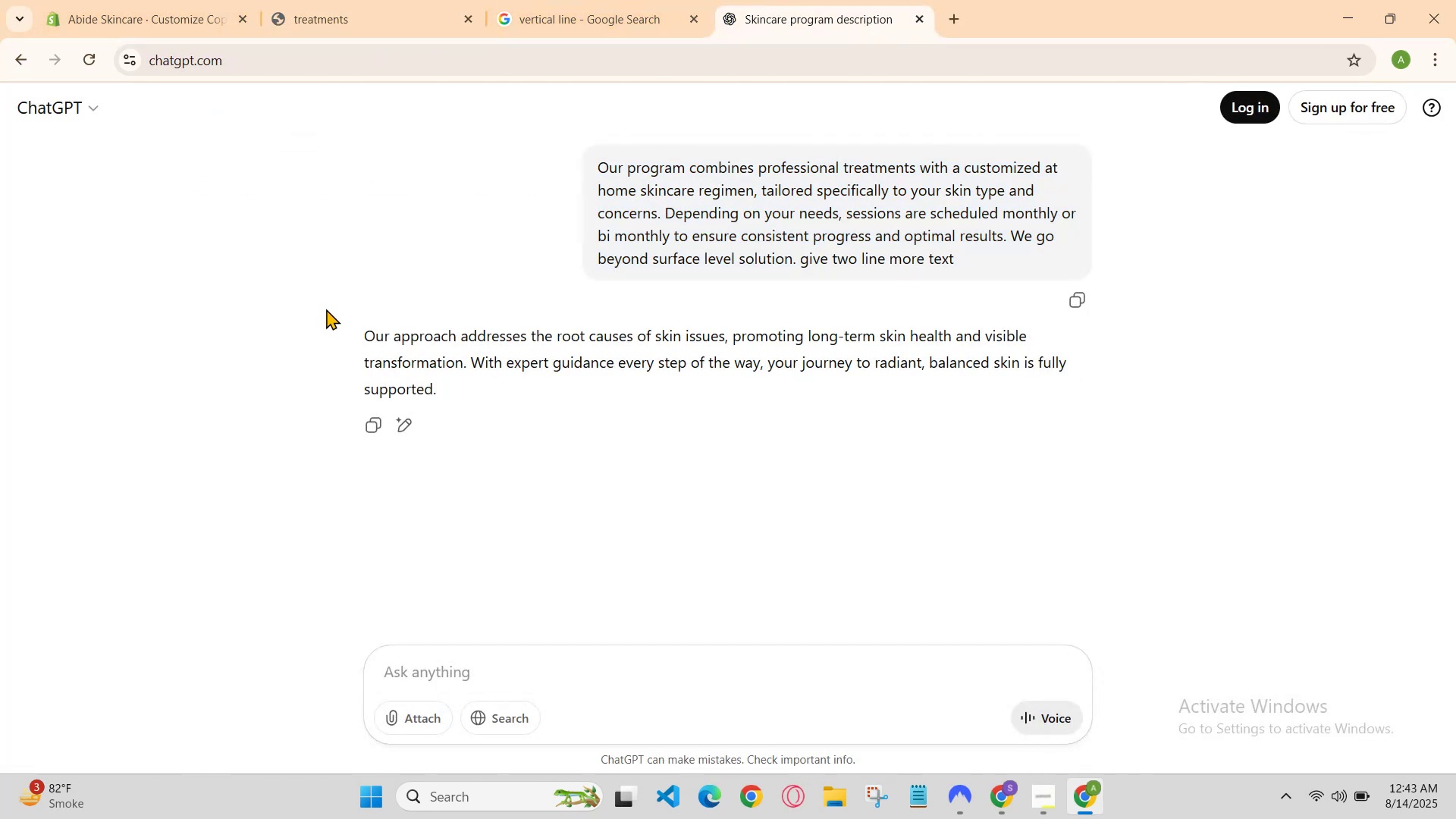 
left_click_drag(start_coordinate=[340, 317], to_coordinate=[727, 350])
 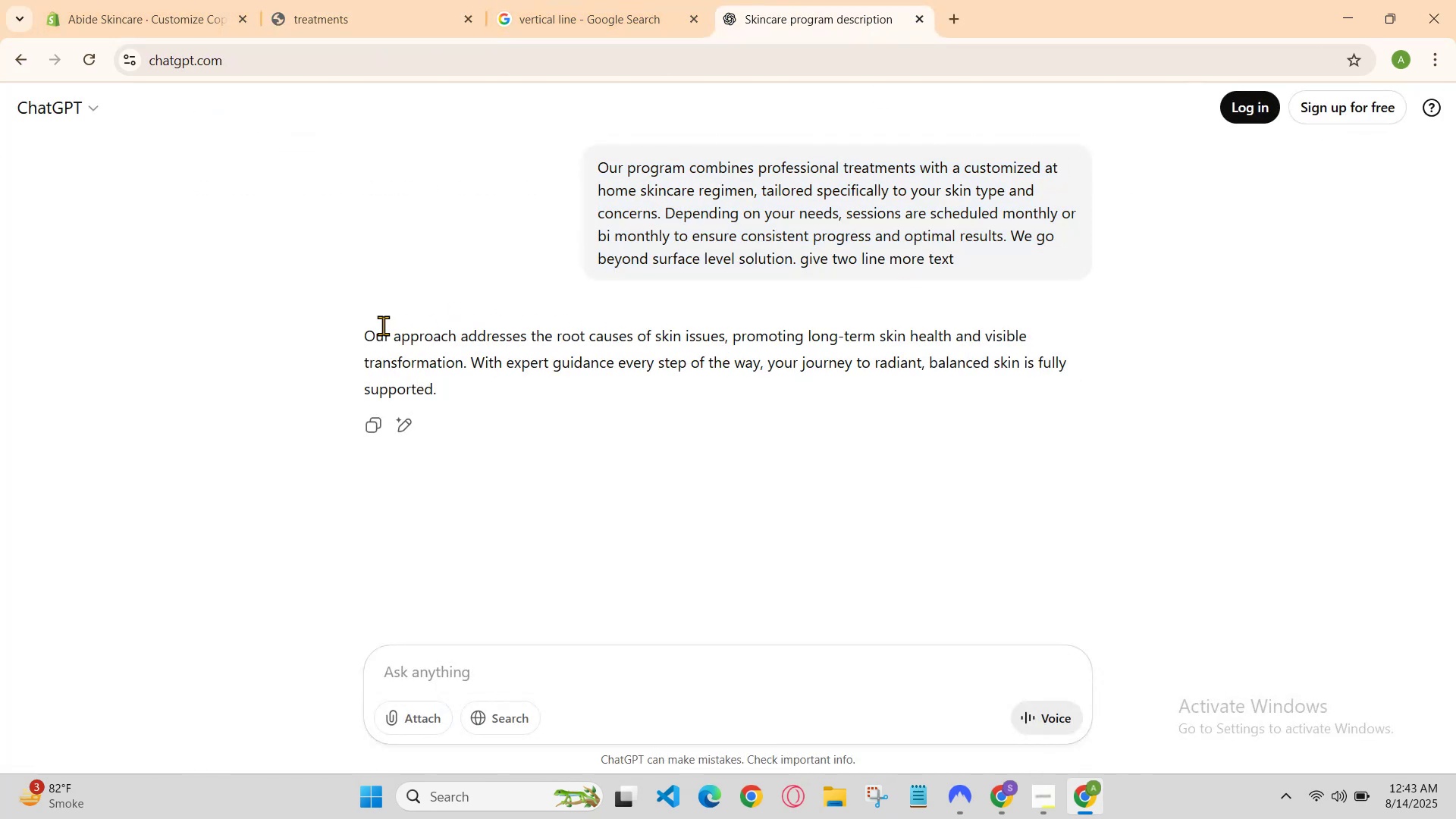 
left_click_drag(start_coordinate=[341, 338], to_coordinate=[467, 363])
 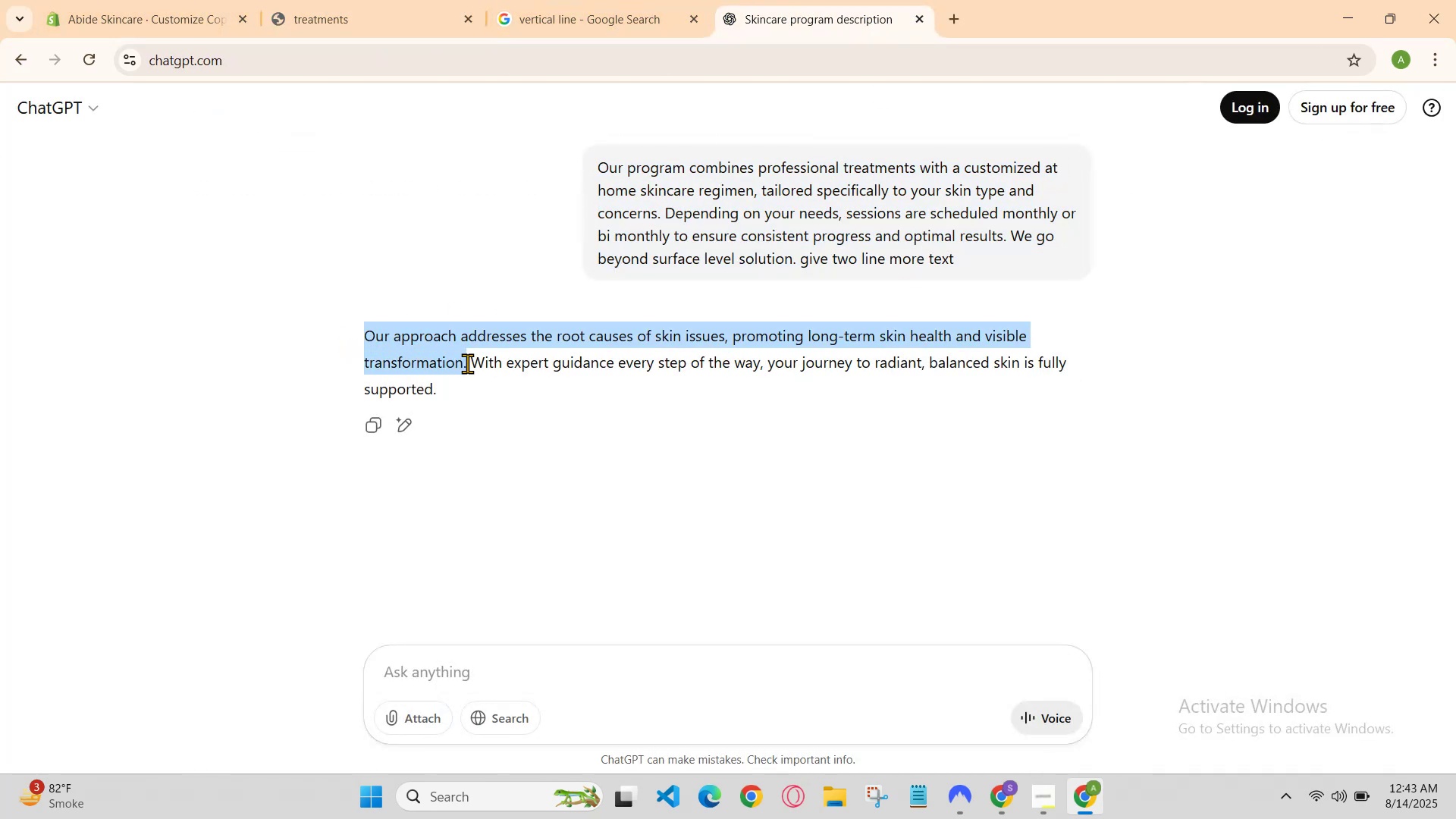 
key(Control+C)
 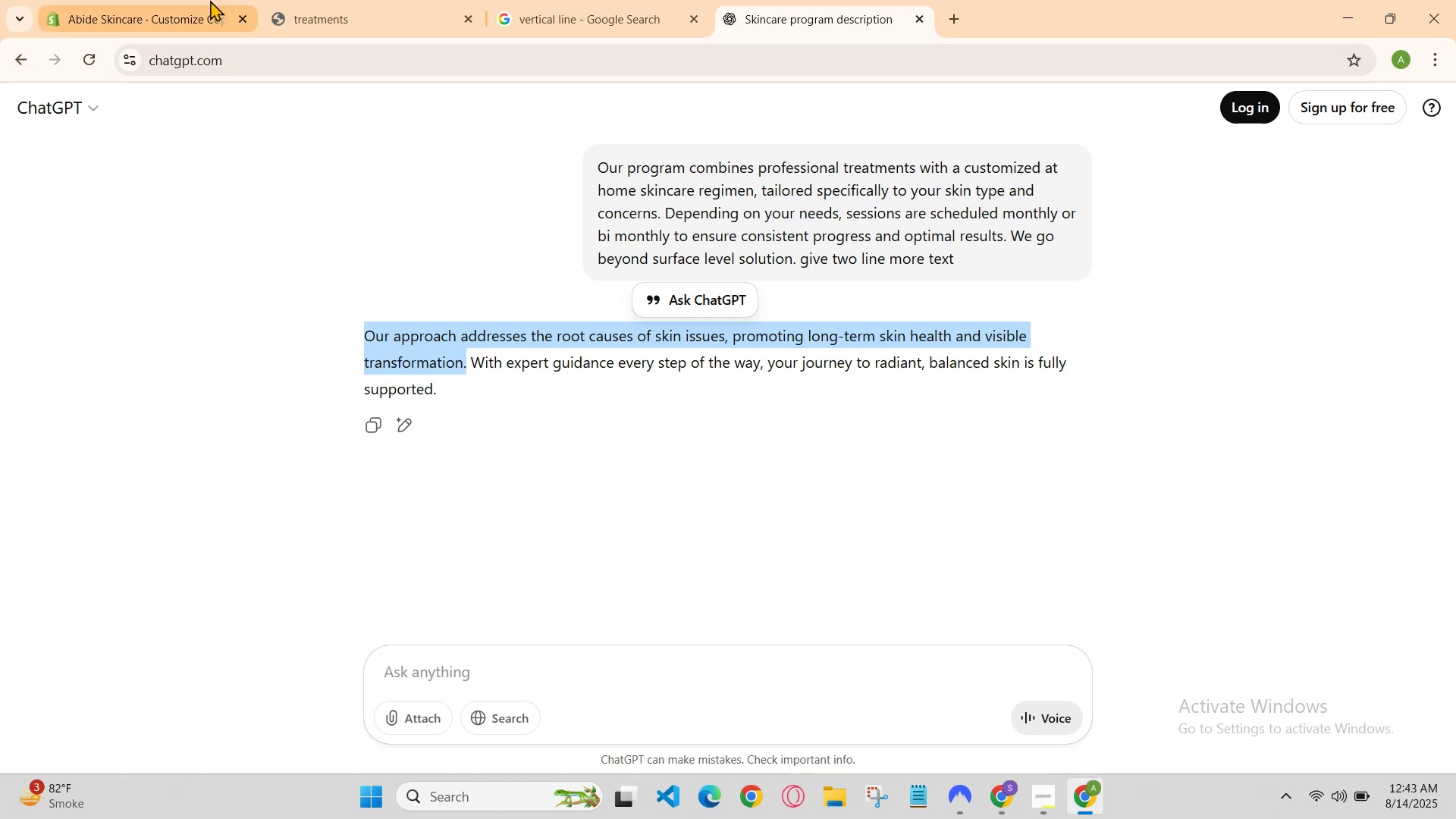 
double_click([204, 0])
 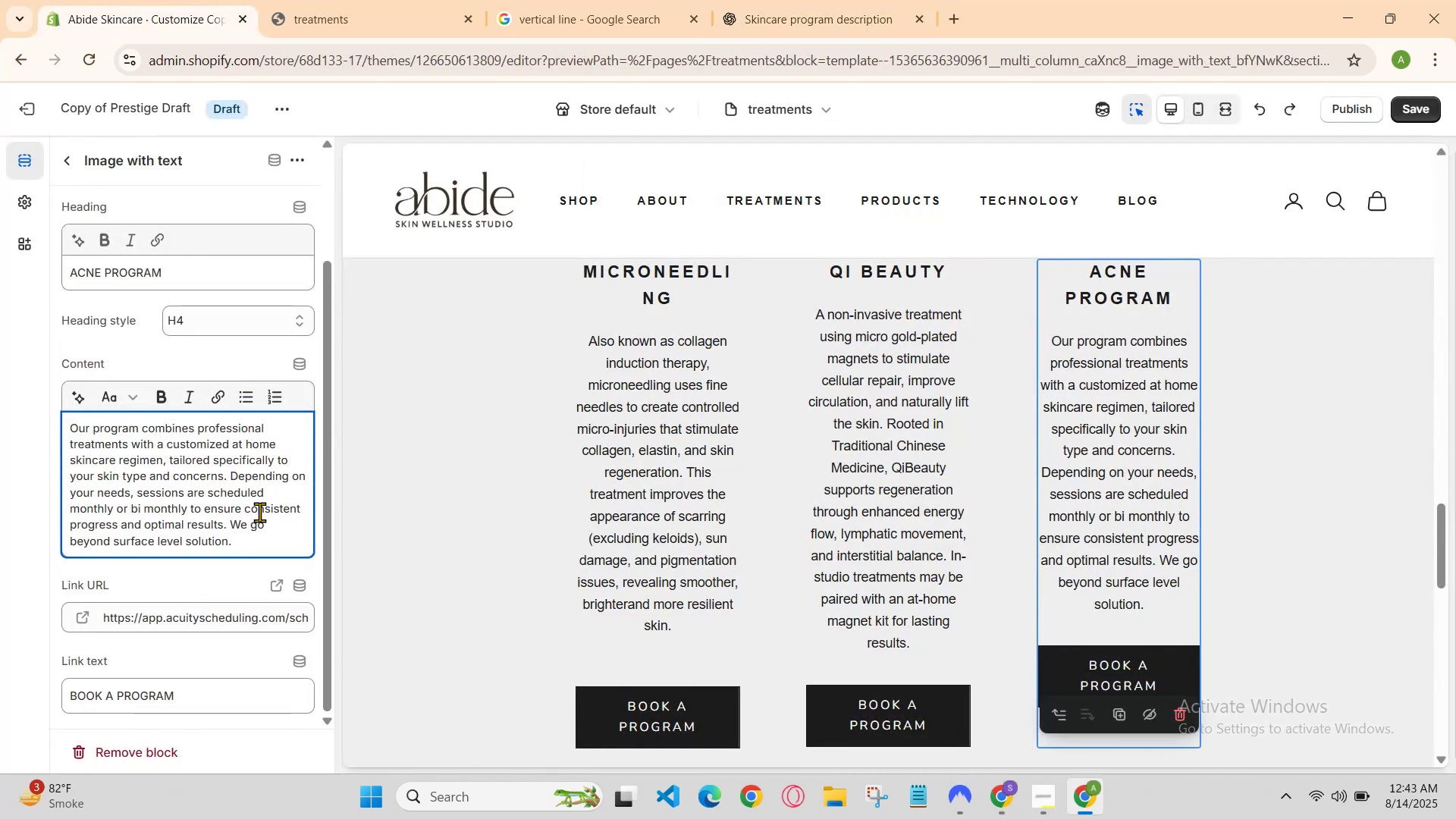 
key(Control+V)
 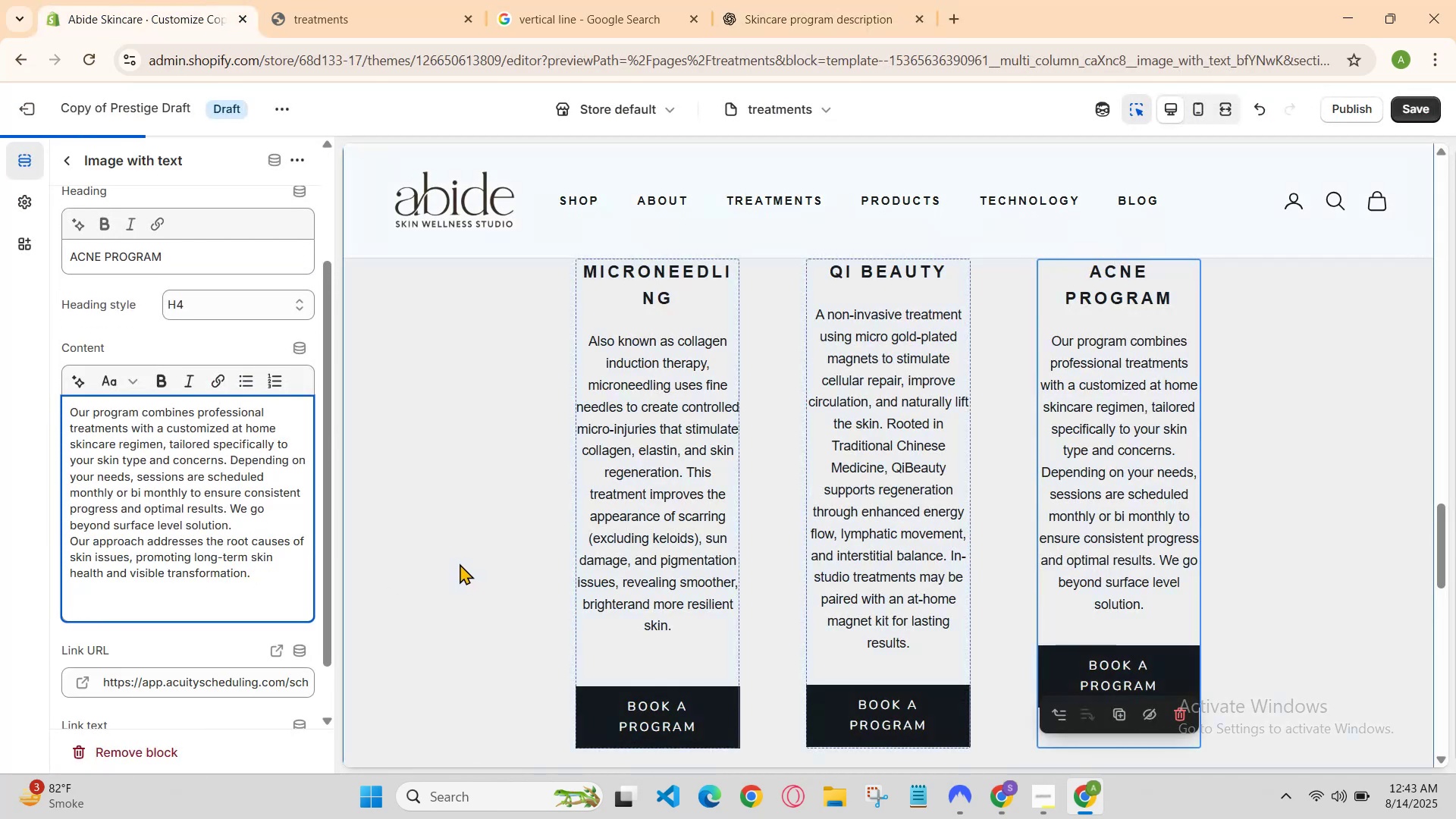 
scroll: coordinate [1191, 727], scroll_direction: down, amount: 1.0
 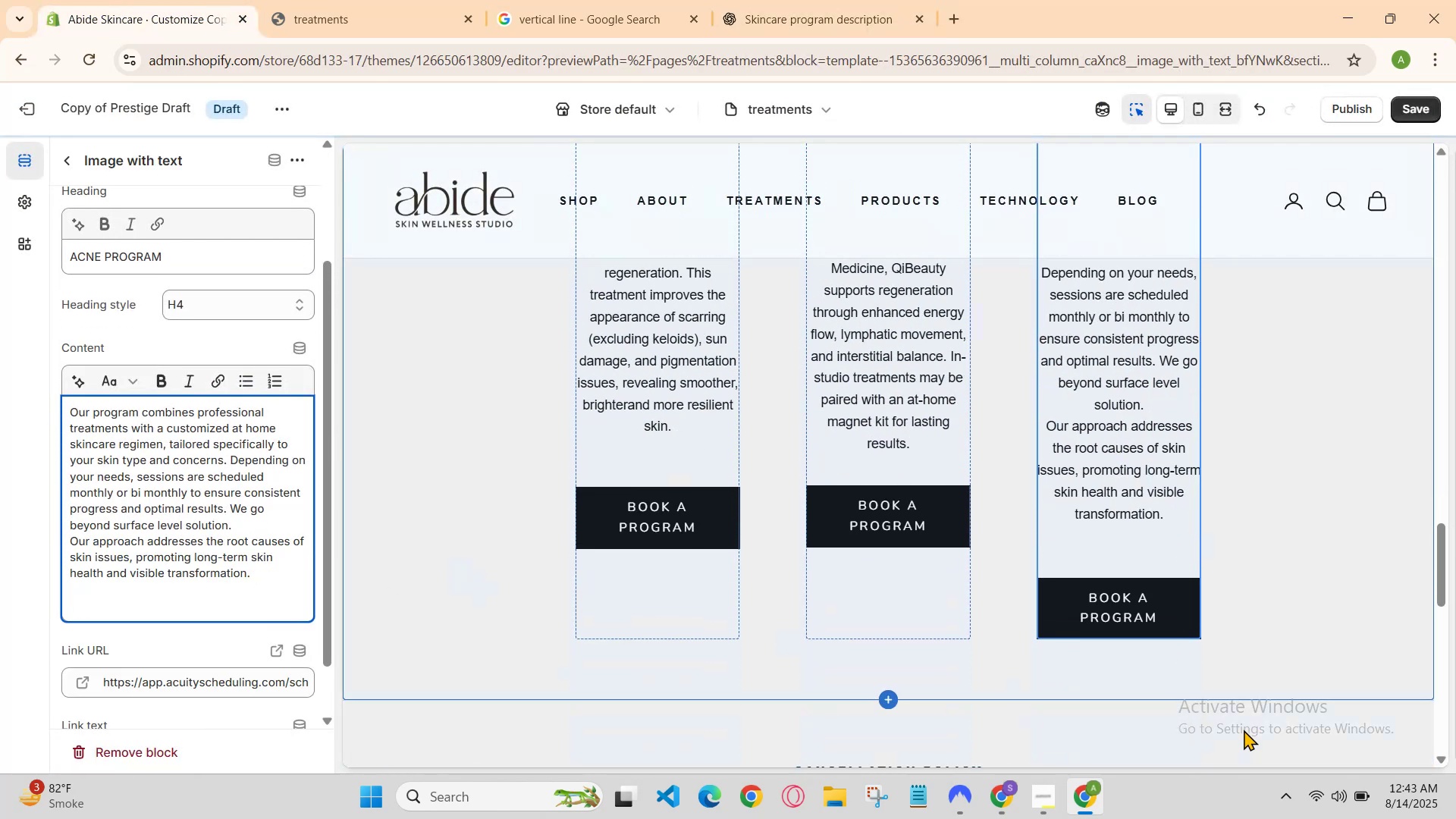 
key(Control+Z)
 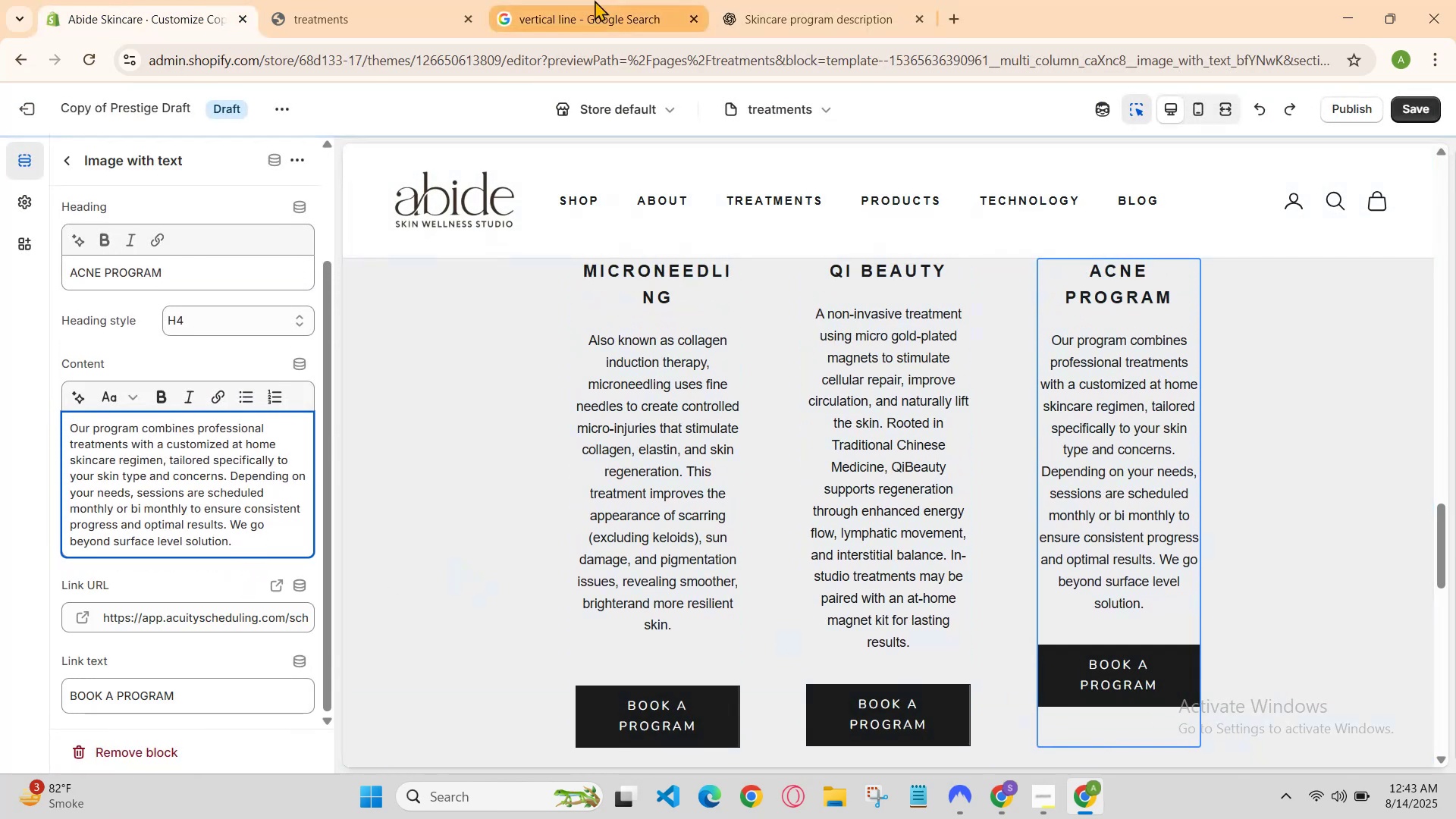 
left_click([813, 0])
 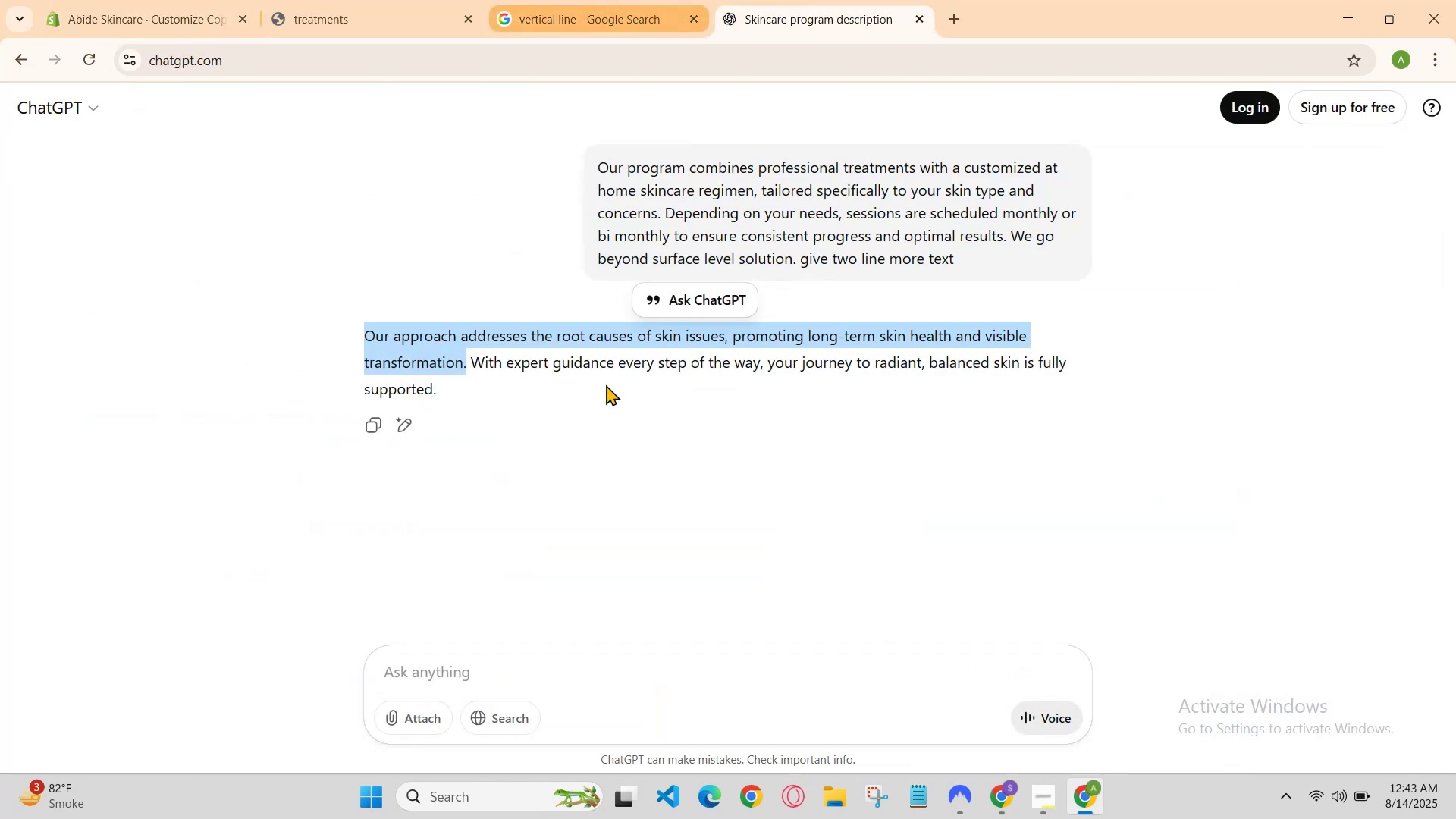 
left_click([646, 481])
 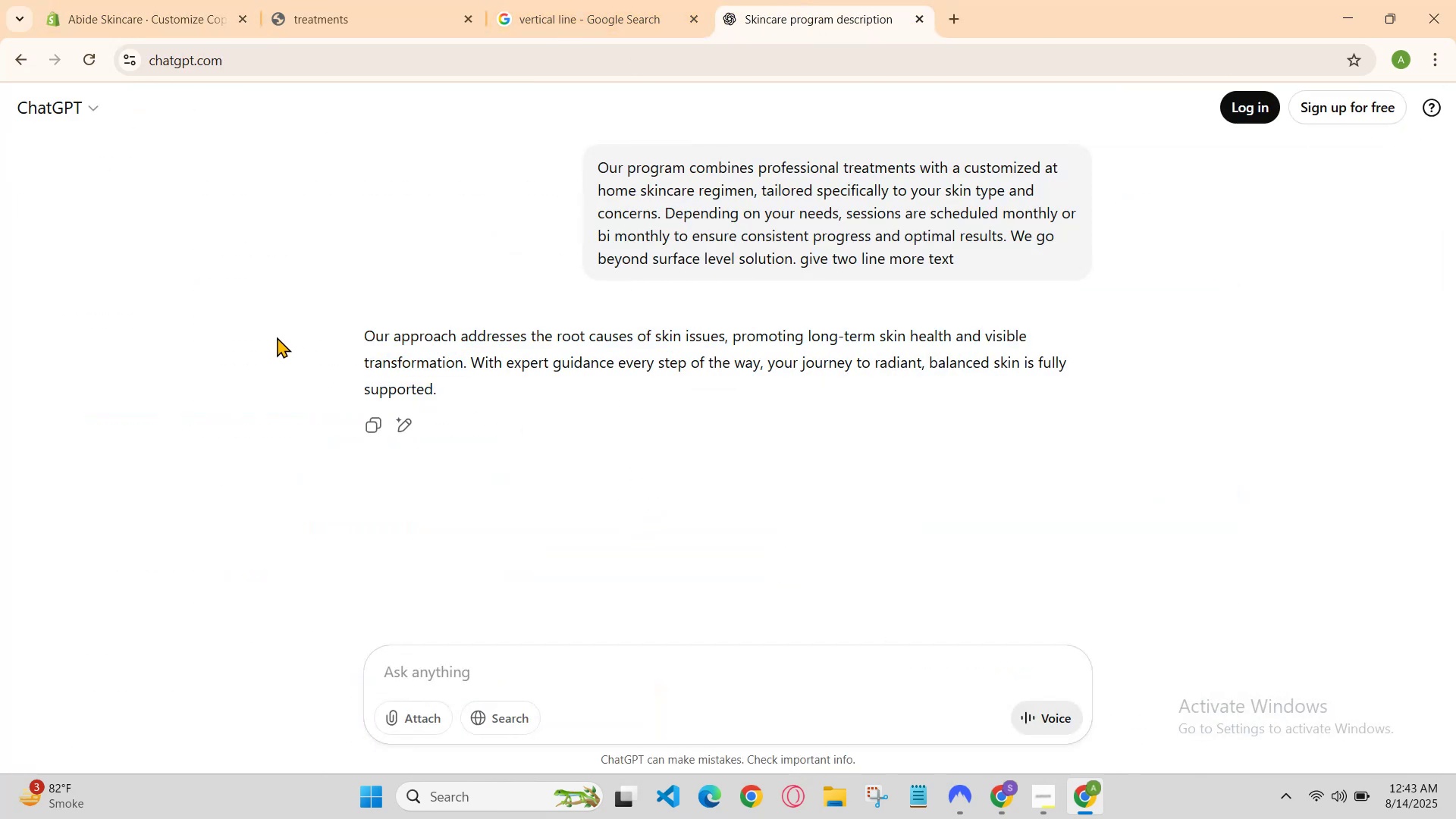 
left_click_drag(start_coordinate=[347, 336], to_coordinate=[728, 344])
 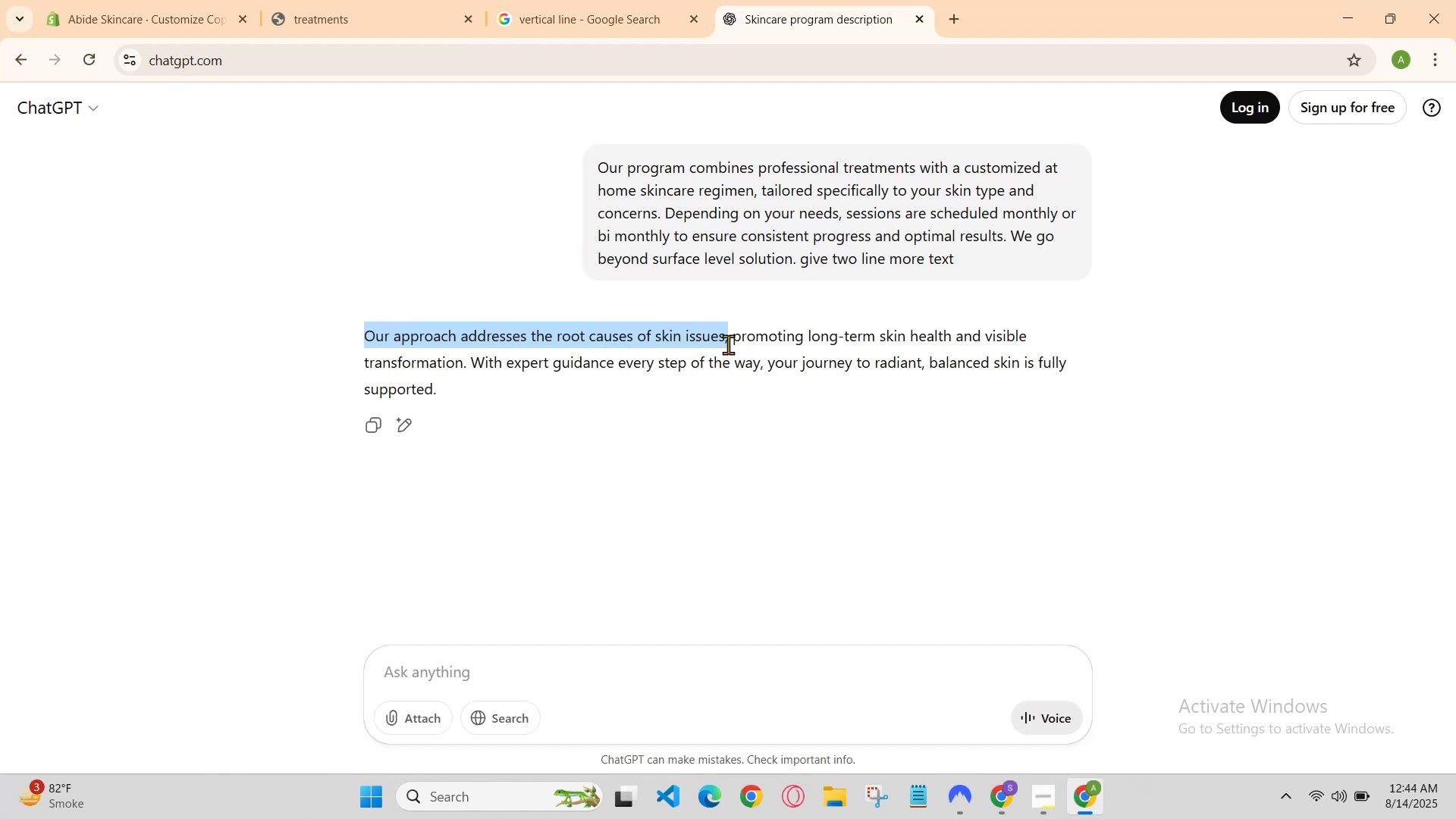 
key(Control+C)
 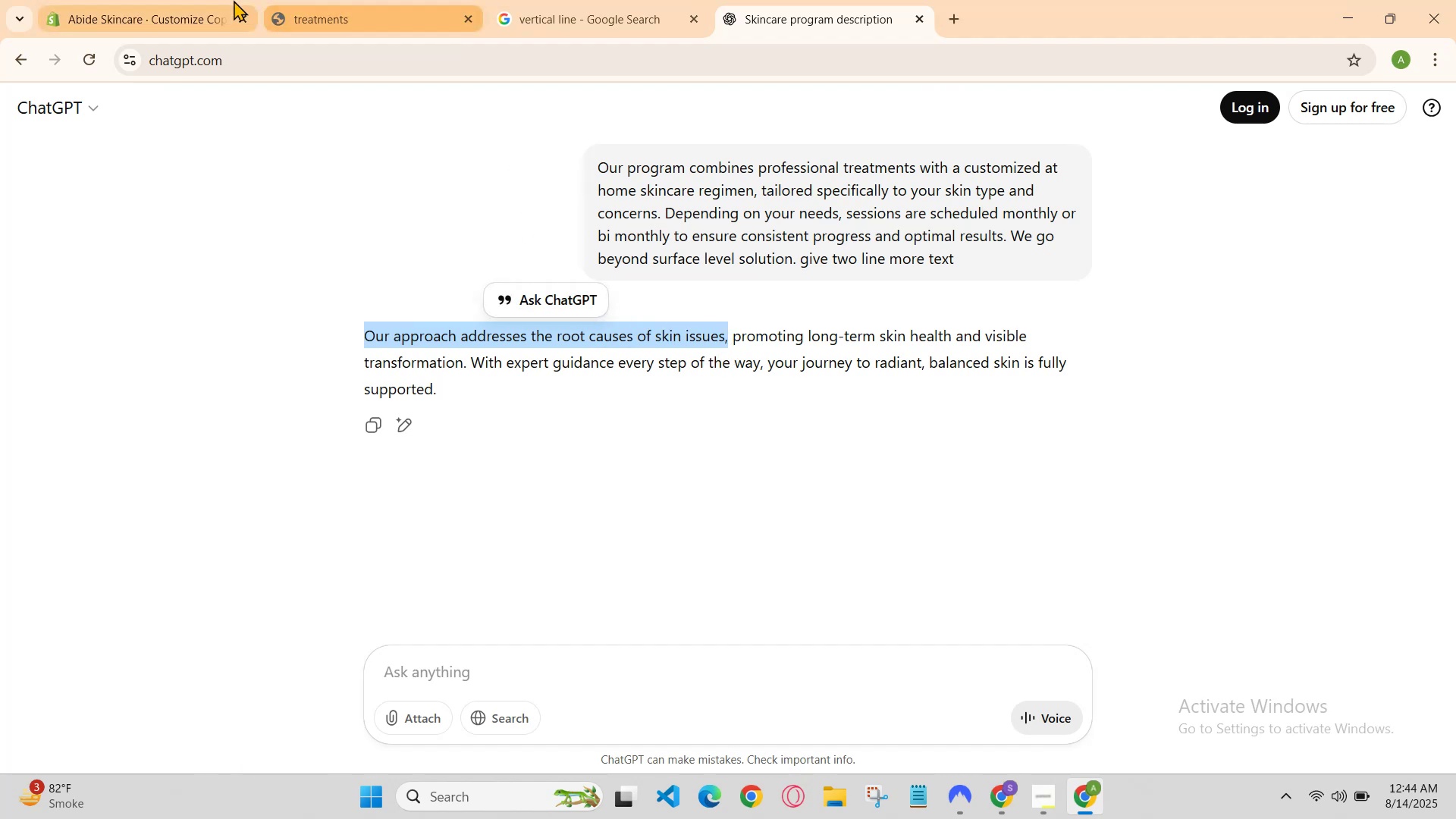 
left_click([221, 0])
 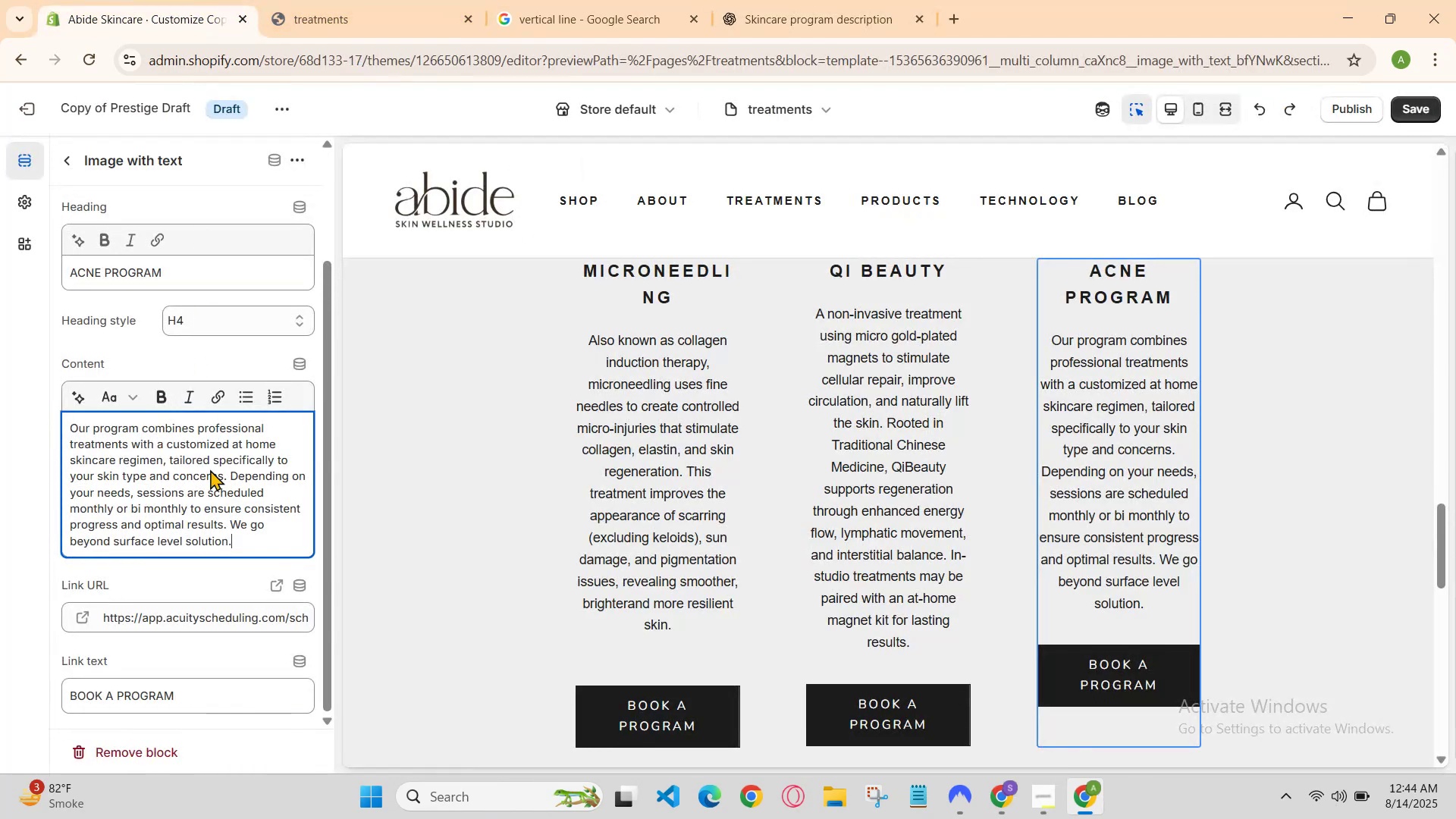 
key(Control+V)
 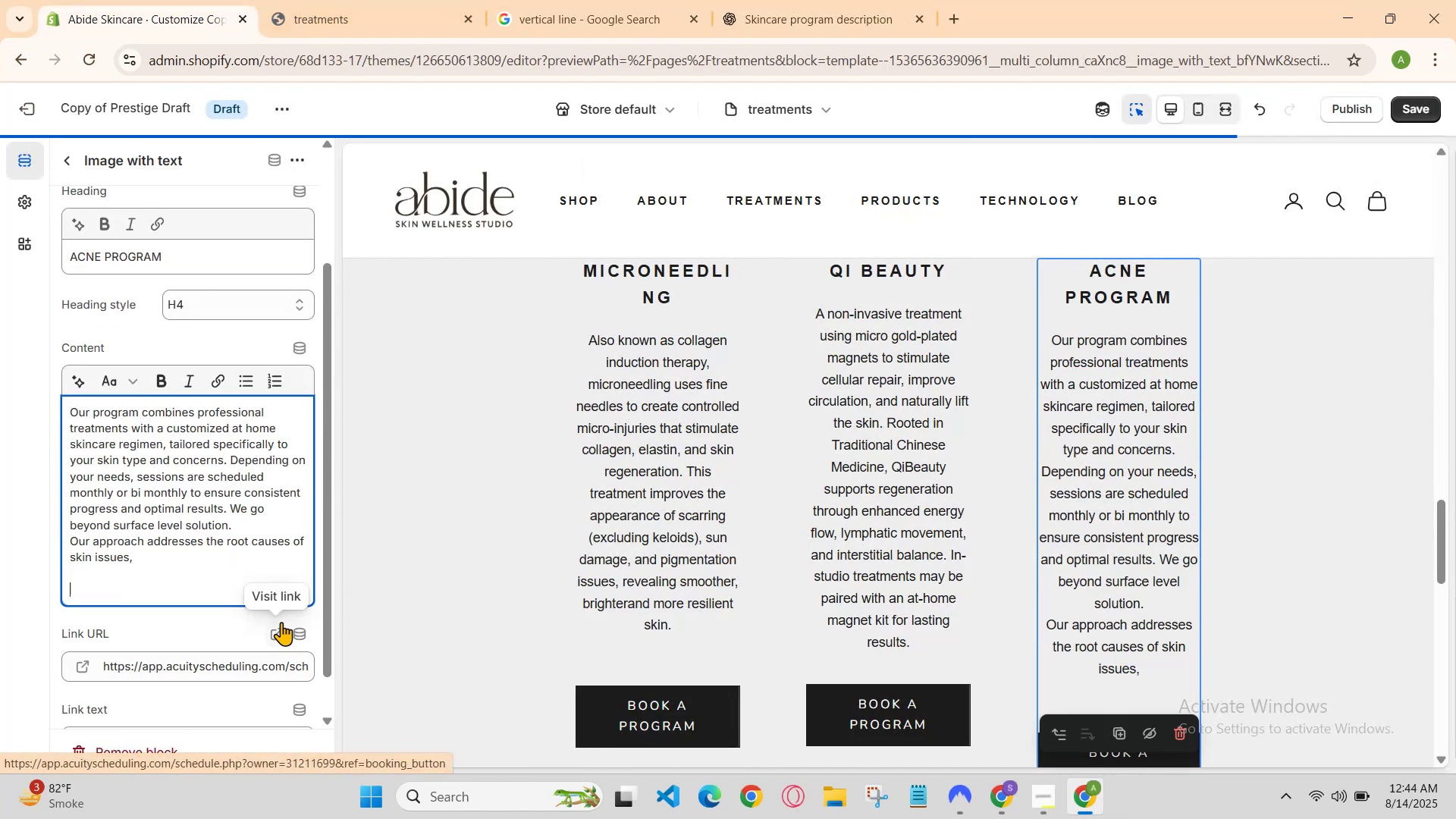 
scroll: coordinate [441, 578], scroll_direction: down, amount: 1.0
 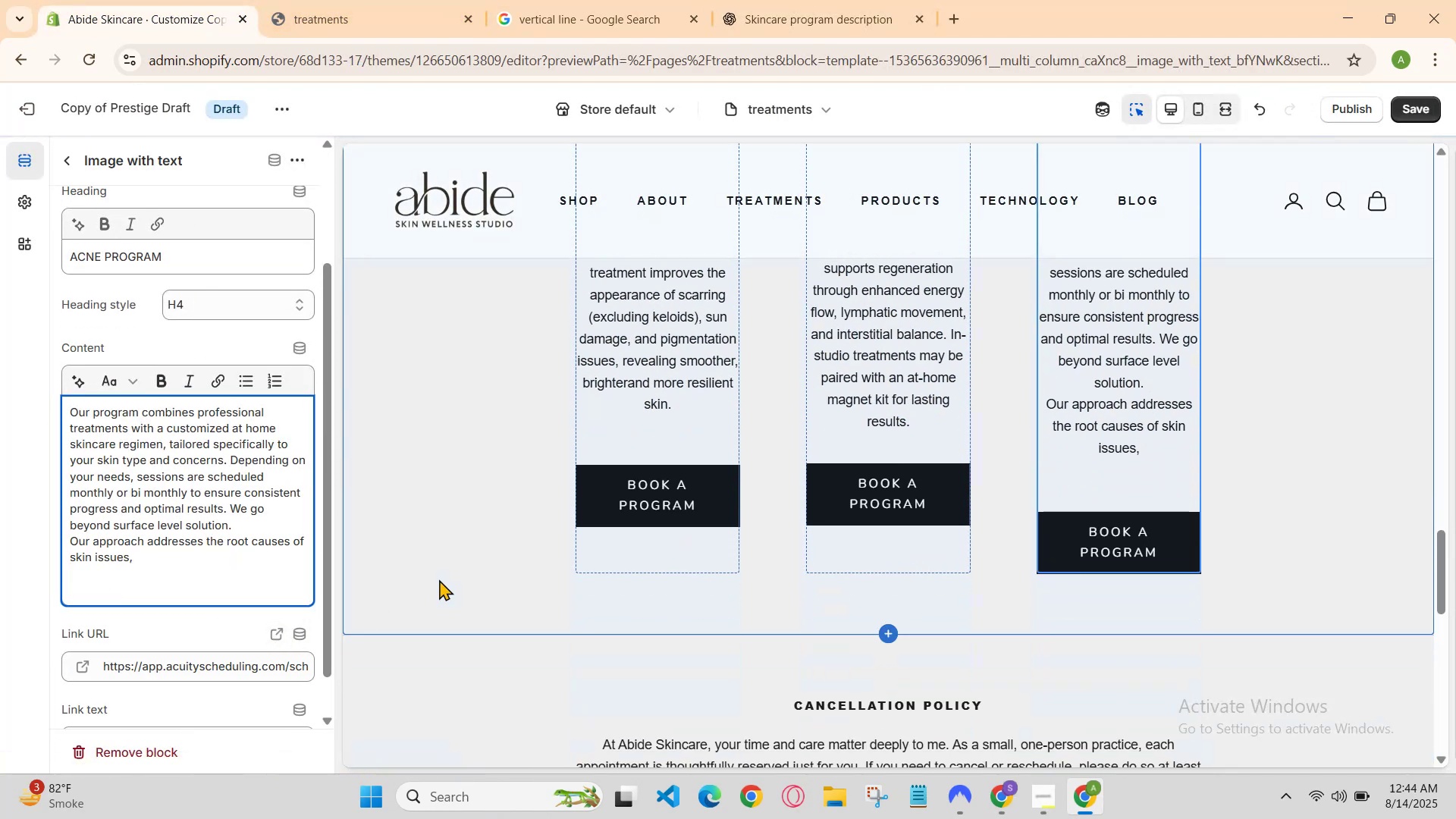 
key(Control+Z)
 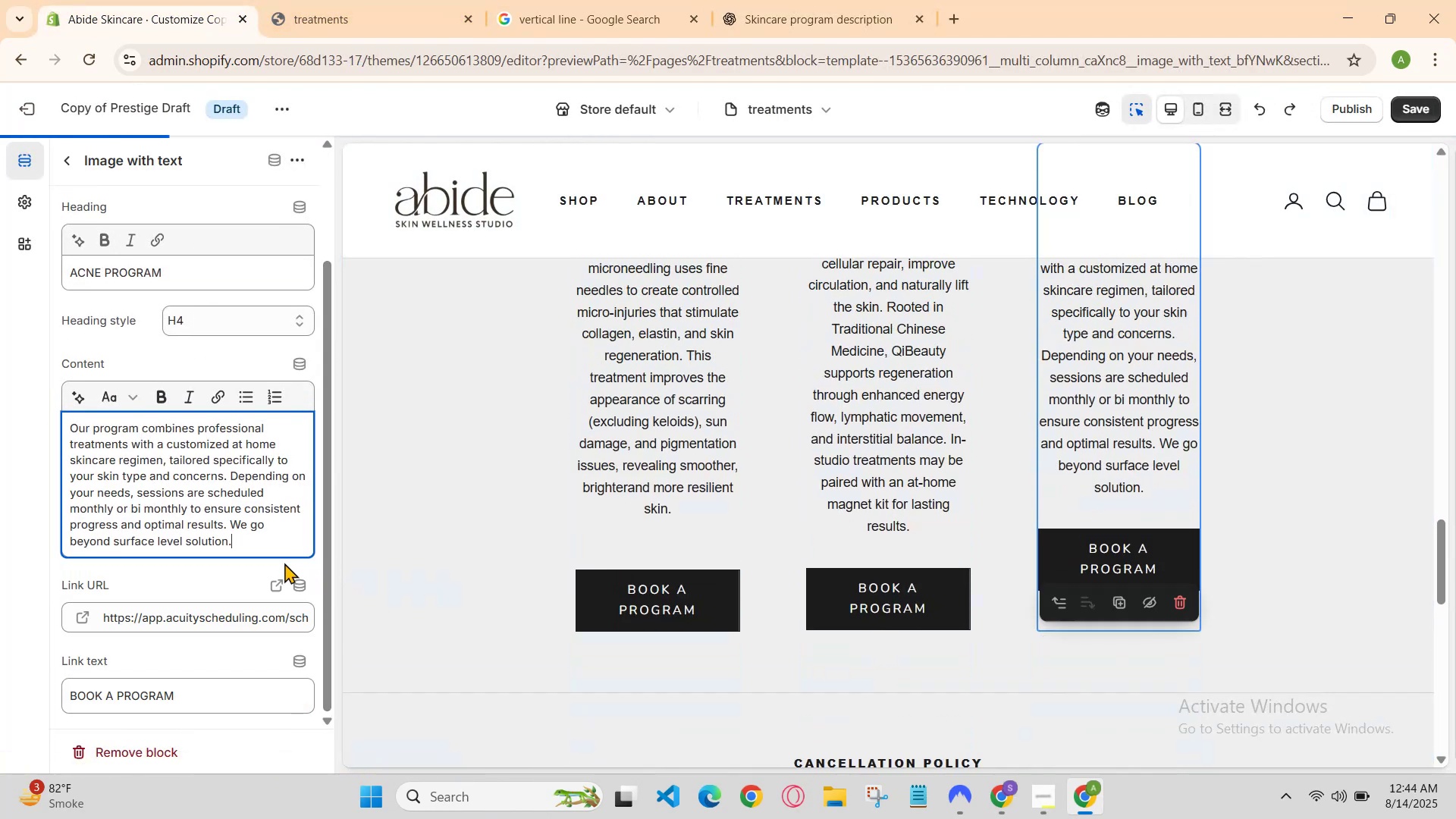 
hold_key(key=ControlLeft, duration=0.42)
 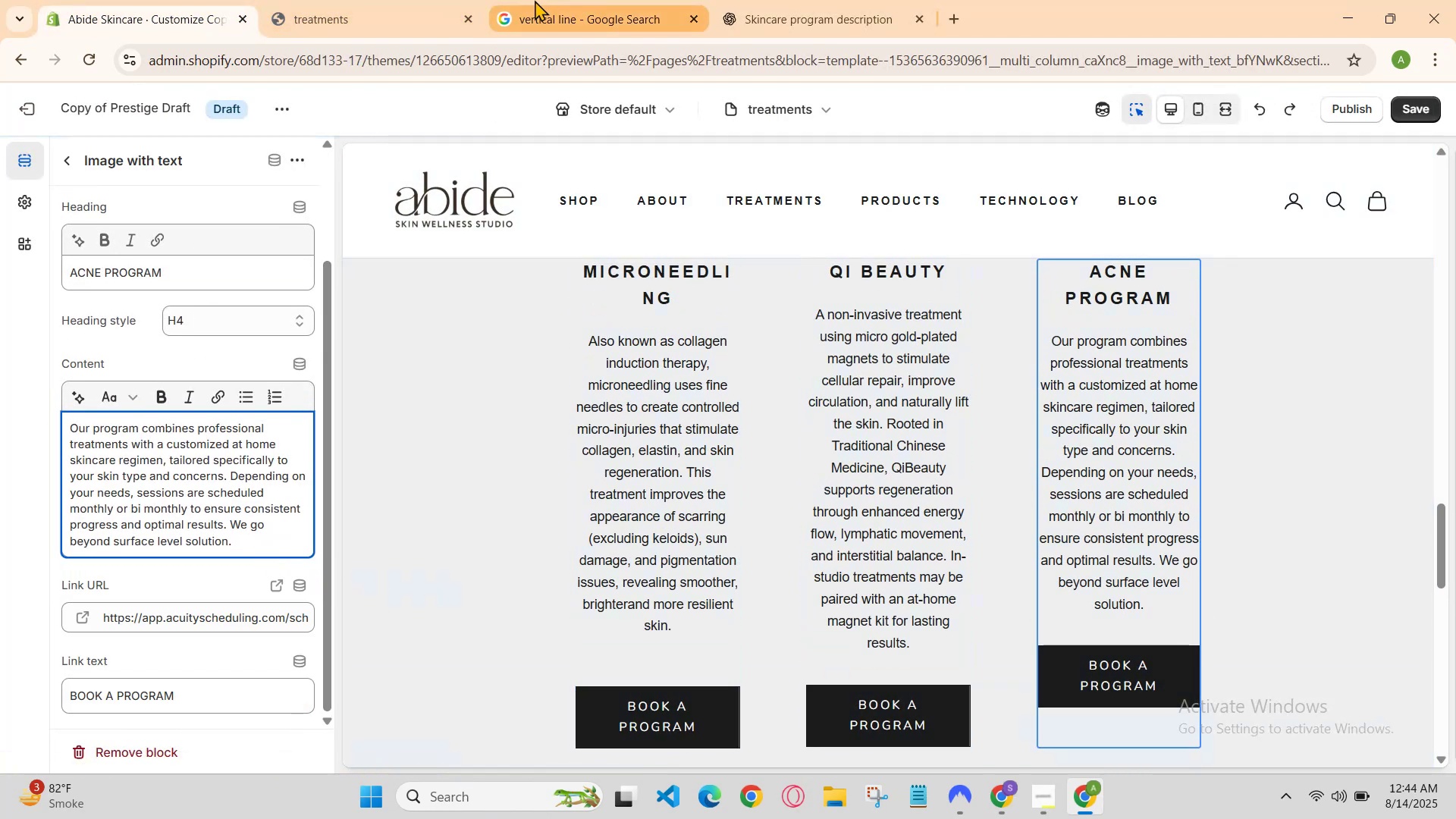 
left_click([409, 0])
 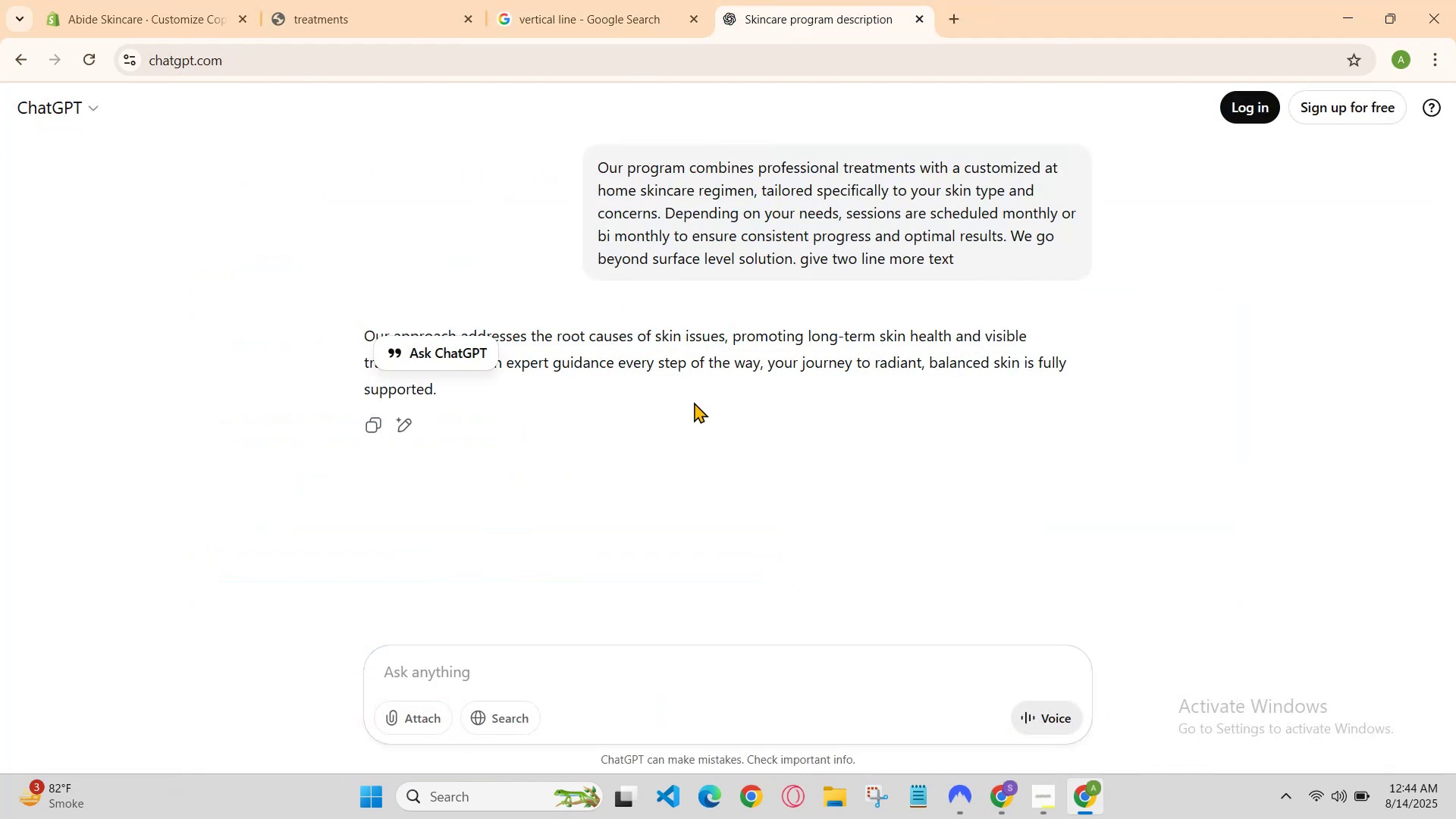 
left_click_drag(start_coordinate=[725, 340], to_coordinate=[344, 321])
 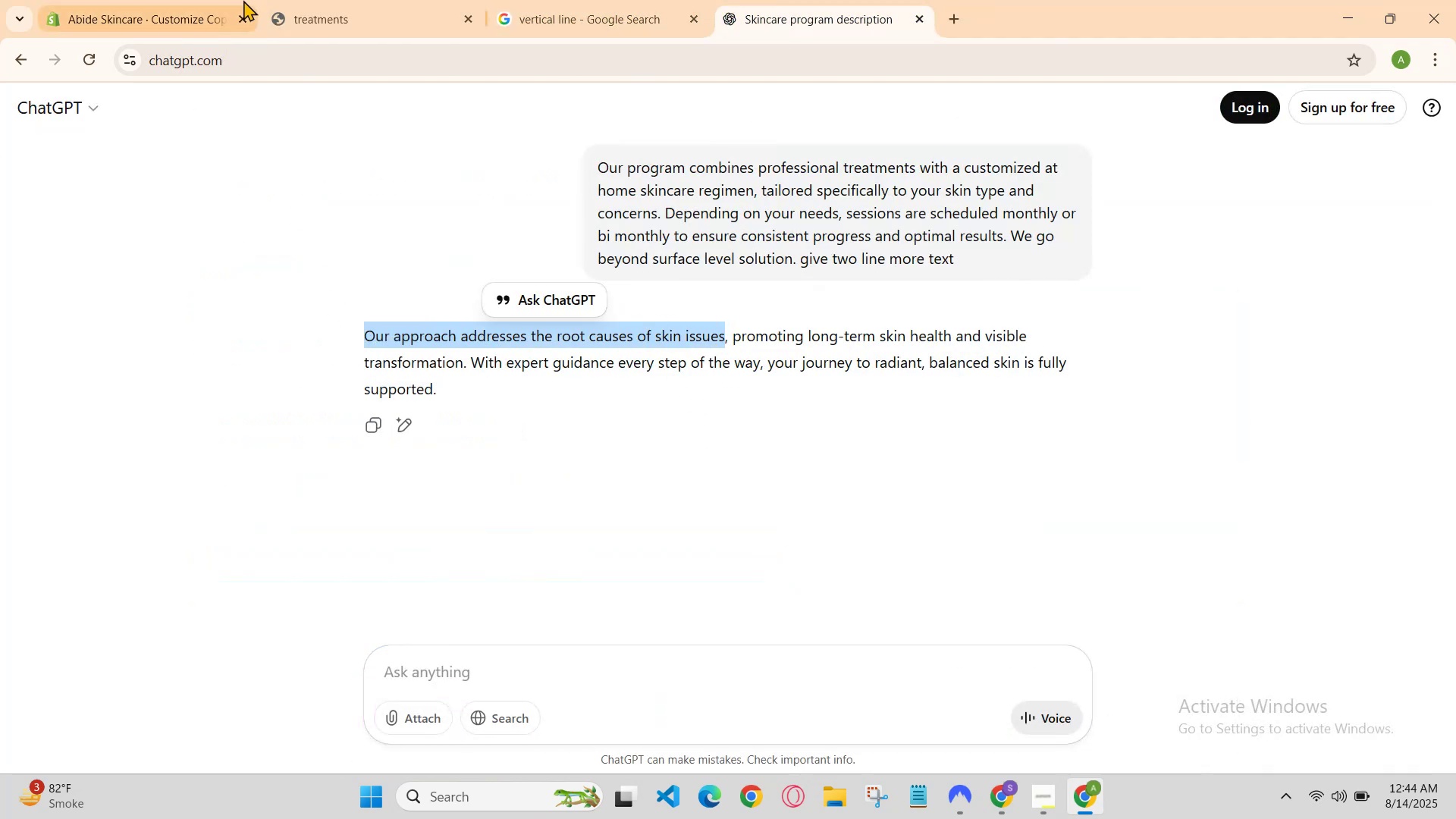 
key(Control+C)
 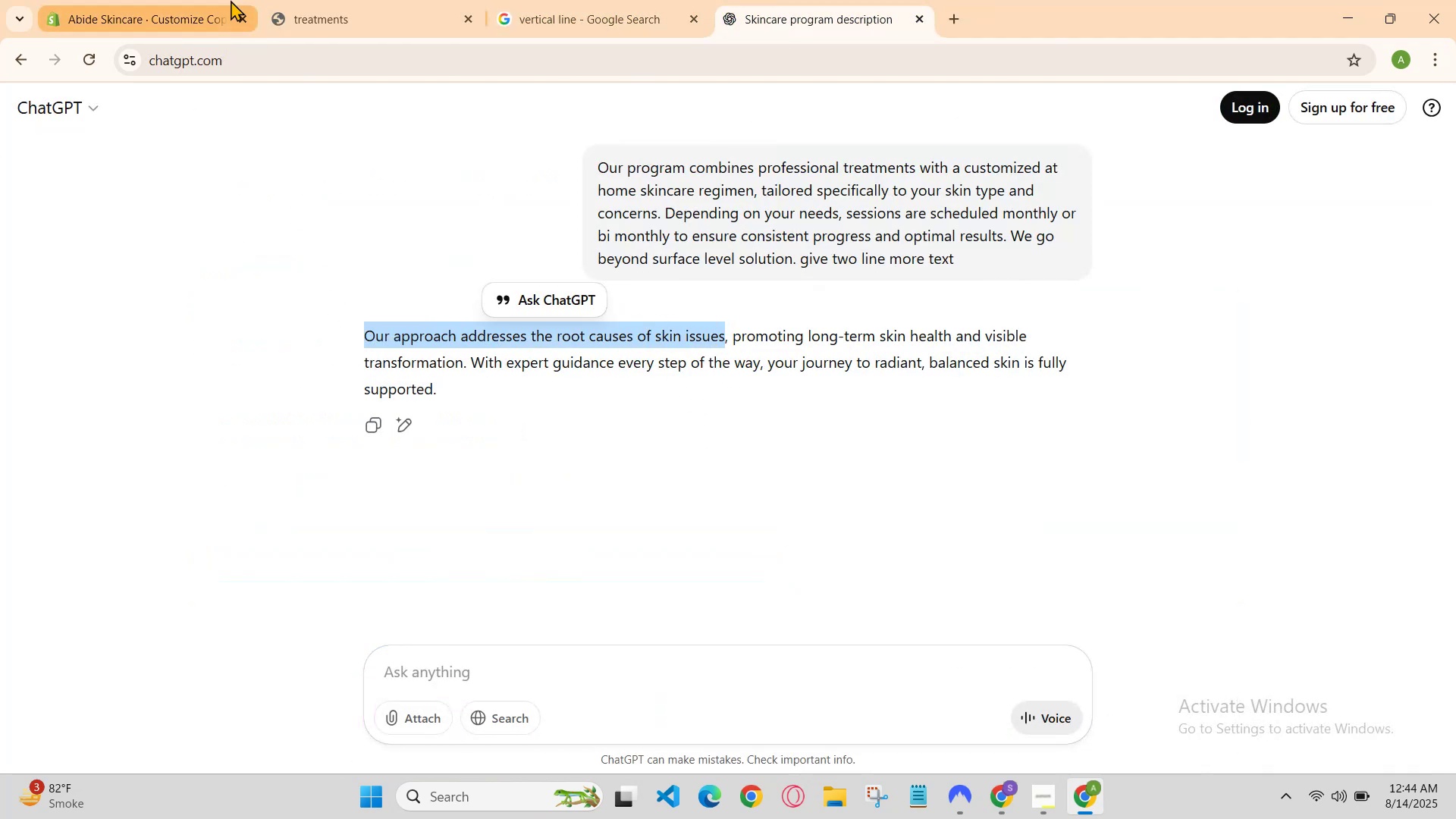 
left_click([231, 0])
 